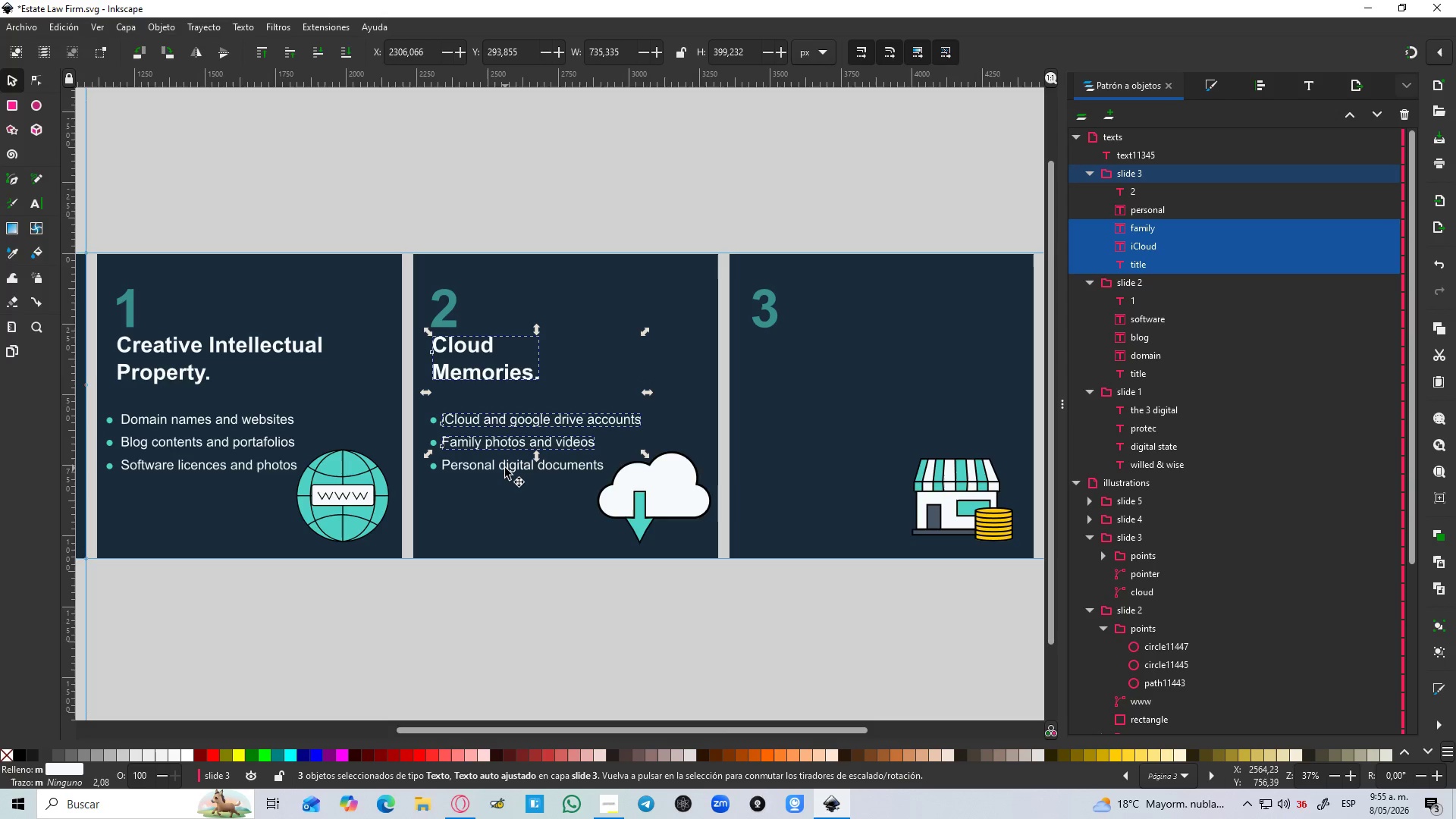 
left_click([505, 468])
 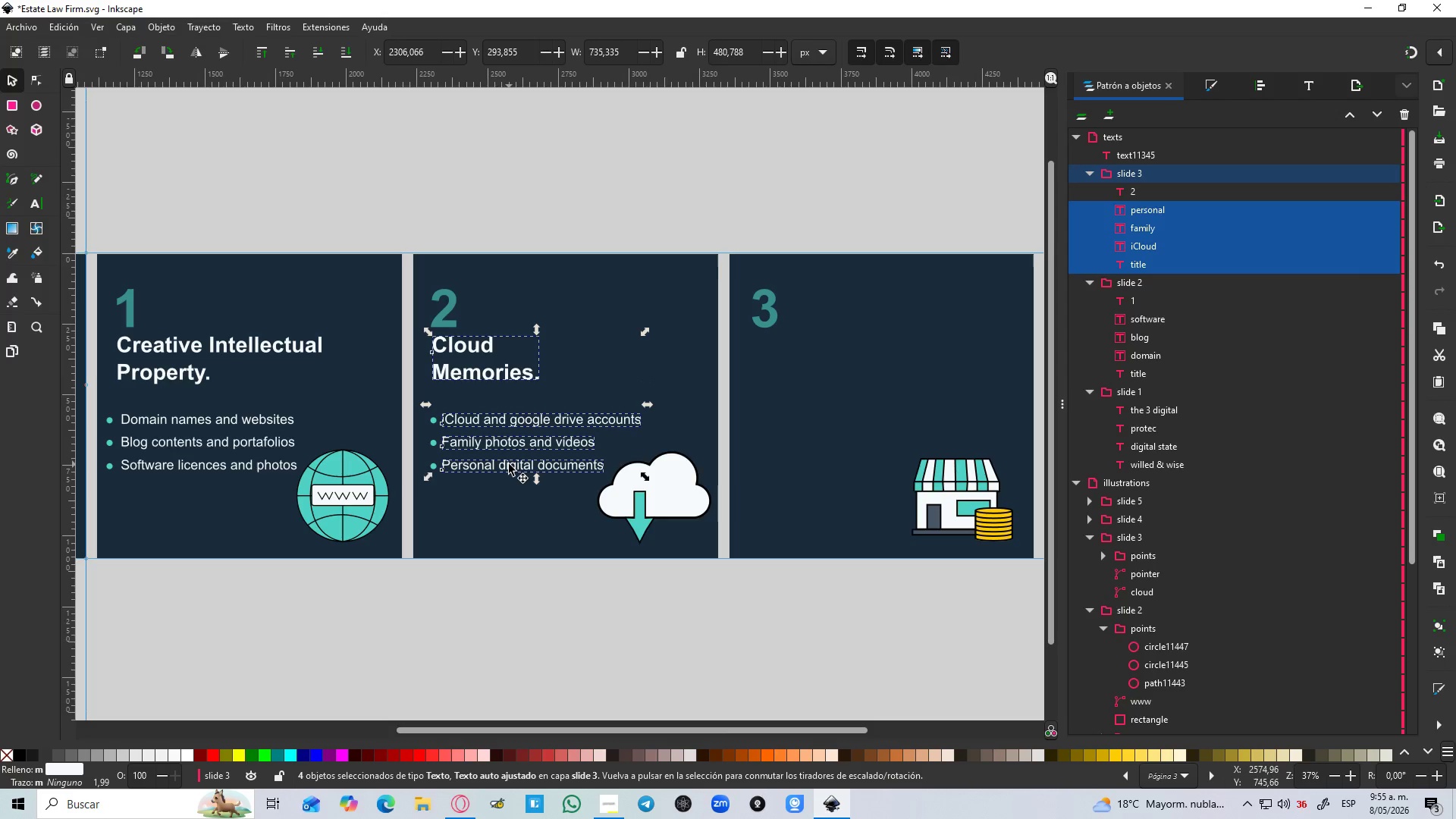 
key(Control+D)
 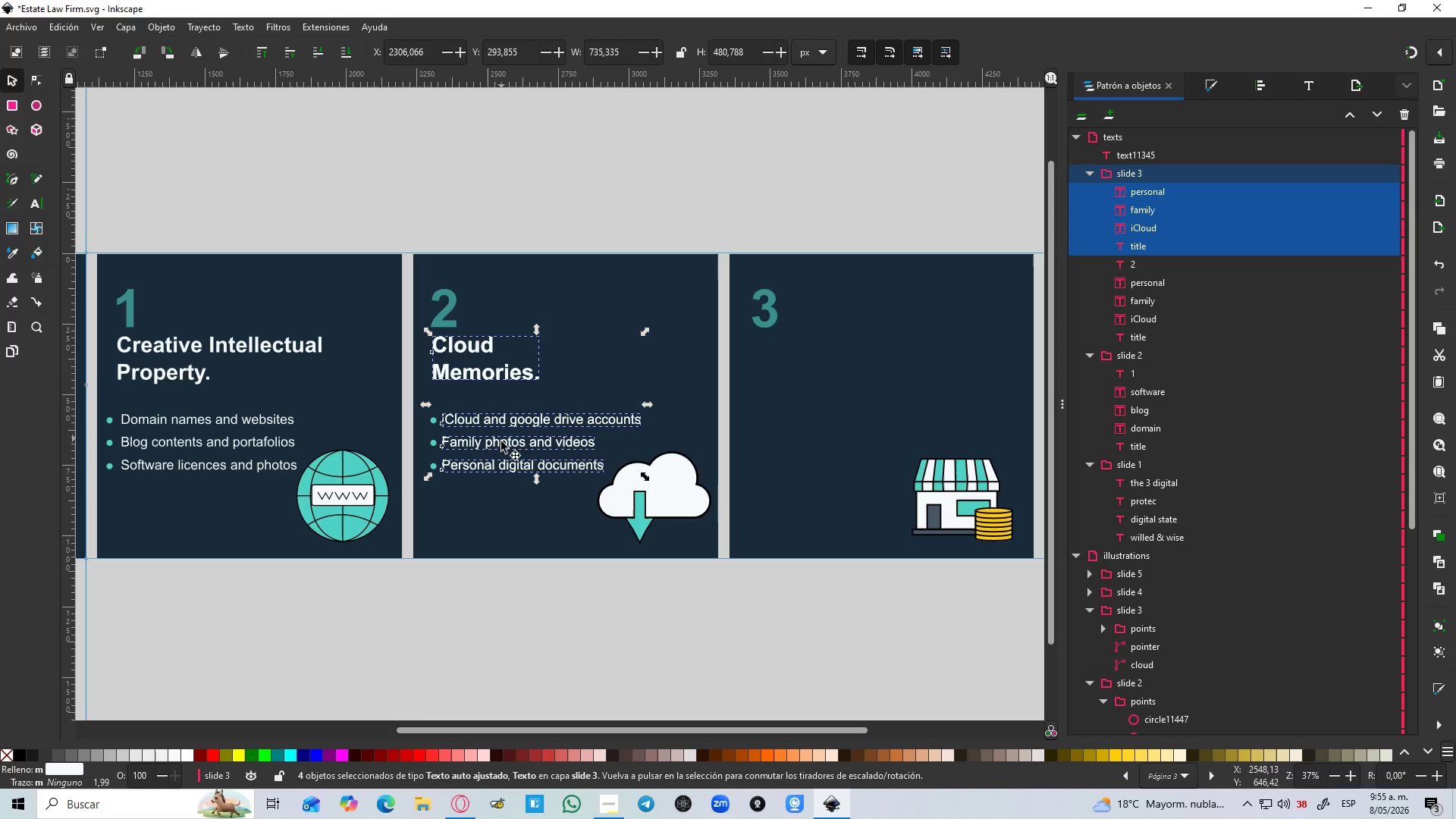 
left_click_drag(start_coordinate=[502, 443], to_coordinate=[814, 432])
 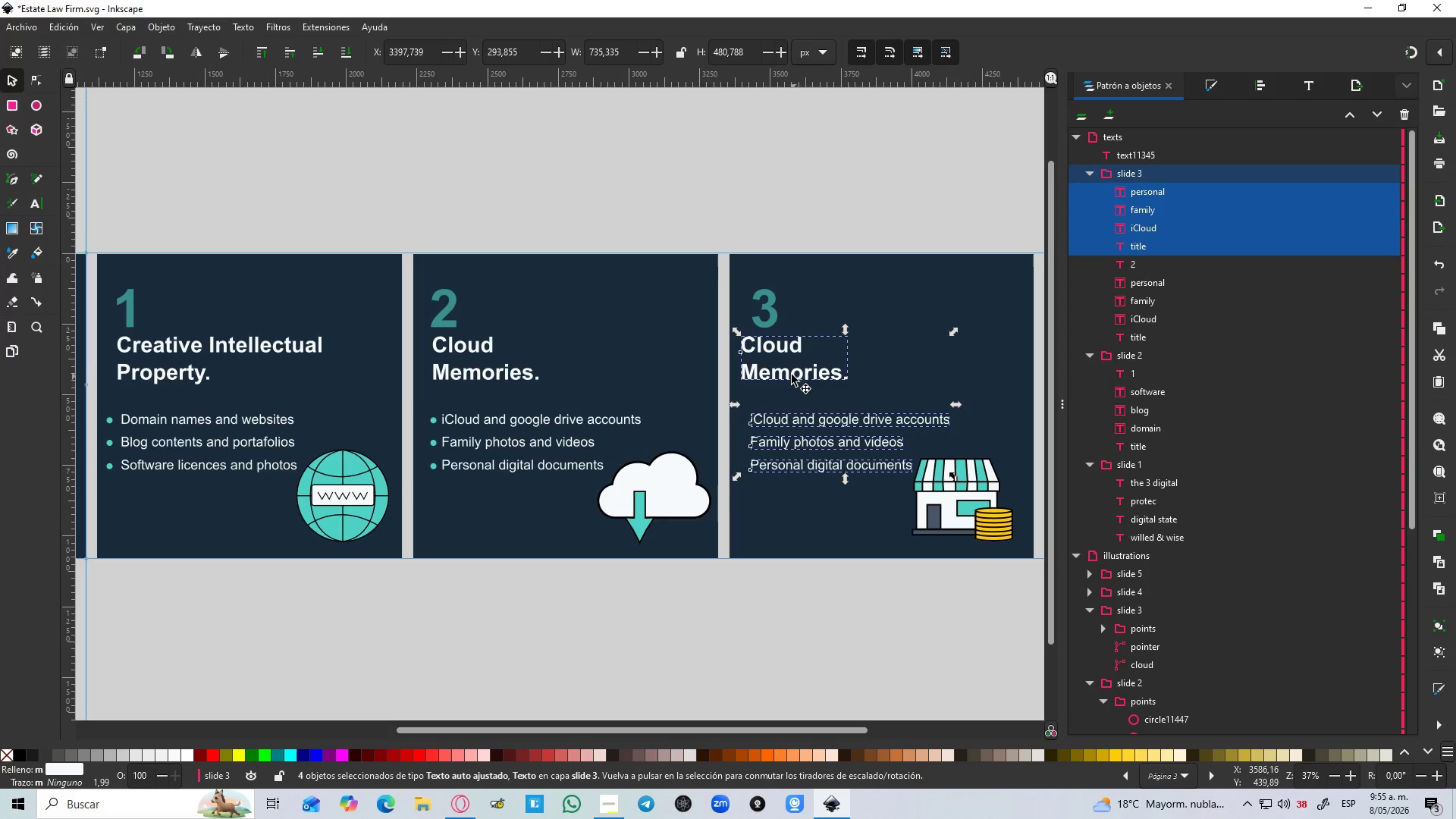 
hold_key(key=ControlLeft, duration=1.52)
 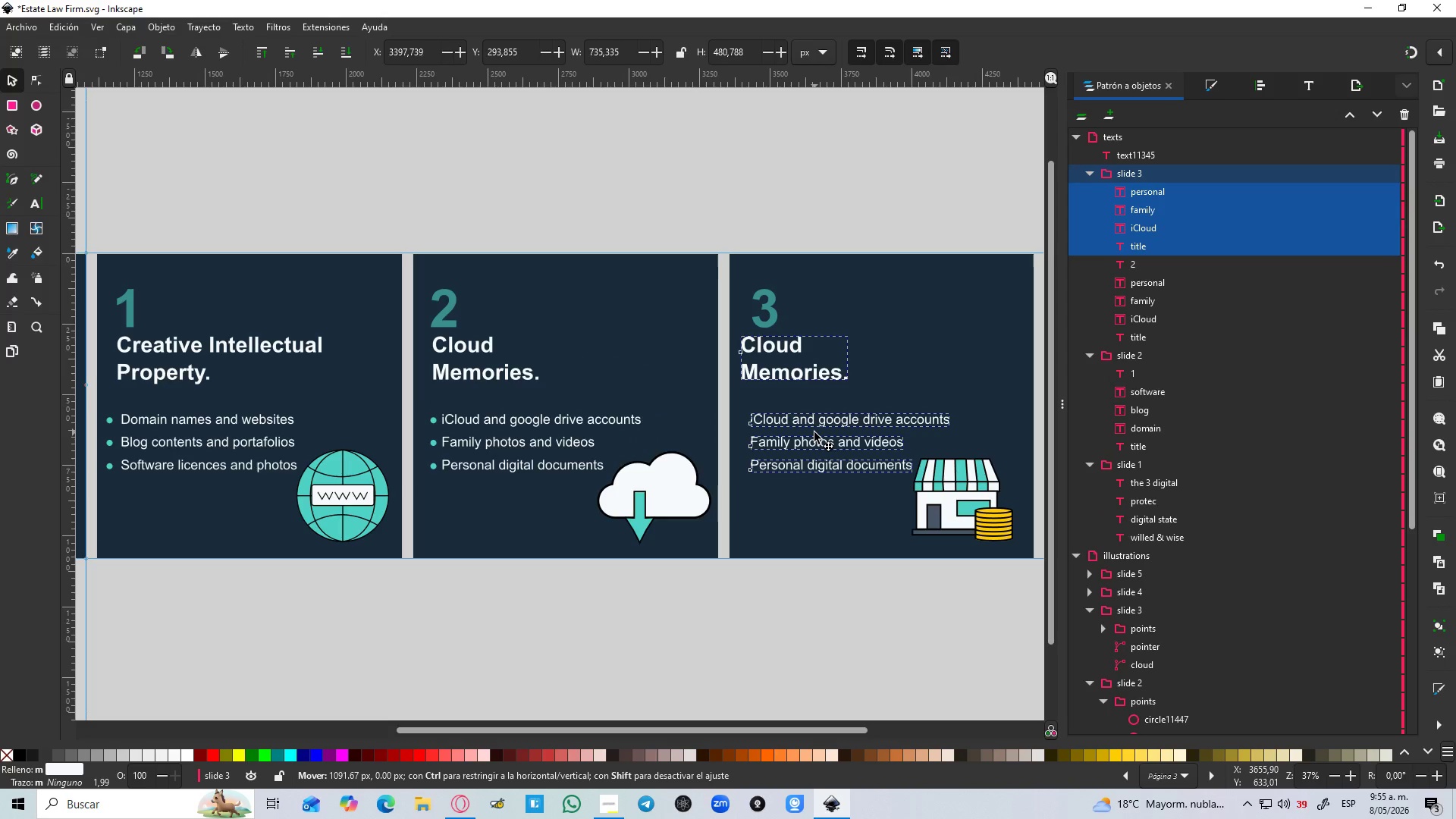 
hold_key(key=ControlLeft, duration=1.53)
 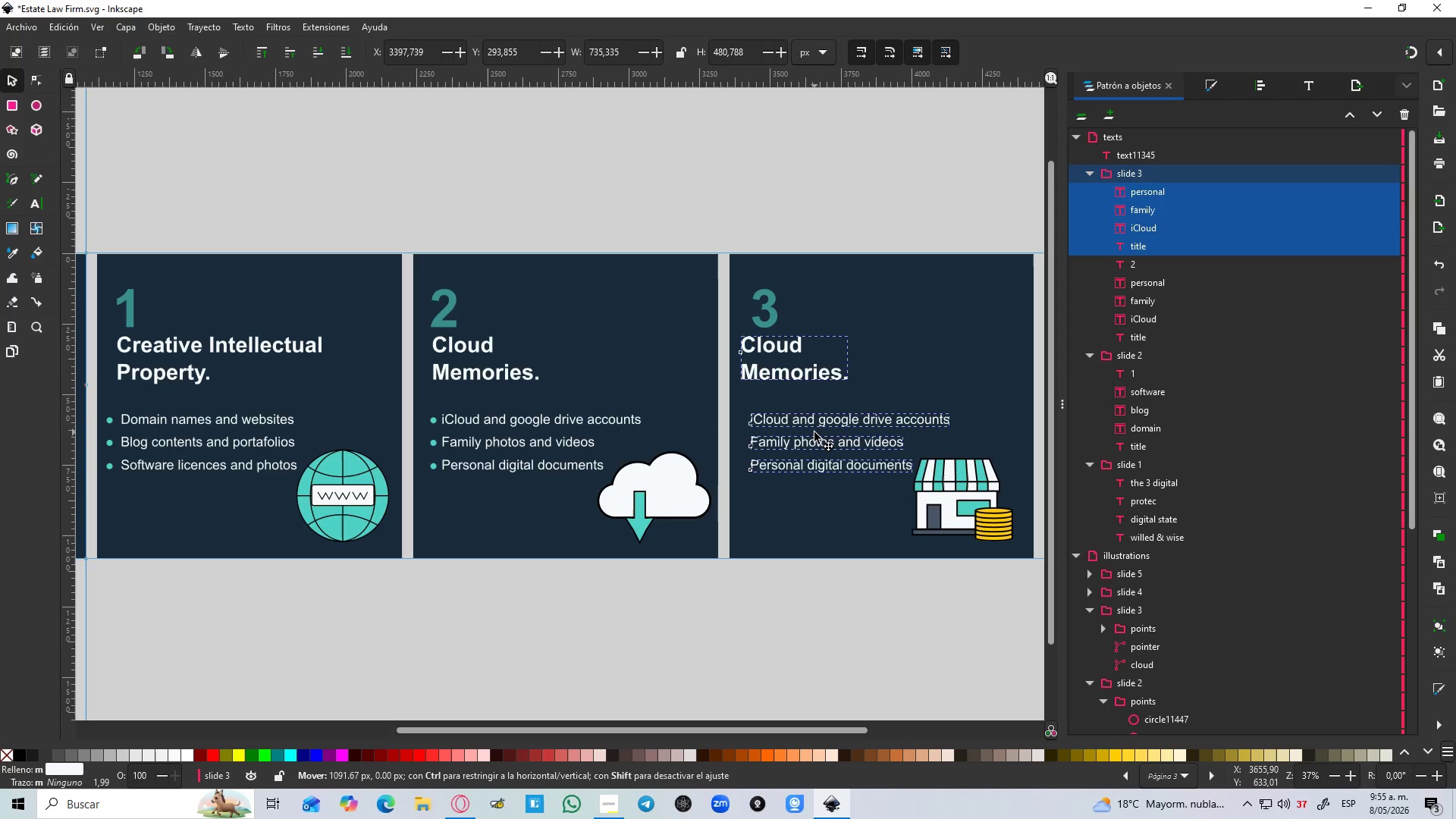 
hold_key(key=ControlLeft, duration=0.72)
 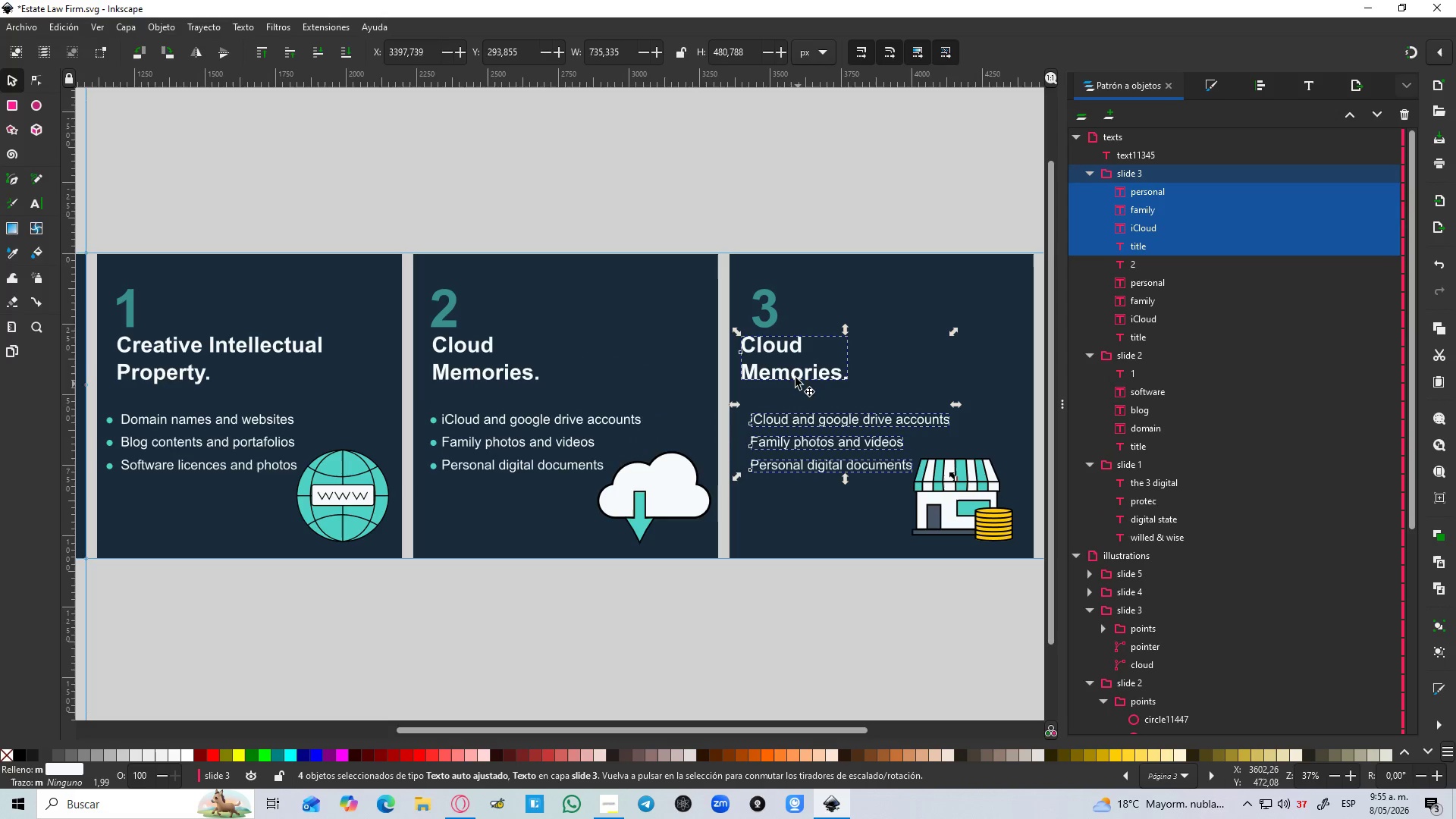 
left_click([789, 372])
 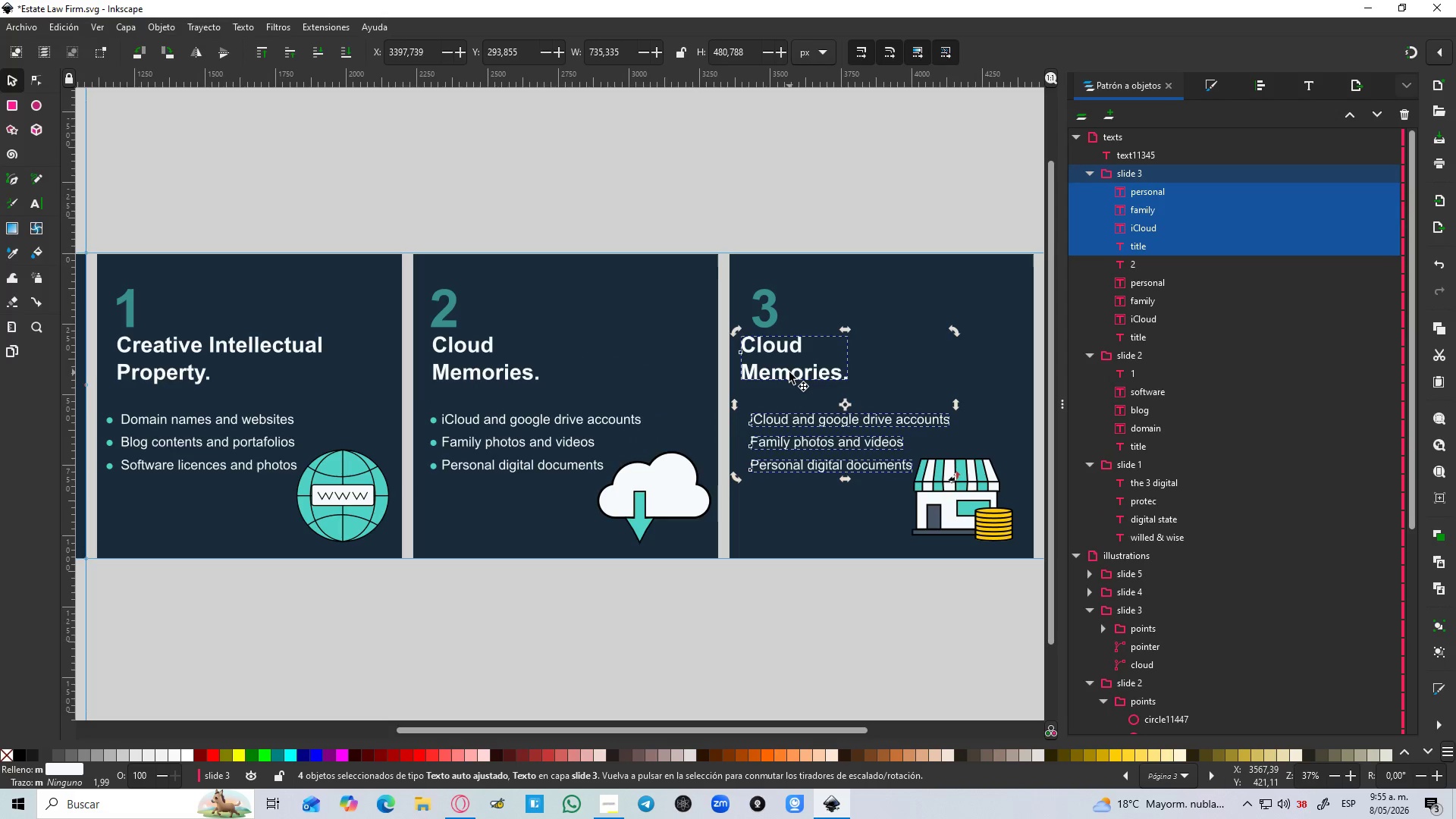 
left_click([792, 372])
 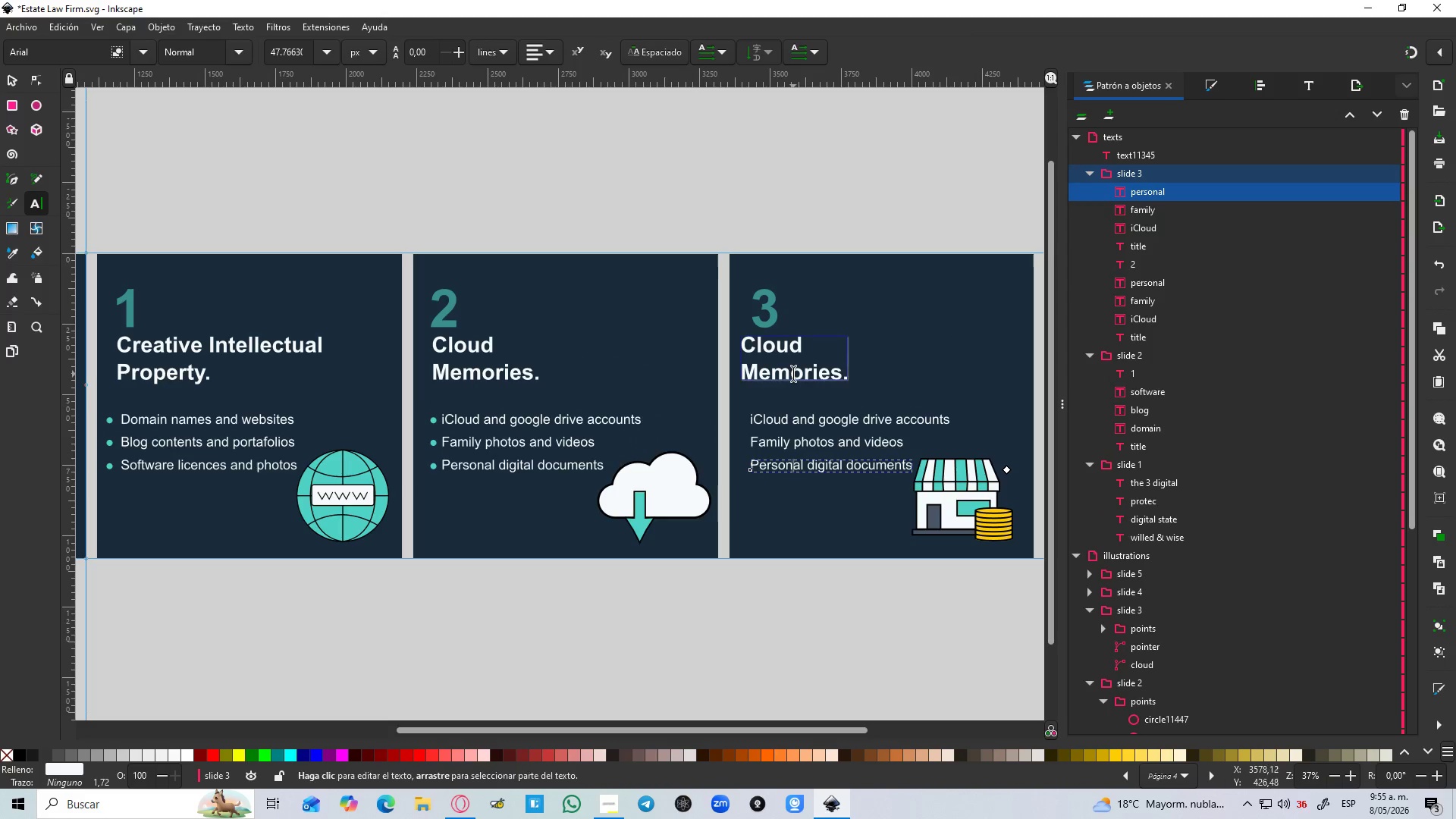 
triple_click([793, 374])
 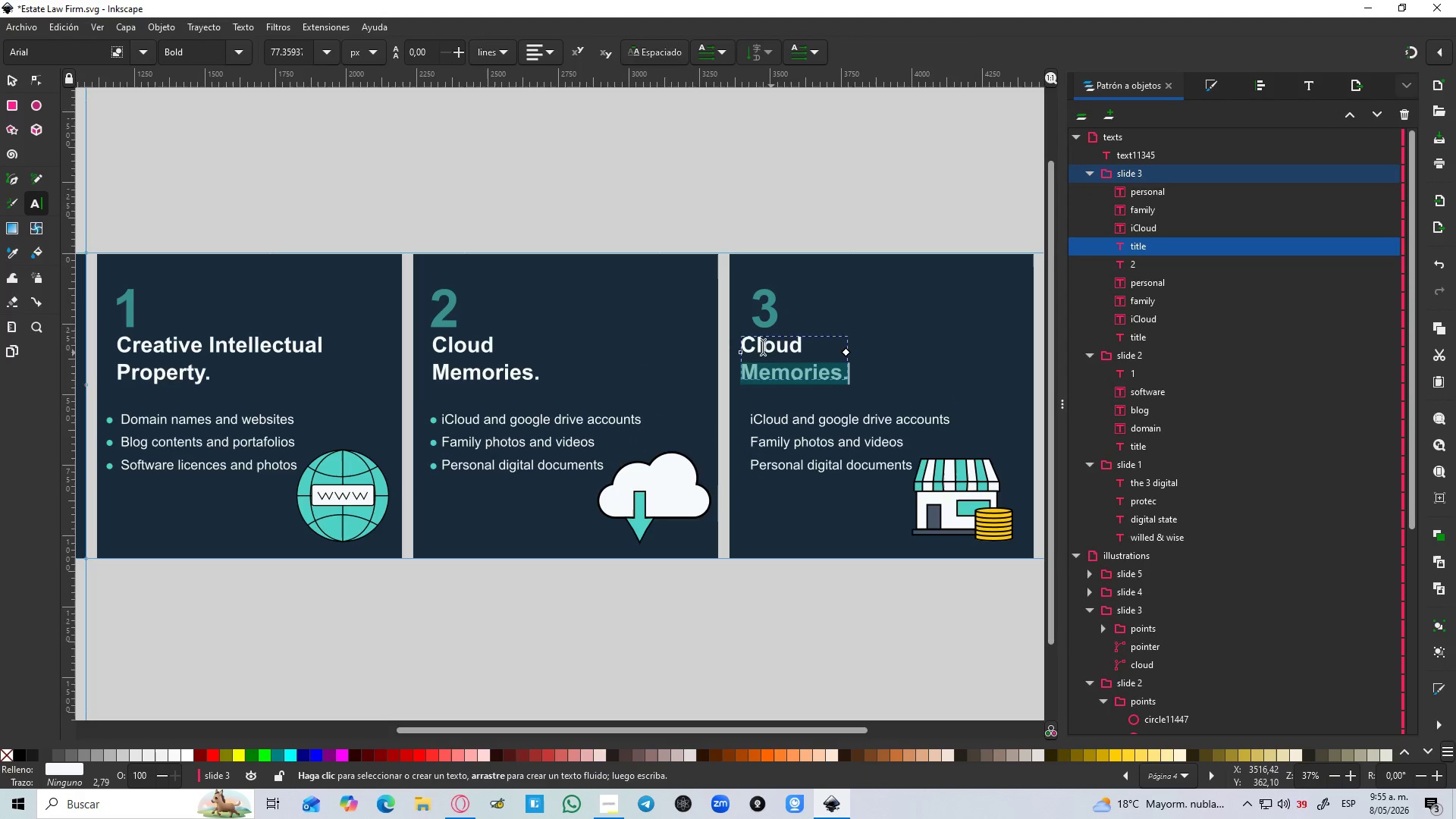 
key(S)
 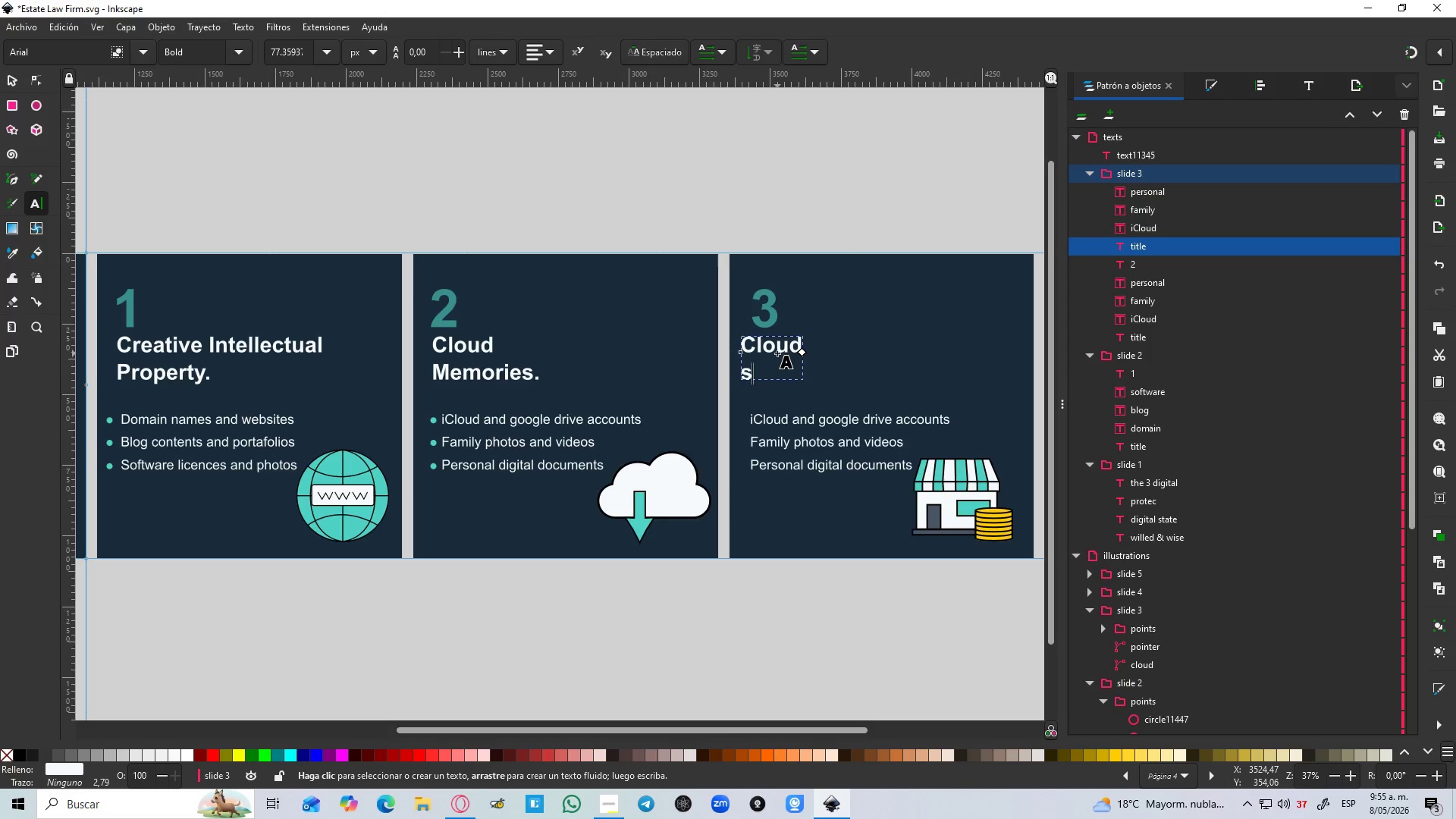 
key(Control+Z)
 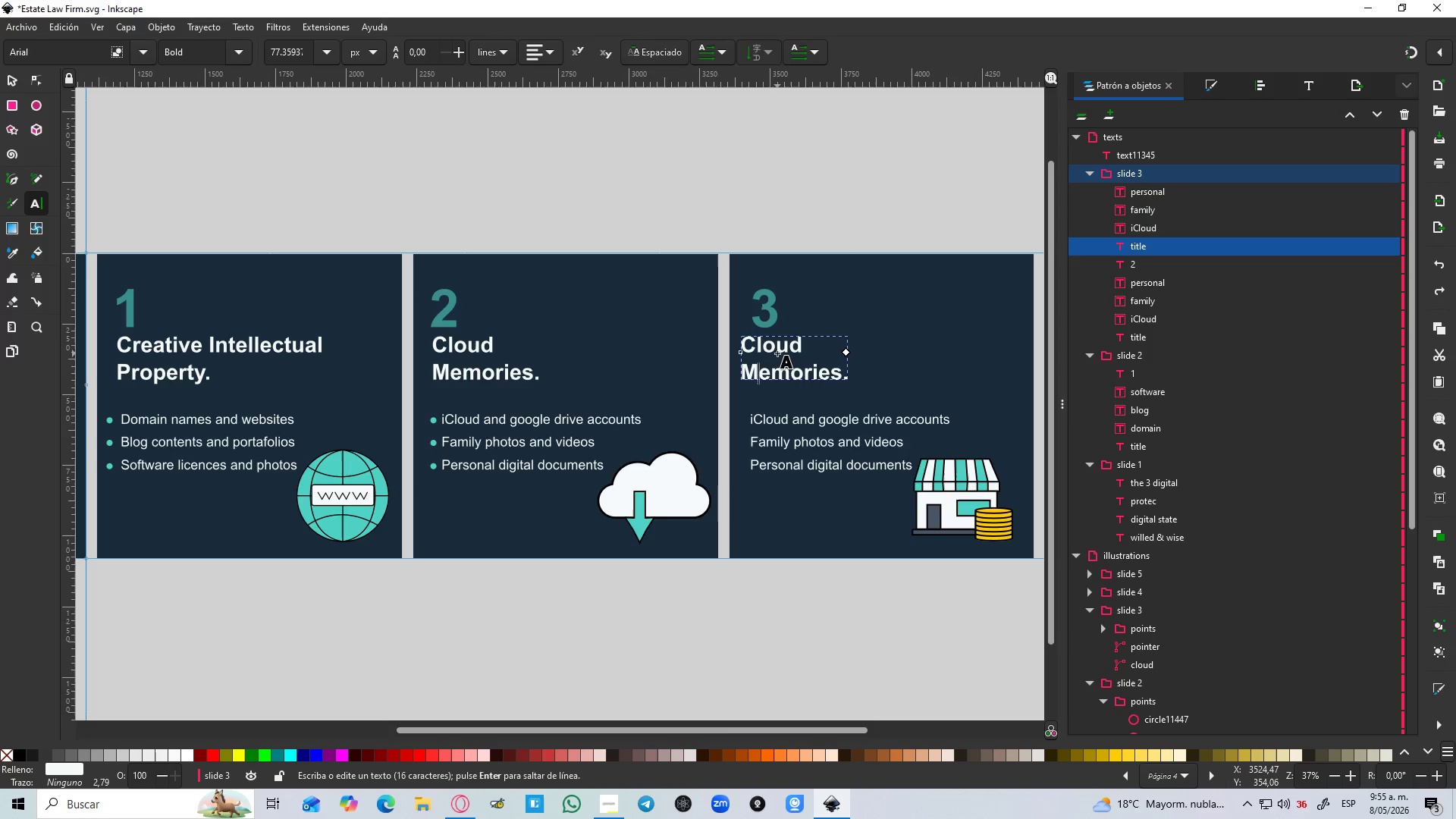 
key(Escape)
 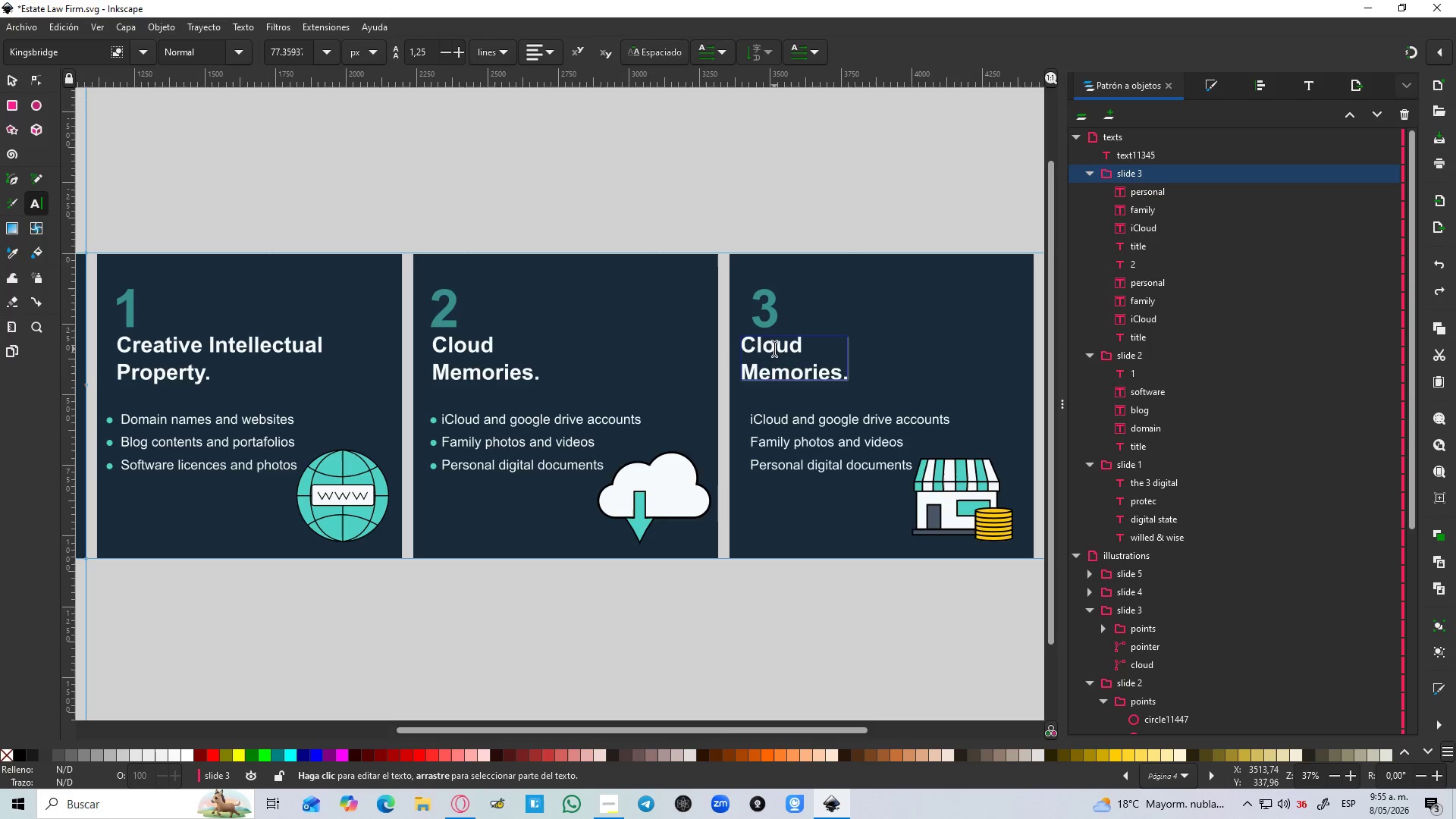 
key(S)
 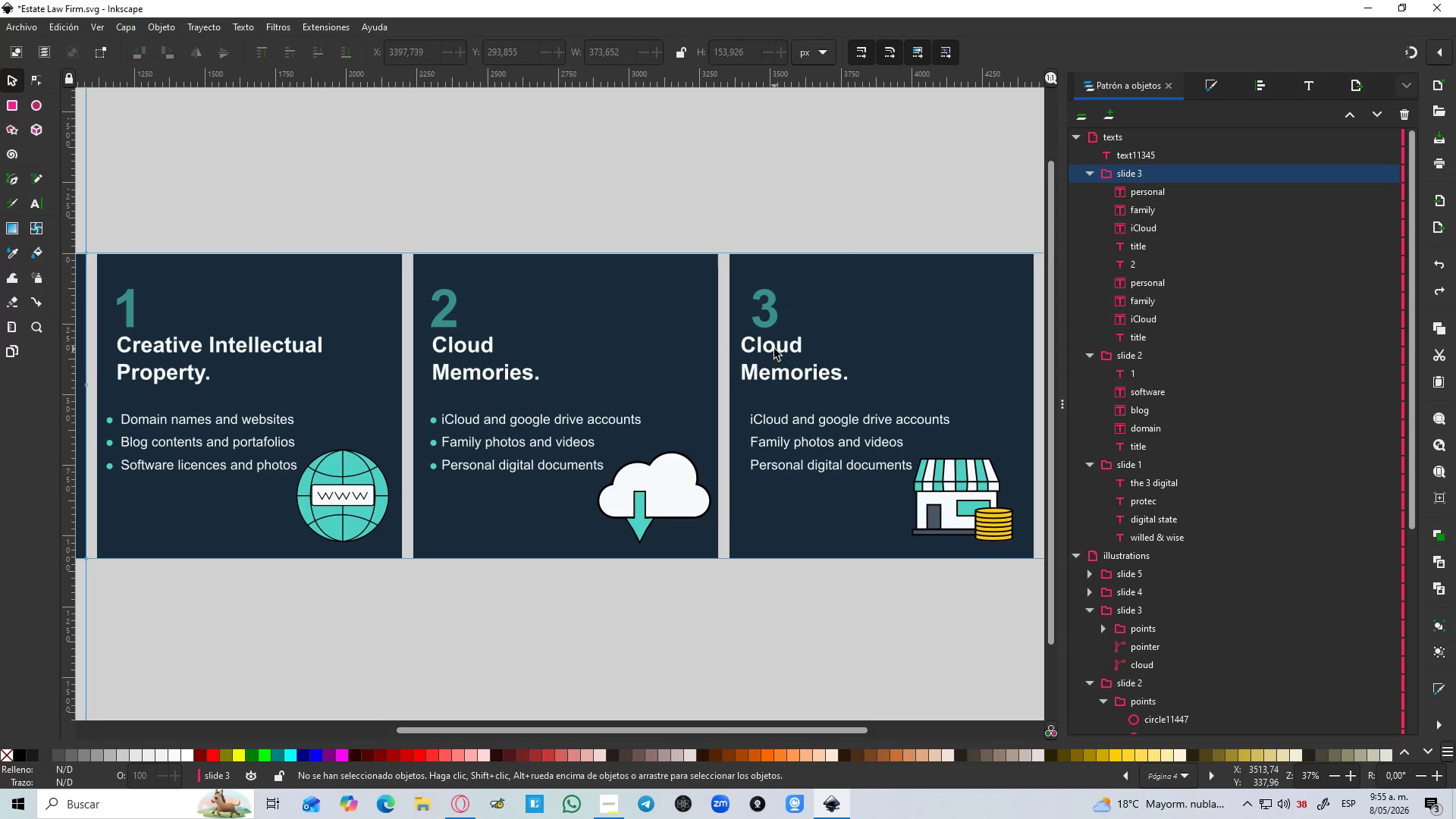 
left_click([774, 349])
 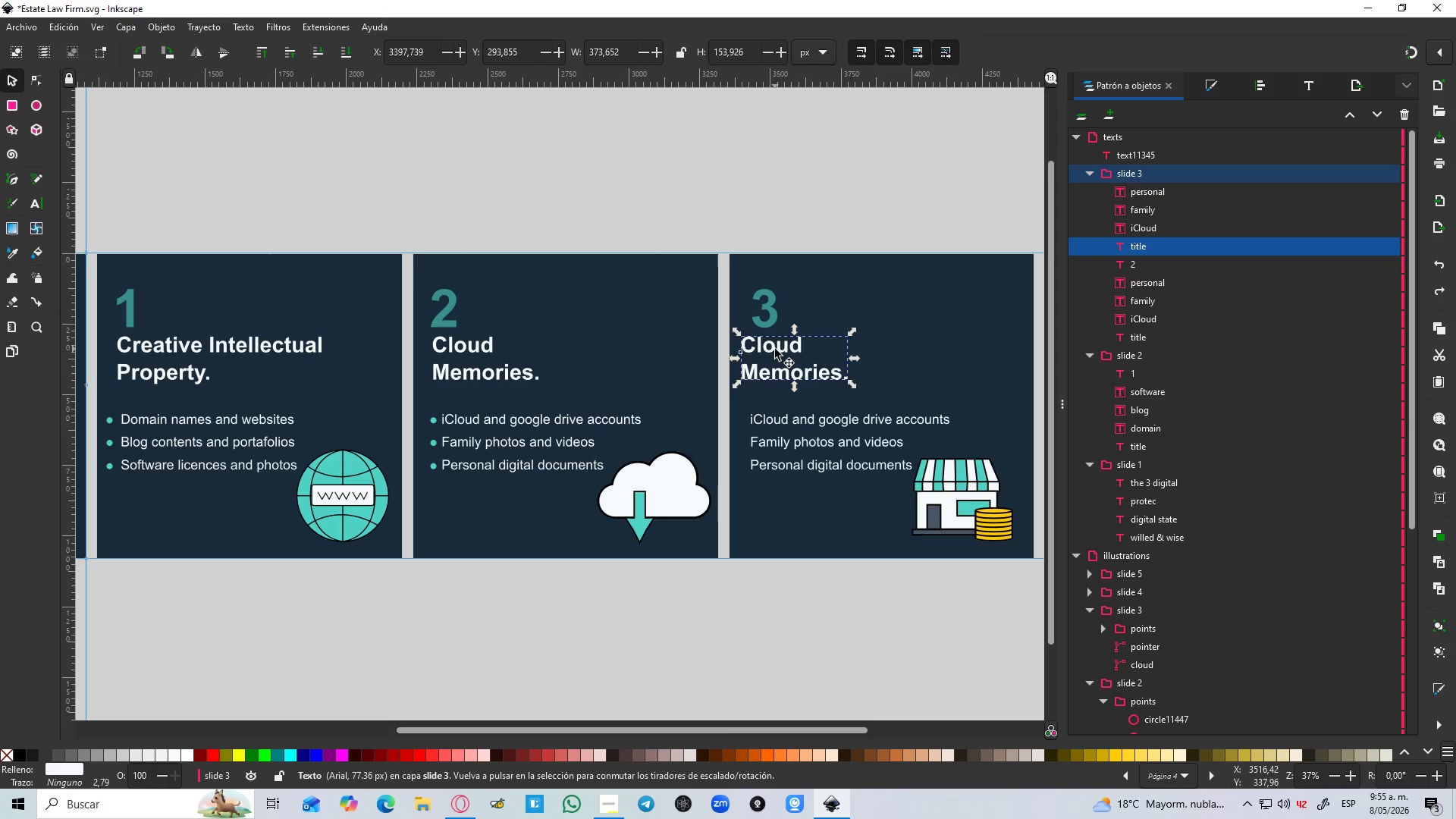 
left_click_drag(start_coordinate=[775, 349], to_coordinate=[789, 349])
 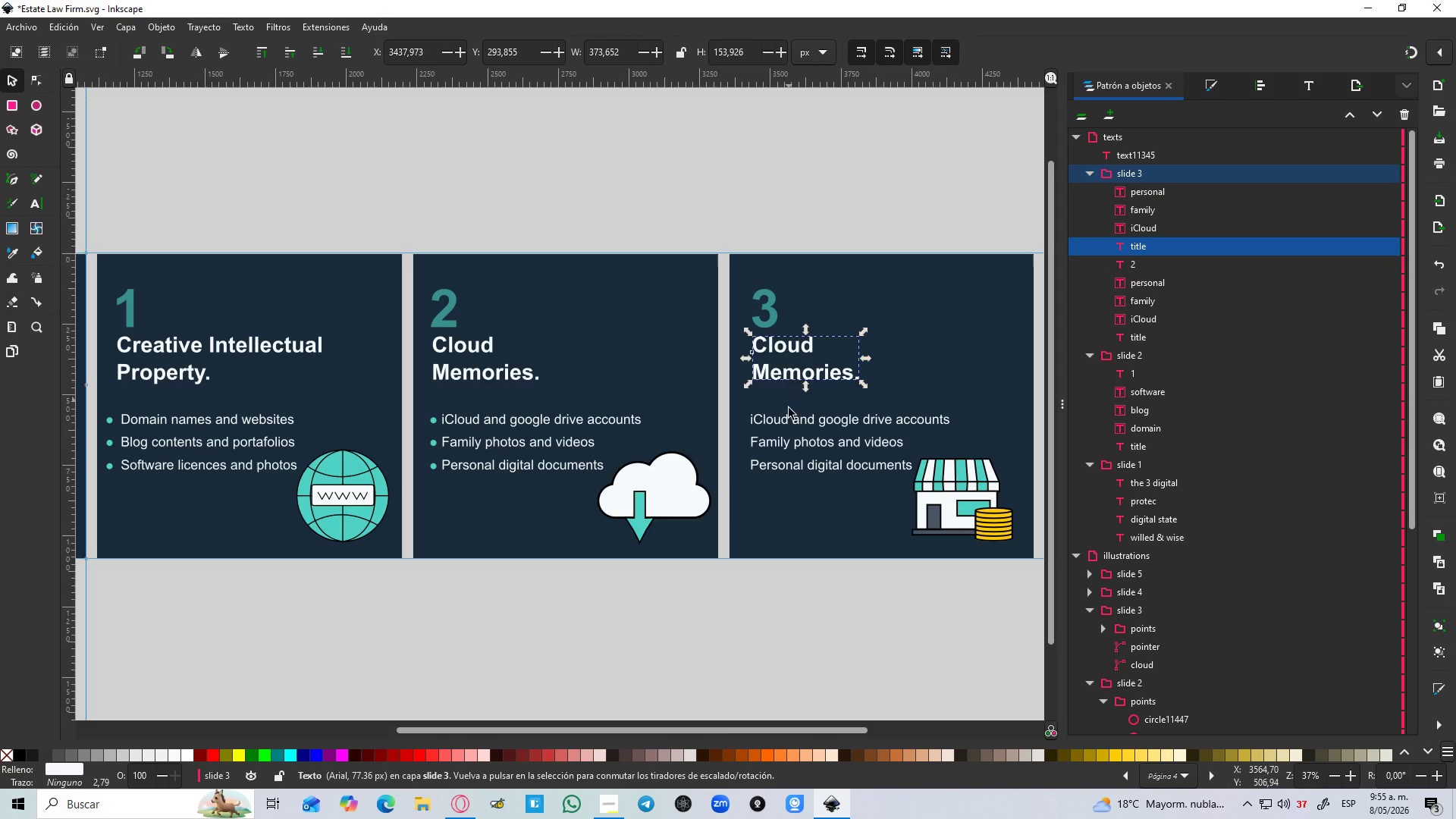 
hold_key(key=ControlLeft, duration=1.5)
 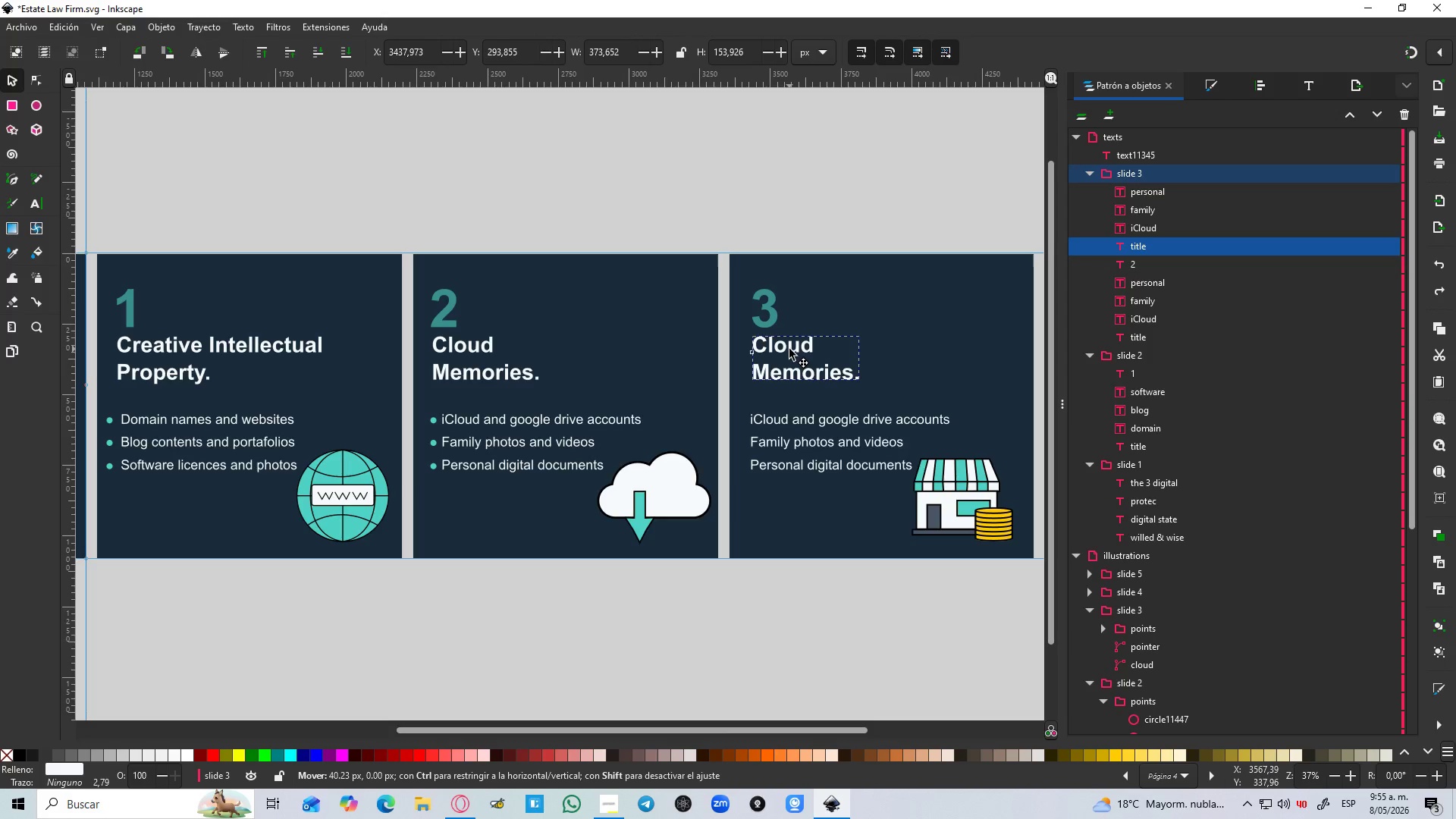 
hold_key(key=ControlLeft, duration=1.39)
 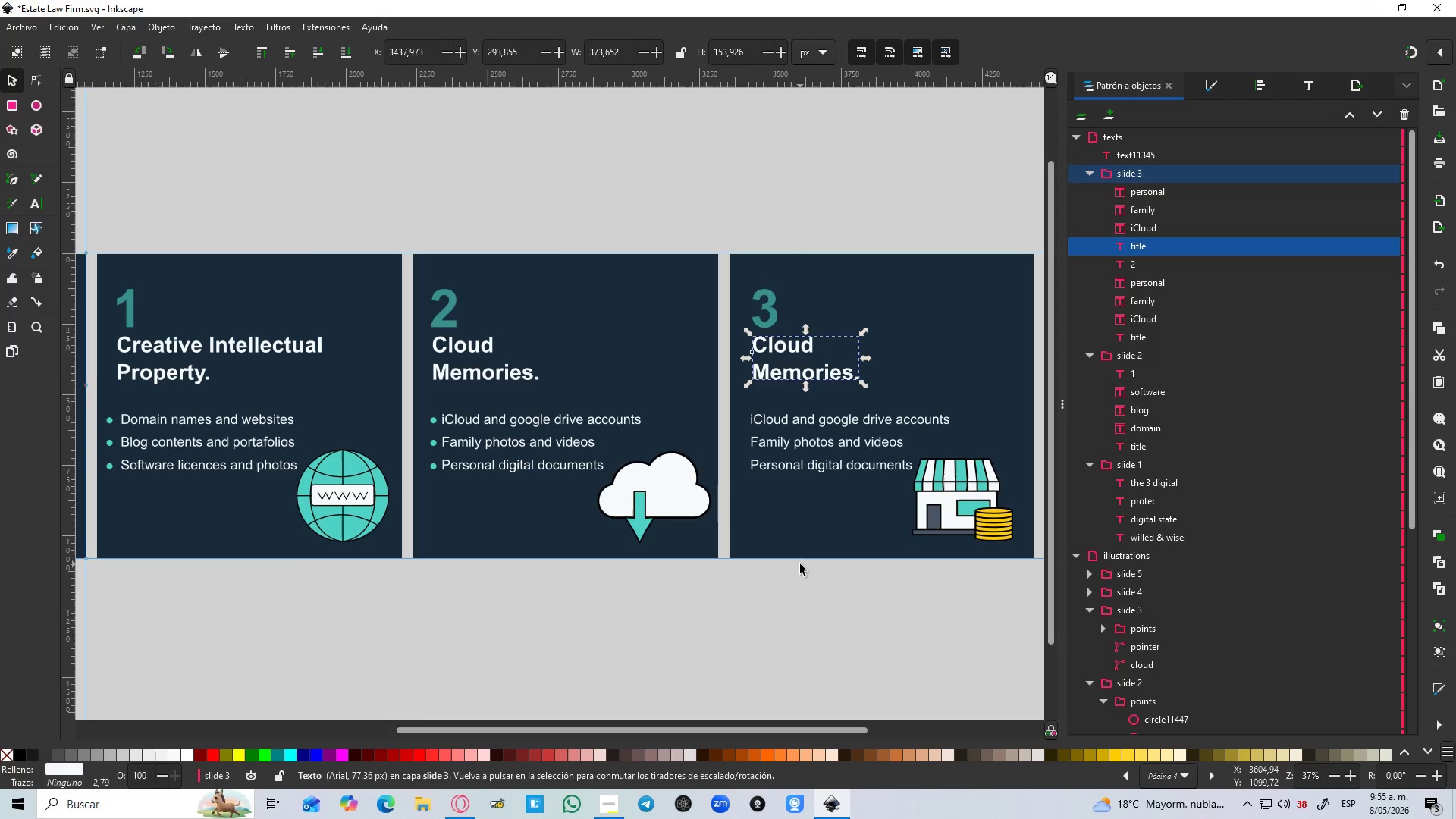 
hold_key(key=ControlLeft, duration=0.48)
scroll: coordinate [445, 463], scroll_direction: up, amount: 3.0
 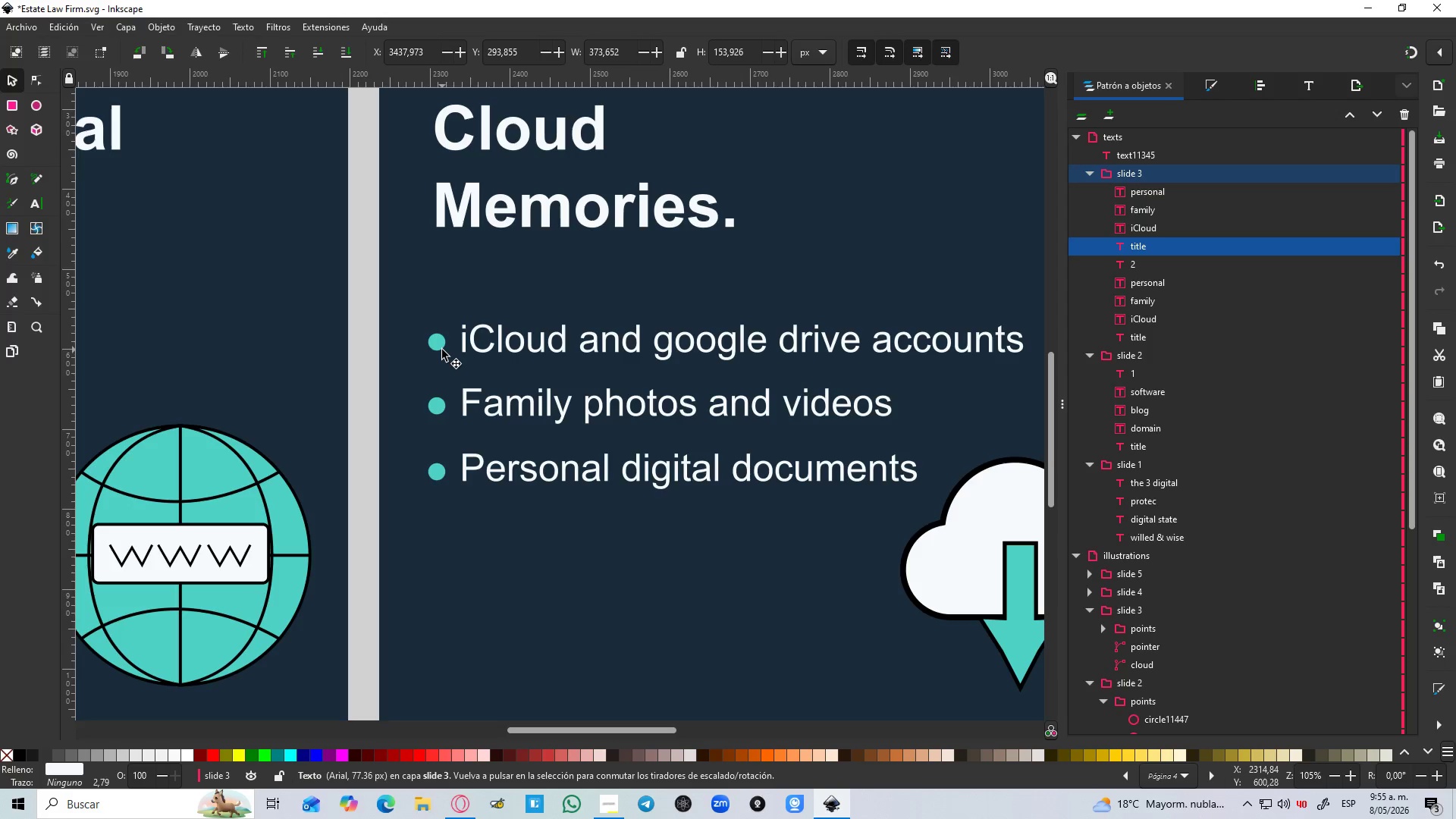 
double_click([442, 350])
 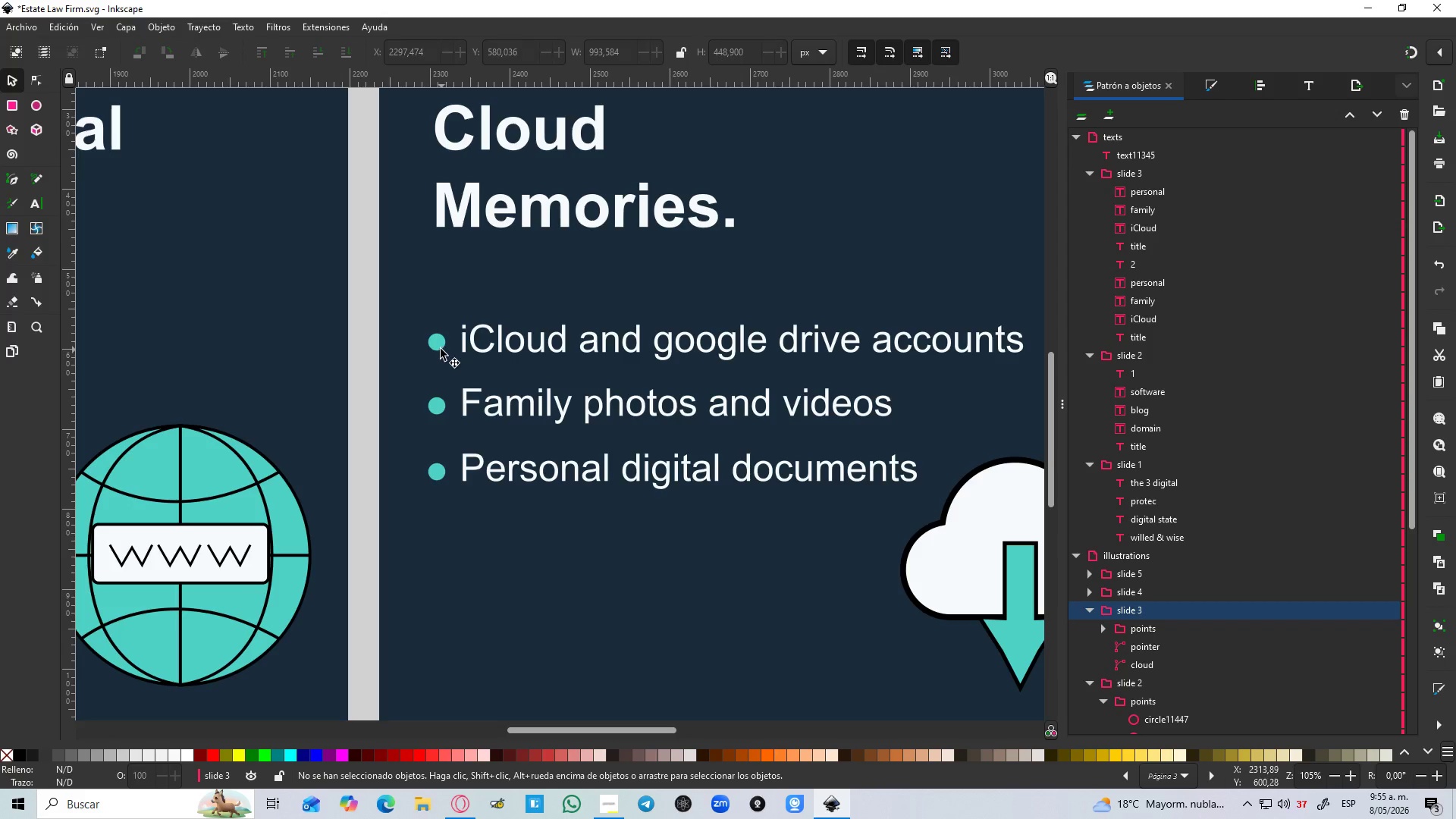 
triple_click([441, 348])
 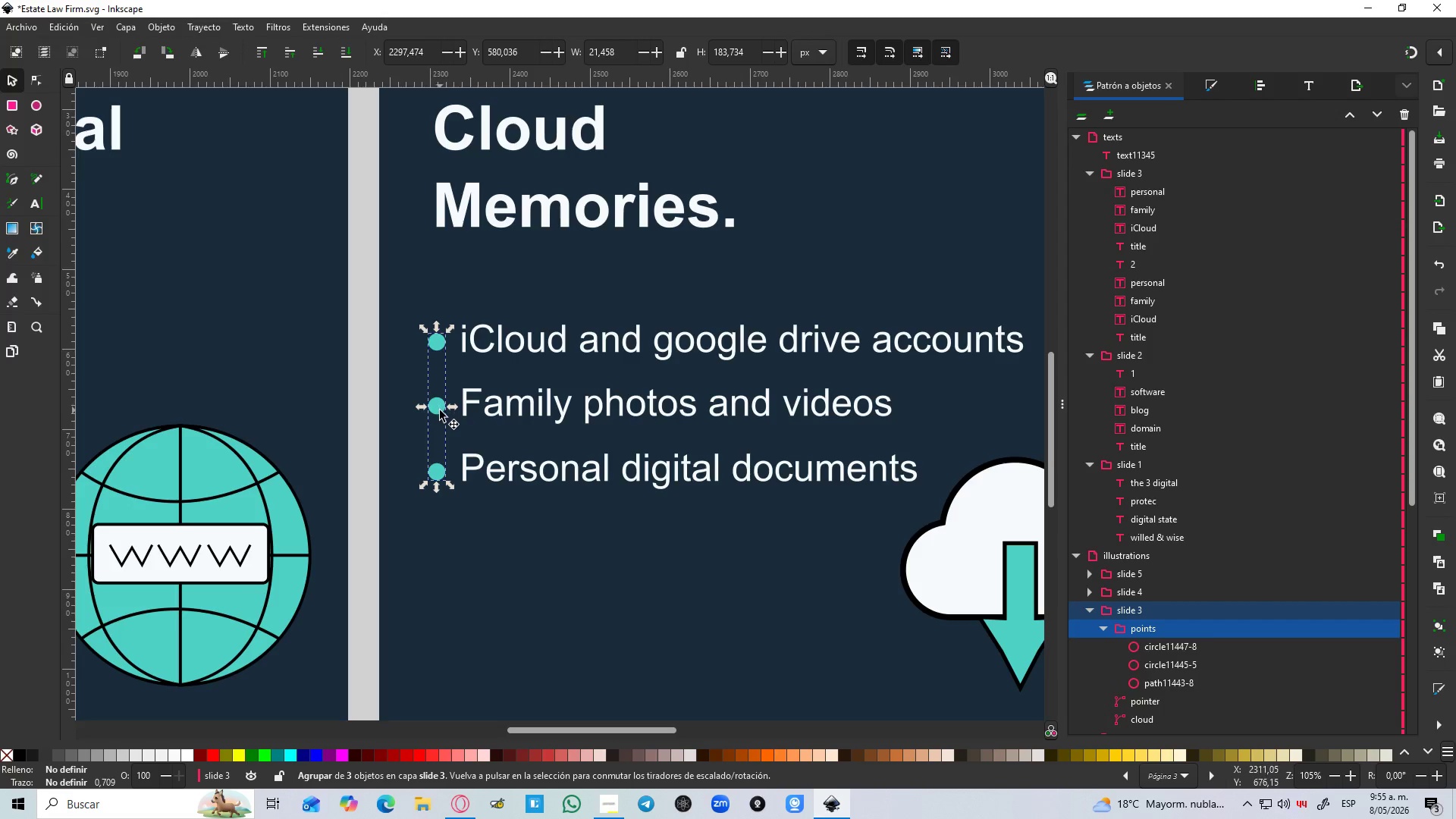 
left_click_drag(start_coordinate=[439, 405], to_coordinate=[425, 405])
 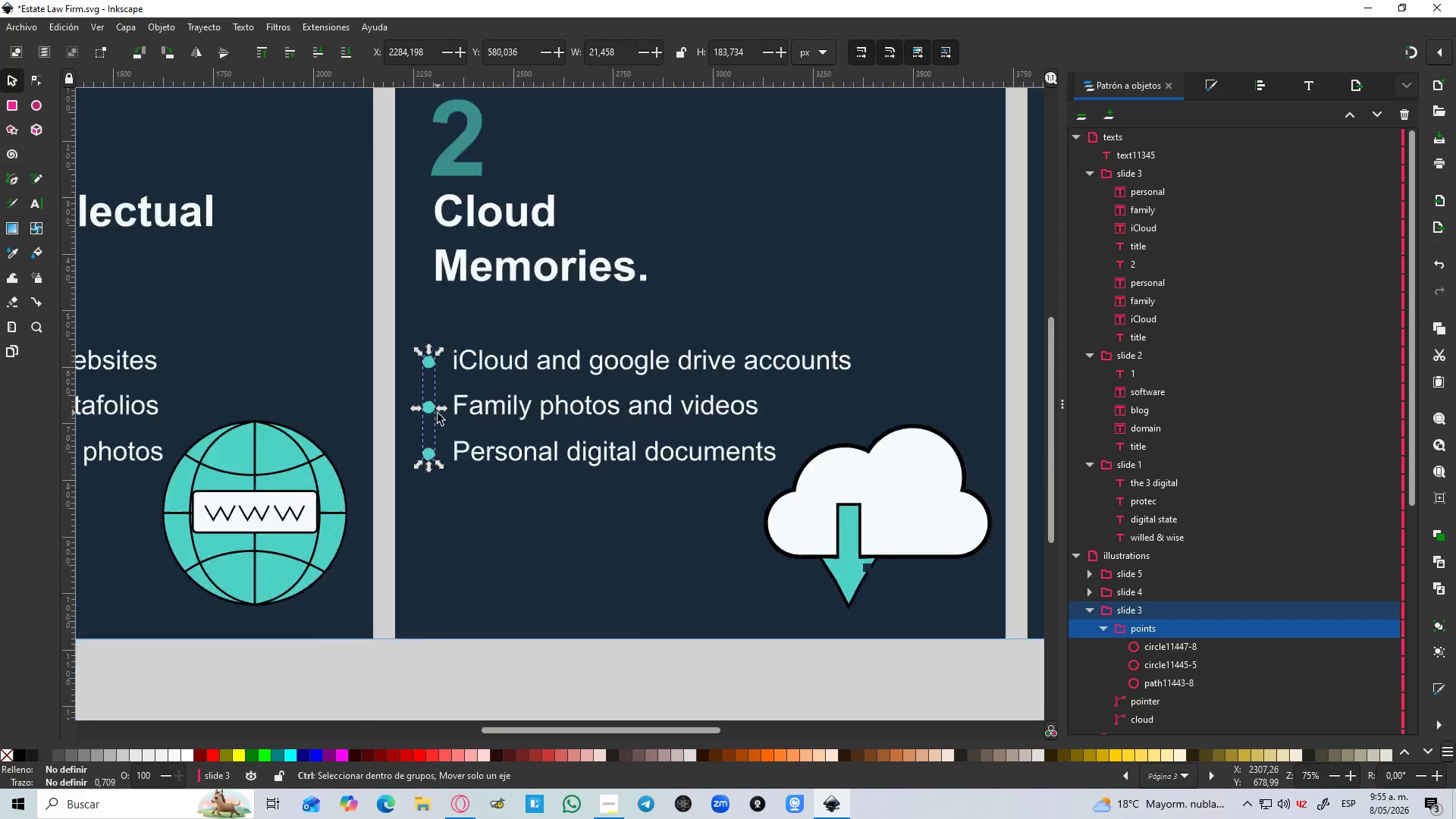 
hold_key(key=ControlLeft, duration=1.51)
 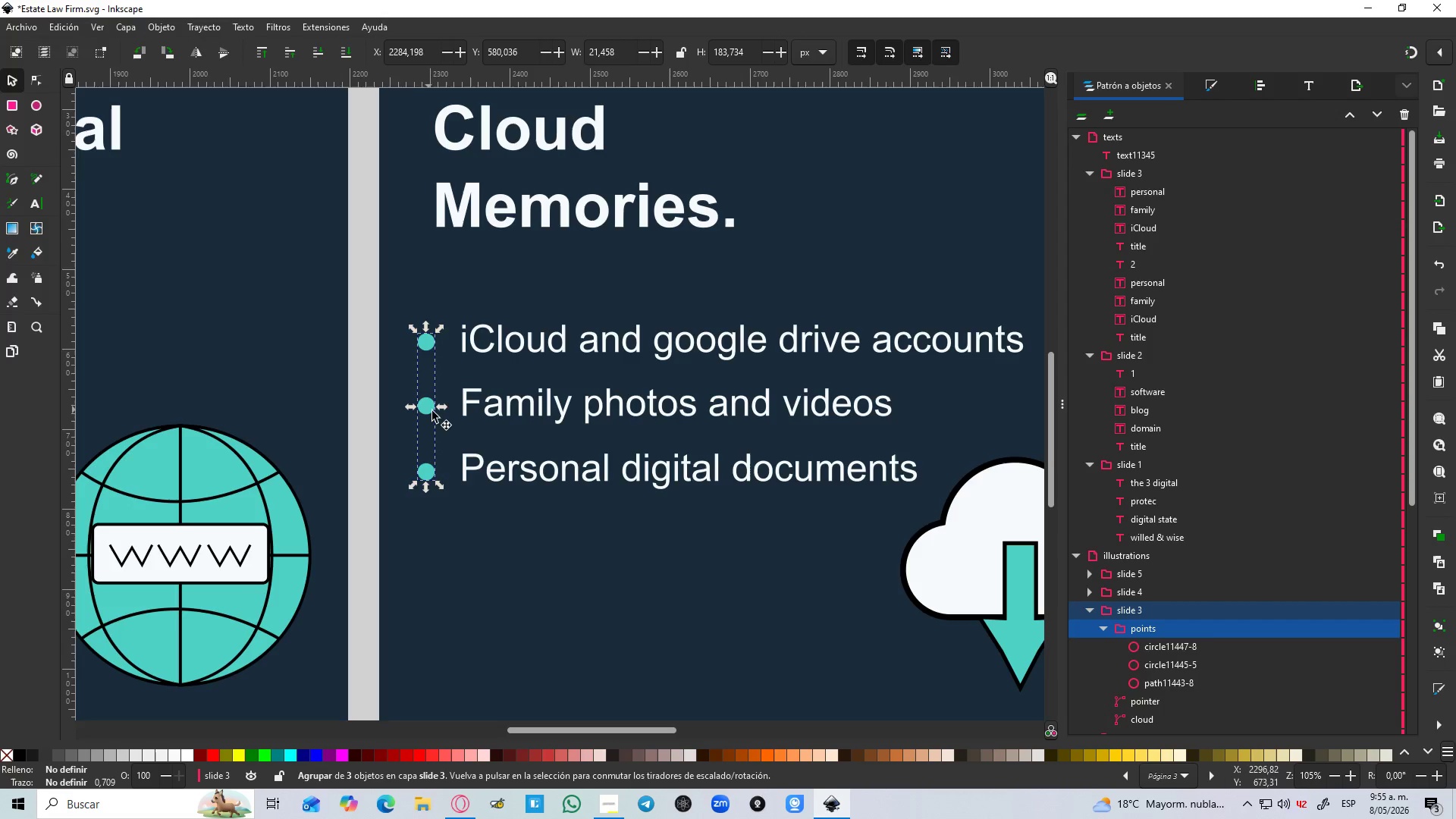 
hold_key(key=ControlLeft, duration=0.69)
scroll: coordinate [438, 413], scroll_direction: down, amount: 5.0
 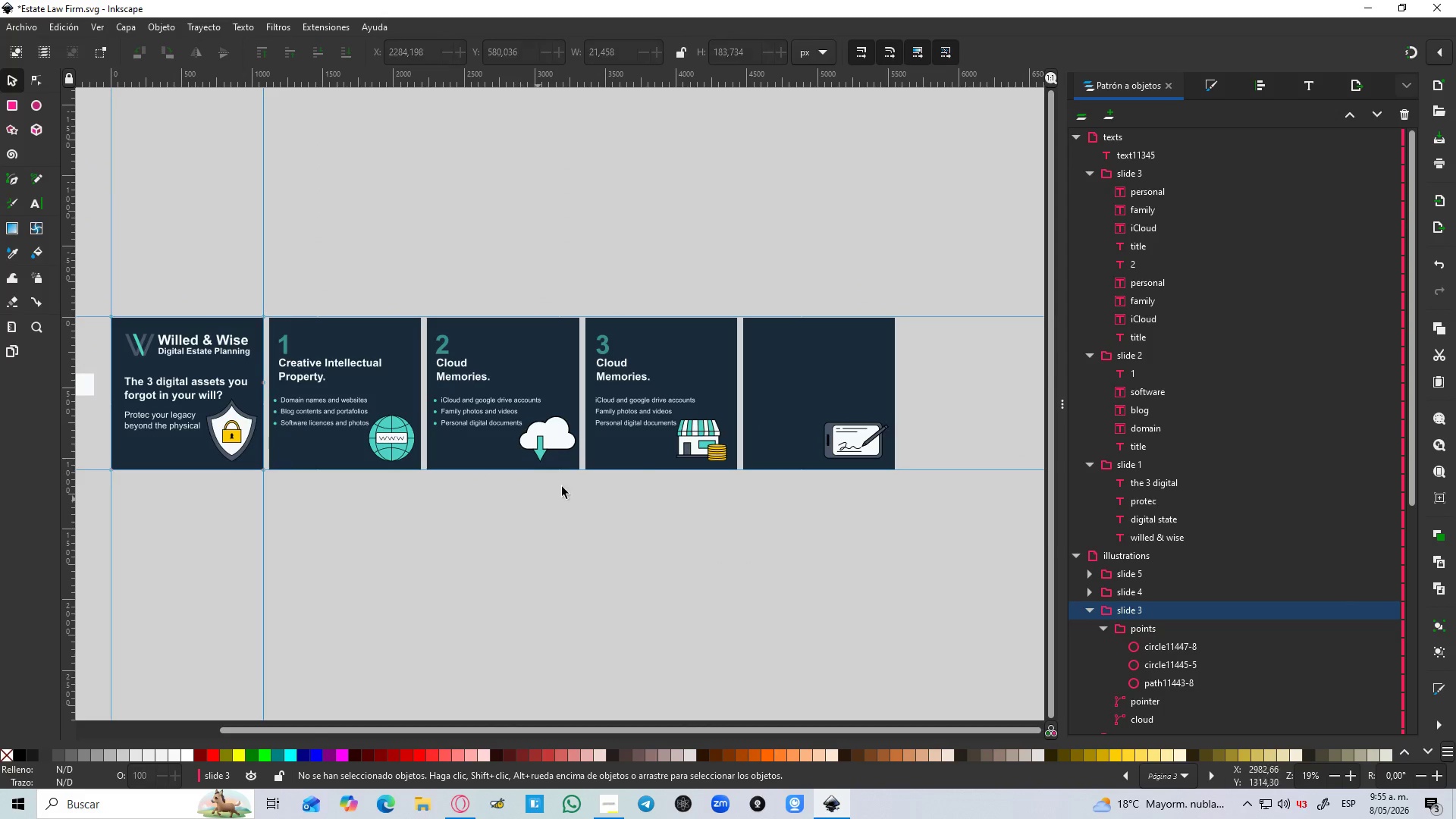 
hold_key(key=ControlLeft, duration=0.61)
scroll: coordinate [643, 423], scroll_direction: up, amount: 2.0
 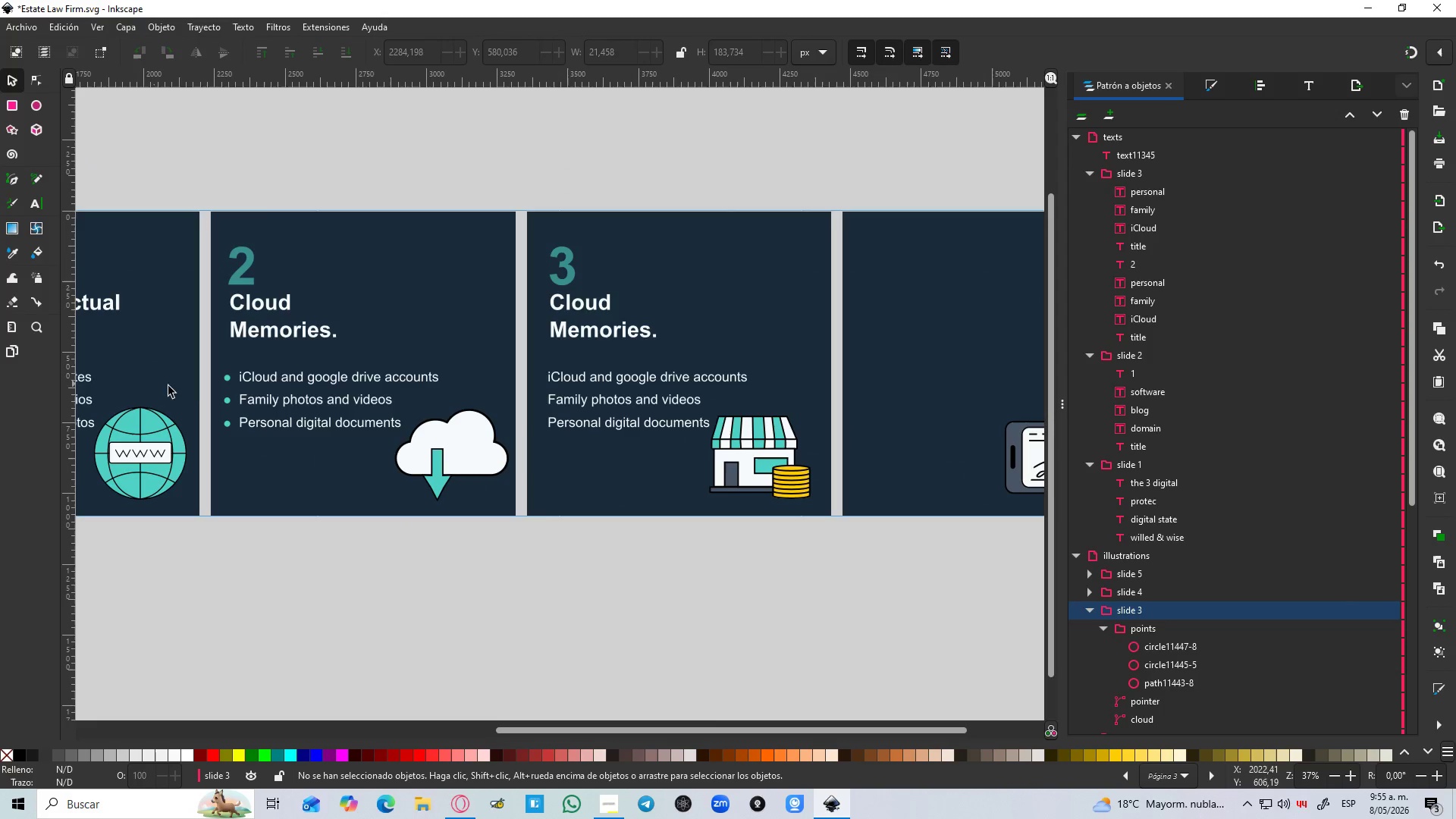 
key(Control+ControlLeft)
 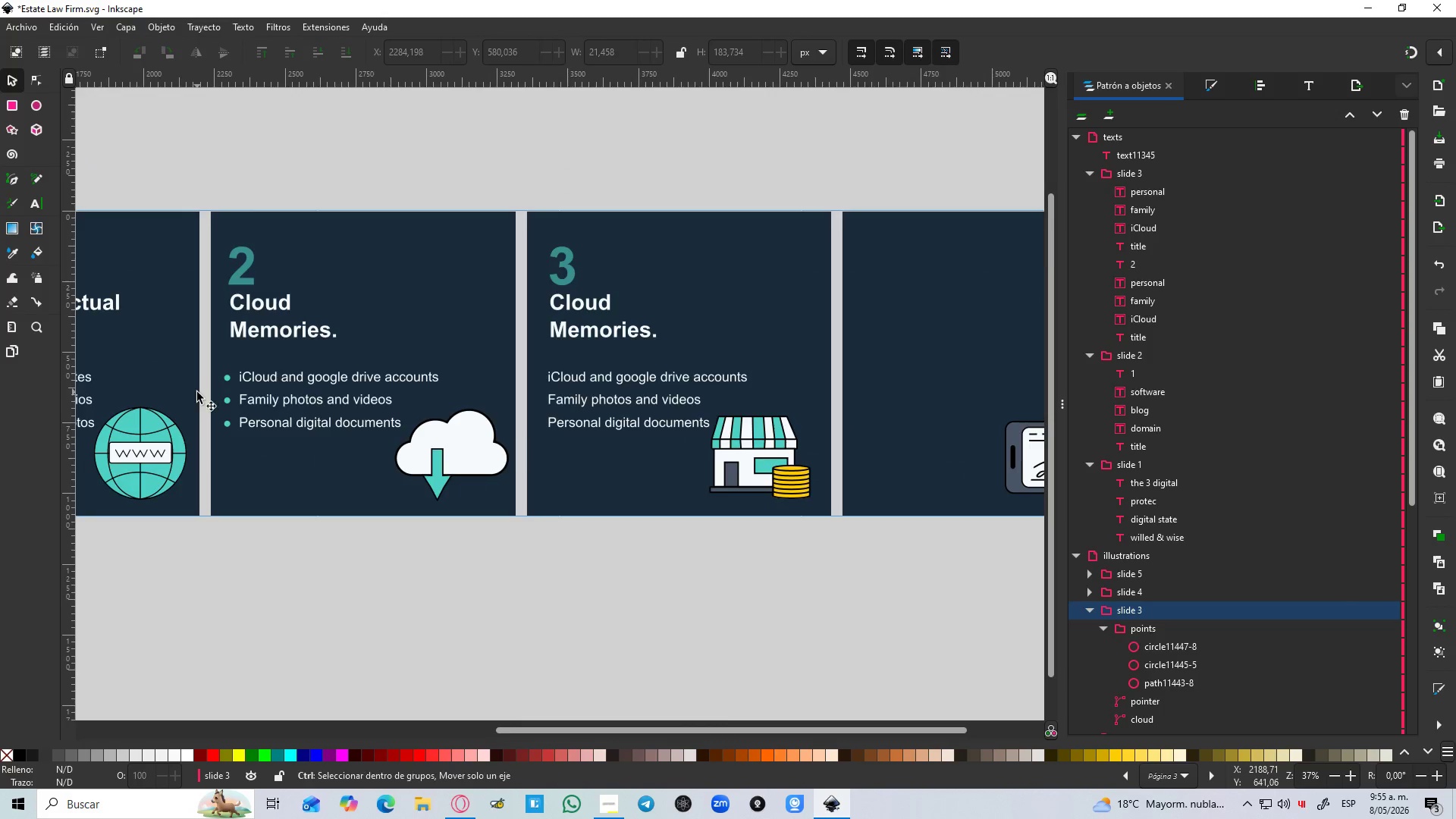 
scroll: coordinate [197, 392], scroll_direction: up, amount: 2.0
 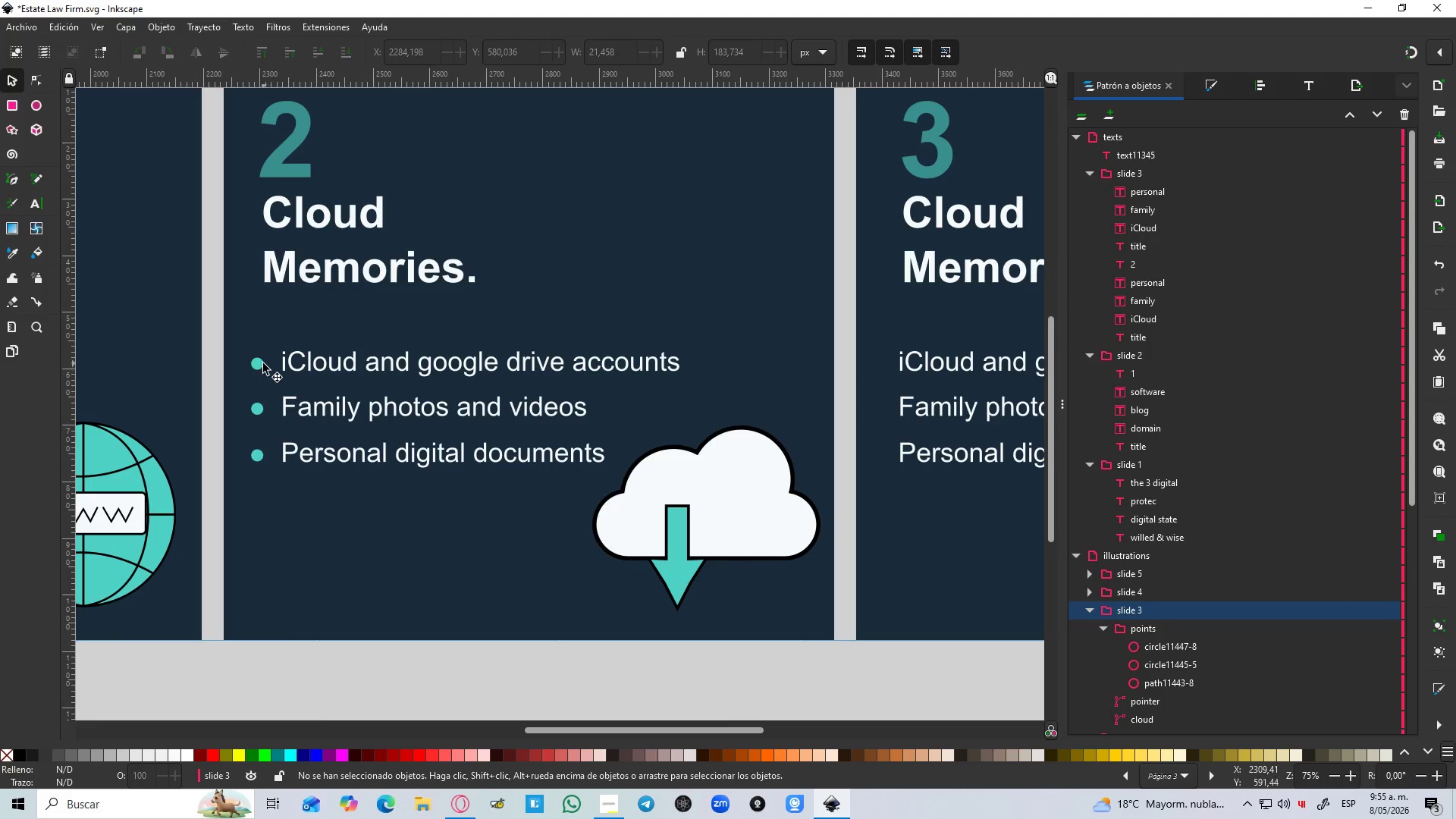 
left_click([263, 363])
 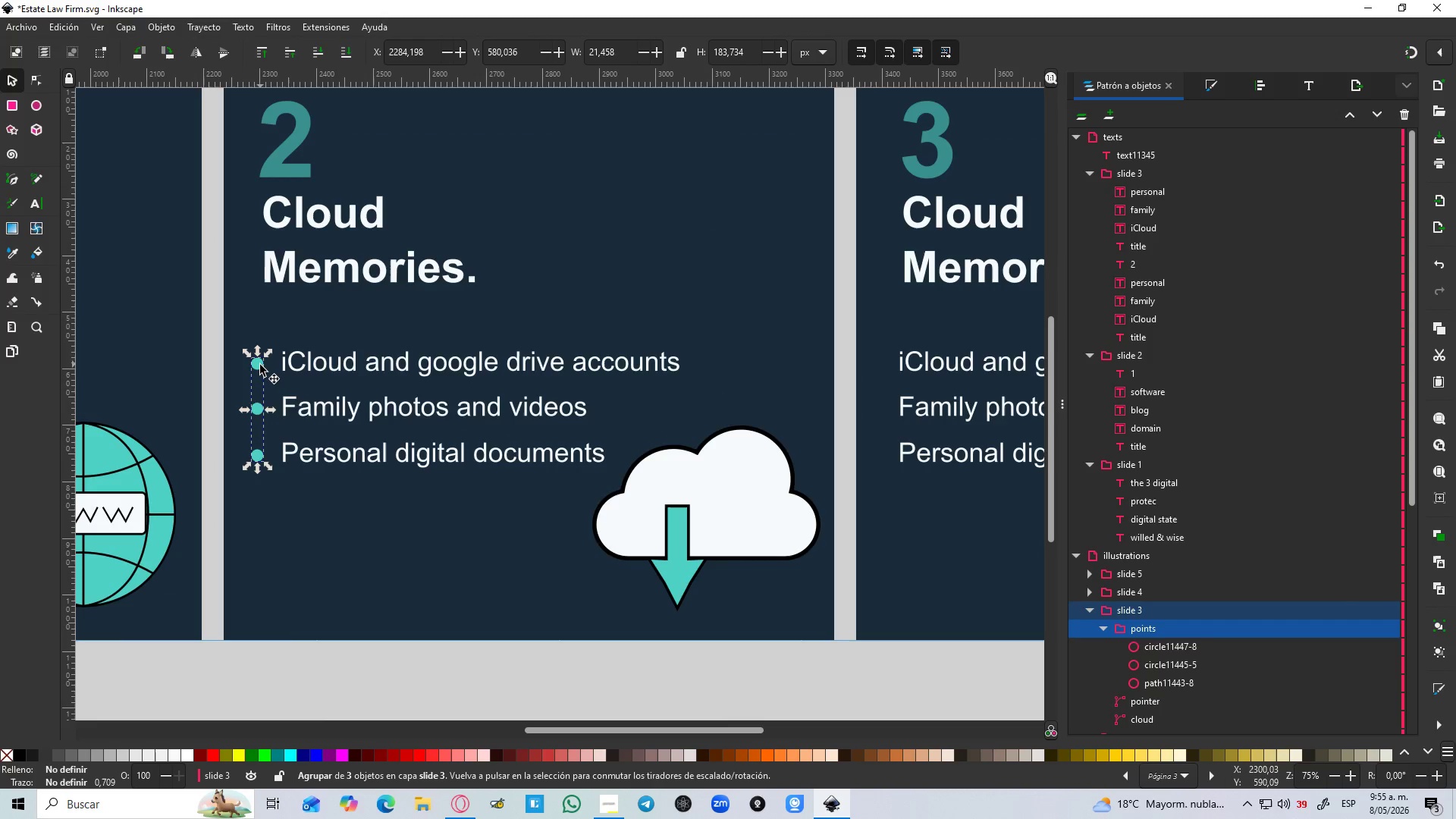 
key(Control+D)
 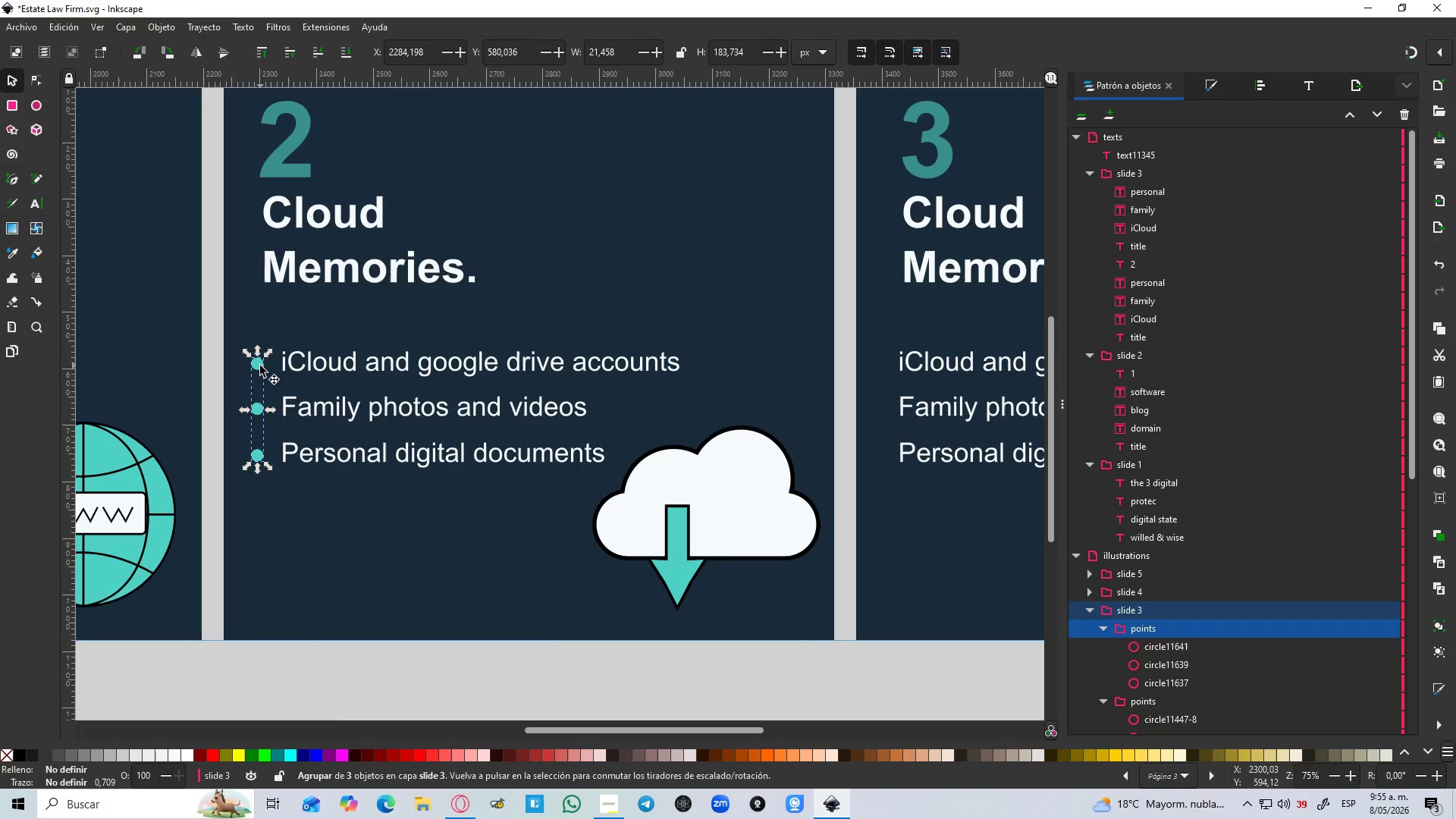 
left_click_drag(start_coordinate=[260, 366], to_coordinate=[905, 388])
 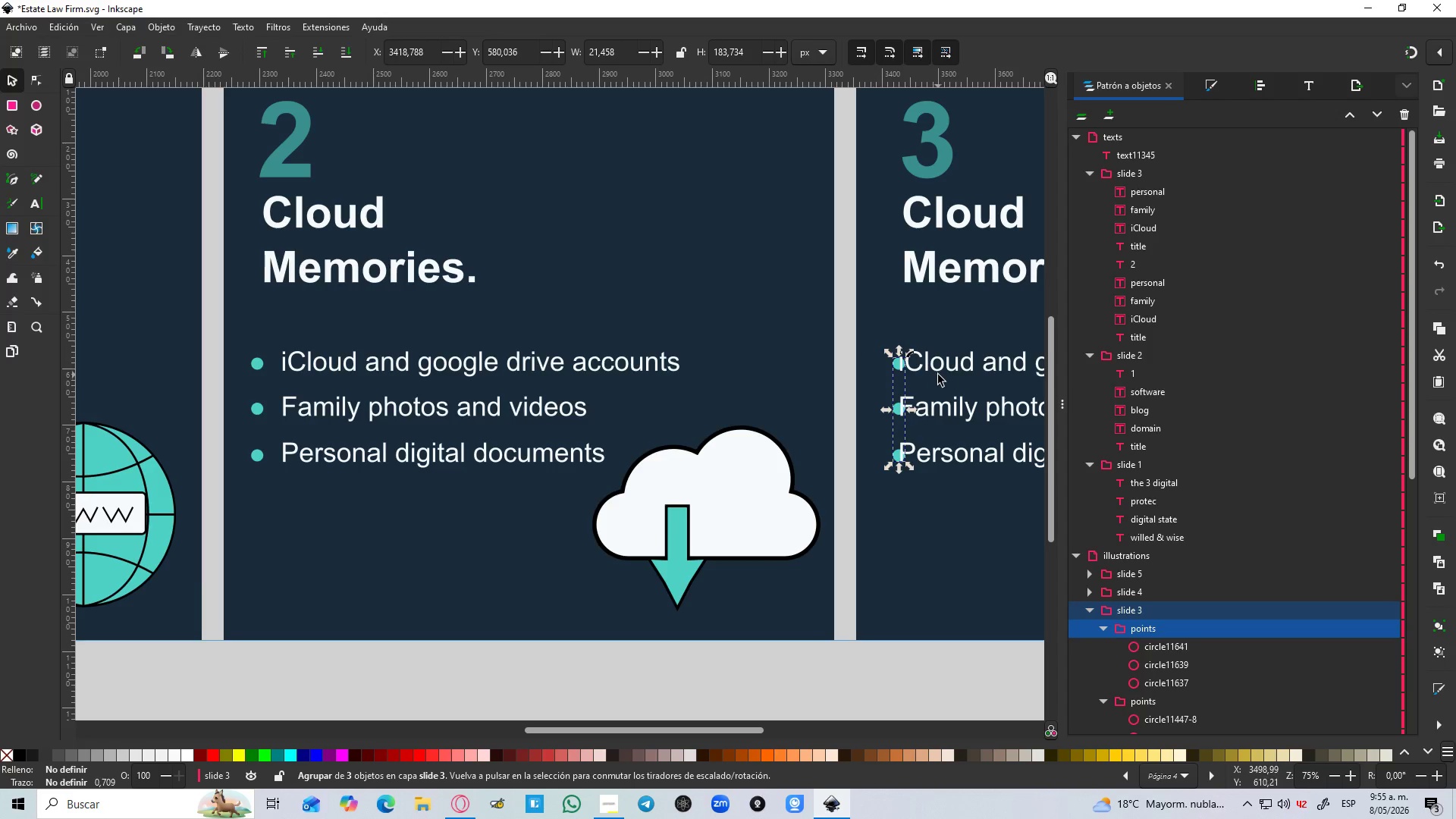 
hold_key(key=ControlLeft, duration=1.5)
 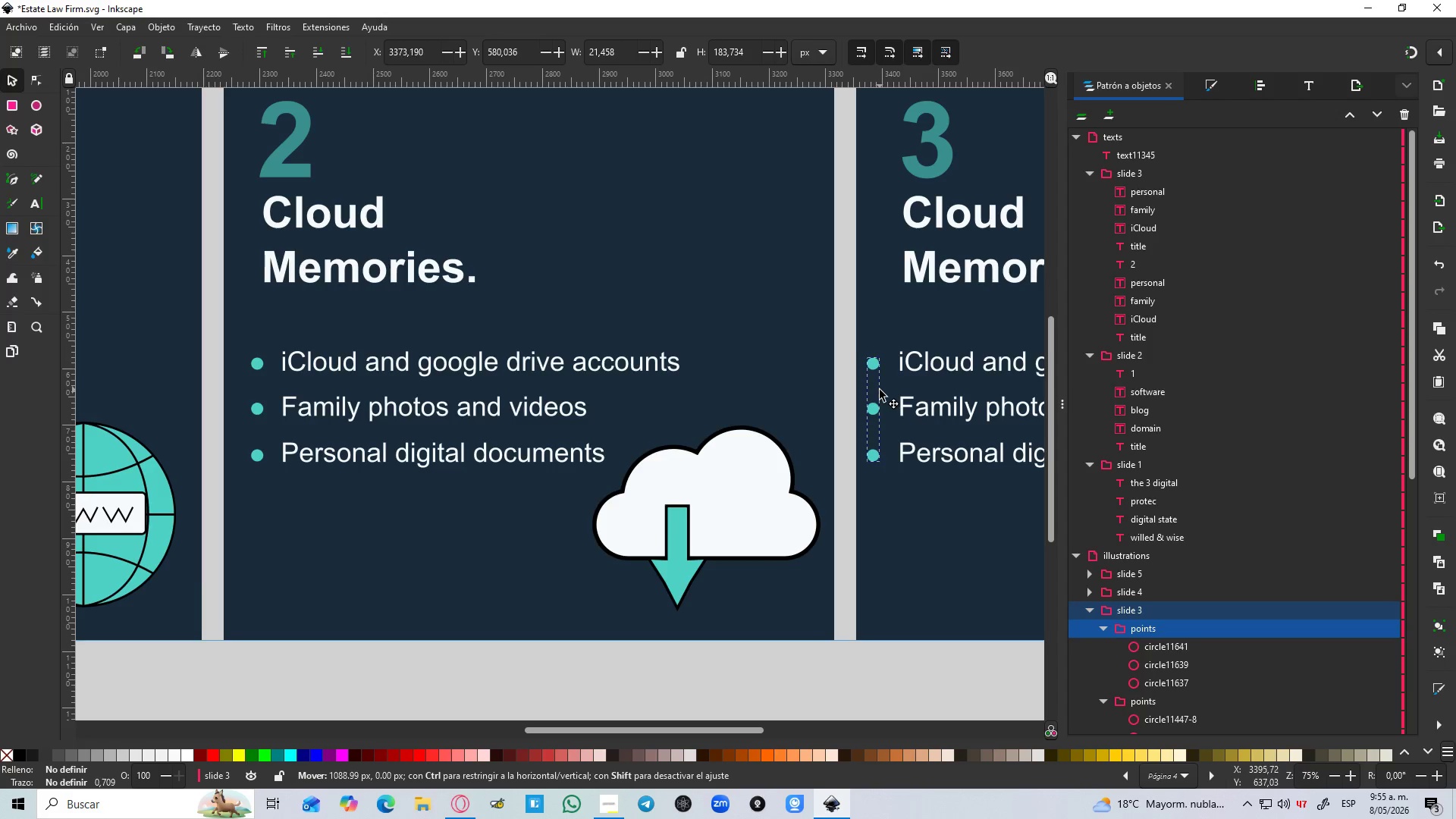 
hold_key(key=ControlLeft, duration=1.51)
 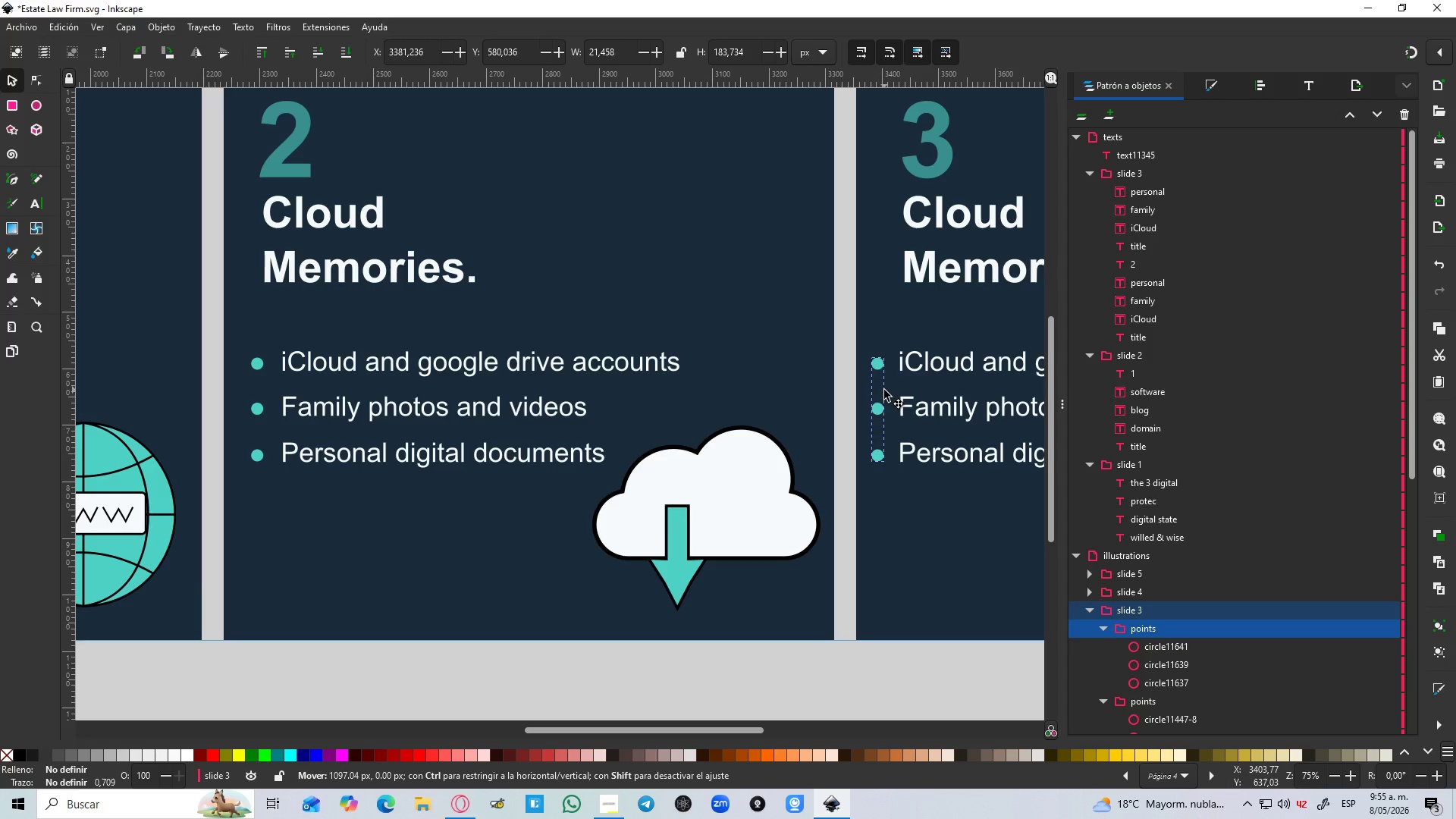 
hold_key(key=ControlLeft, duration=1.52)
 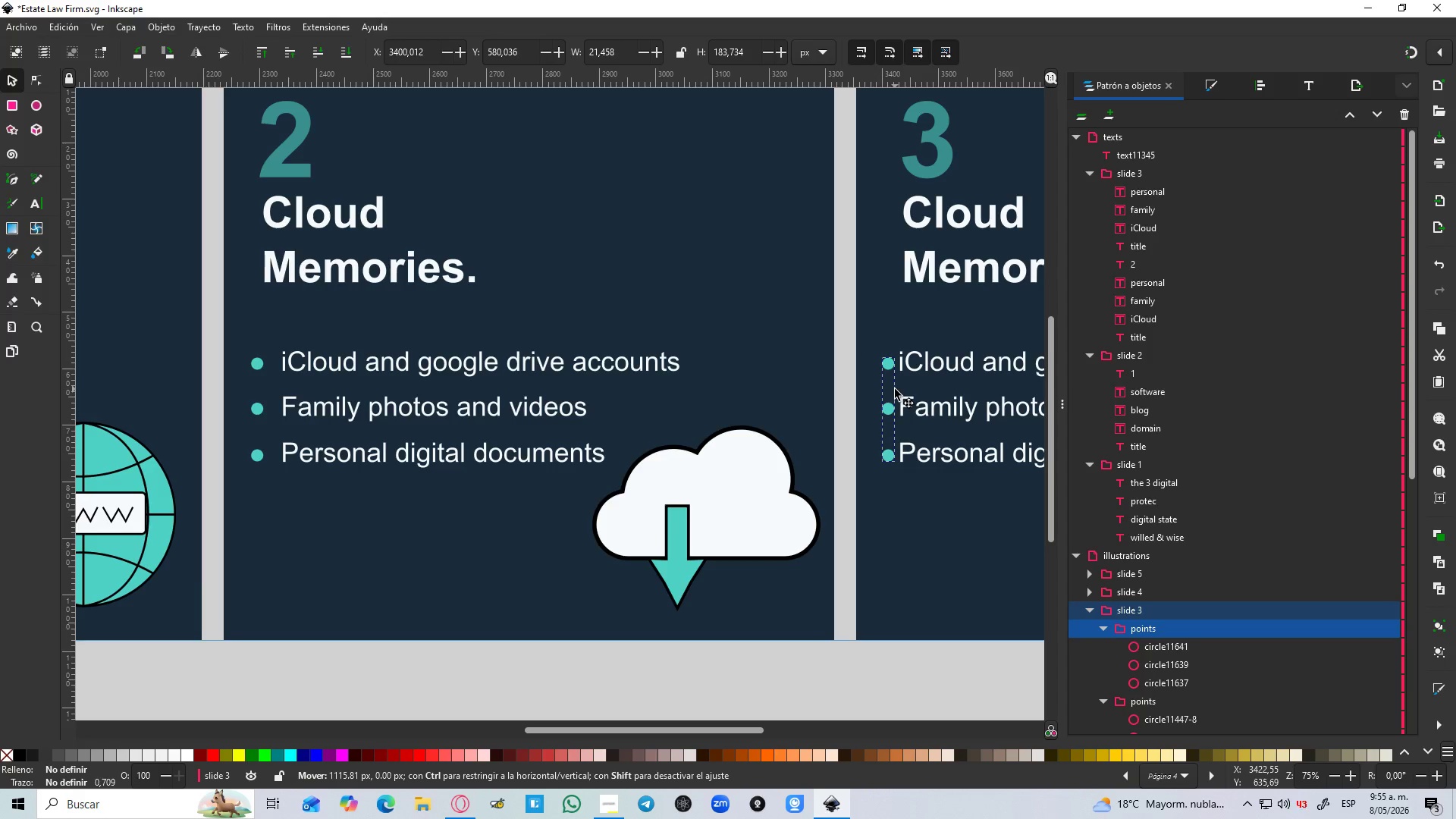 
hold_key(key=ControlLeft, duration=1.53)
 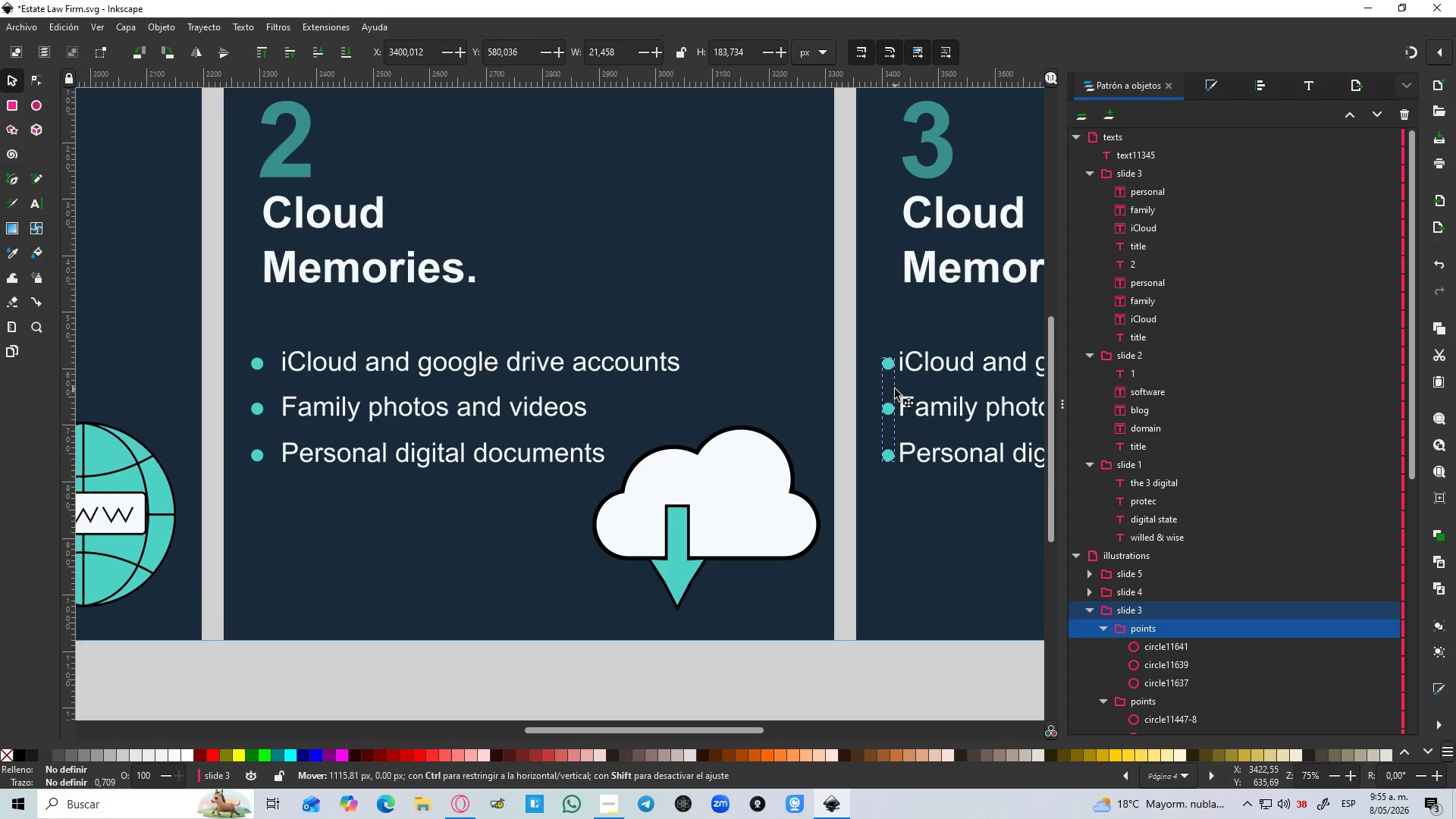 
hold_key(key=ControlLeft, duration=1.52)
 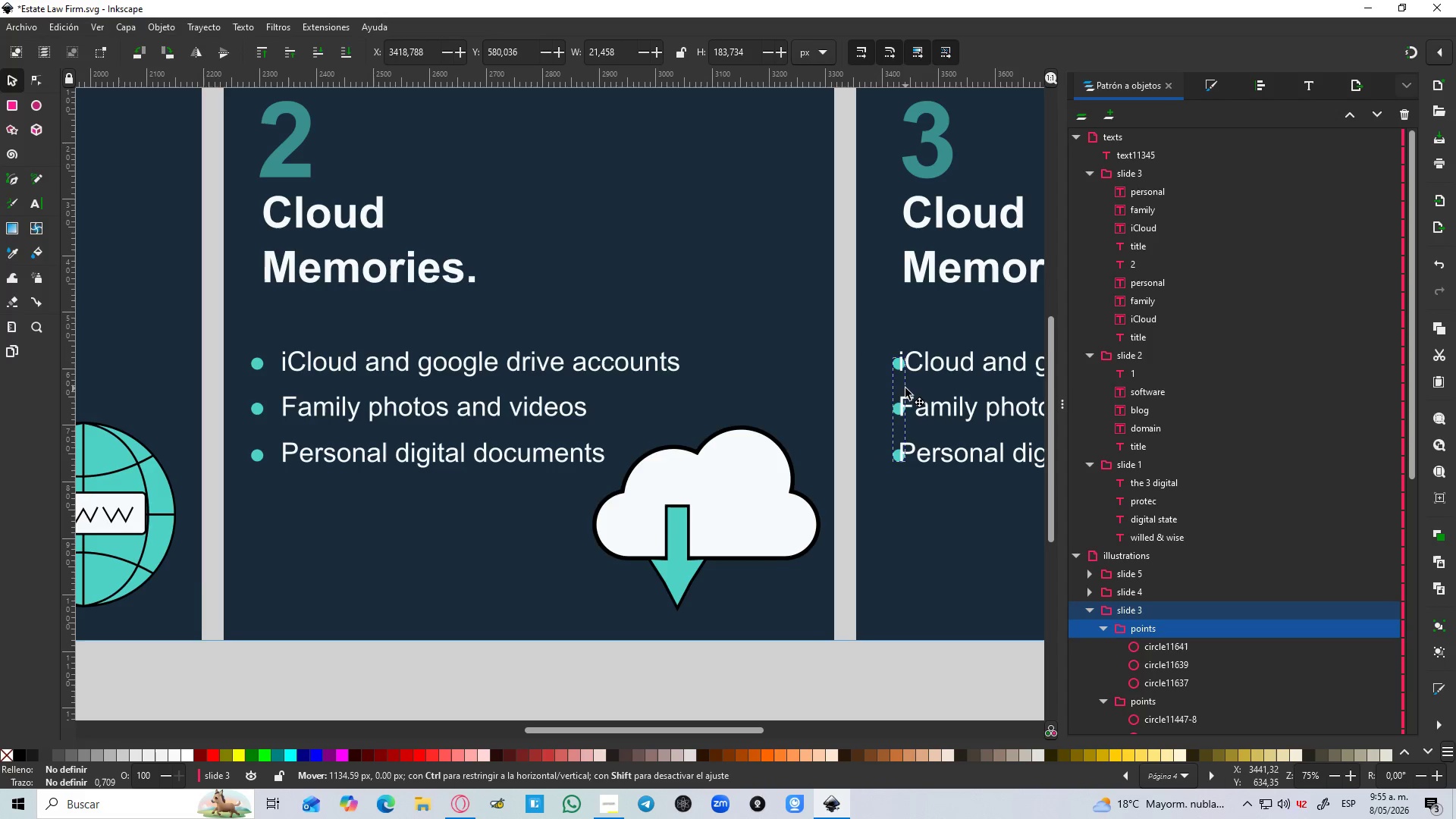 
hold_key(key=ControlLeft, duration=0.69)
 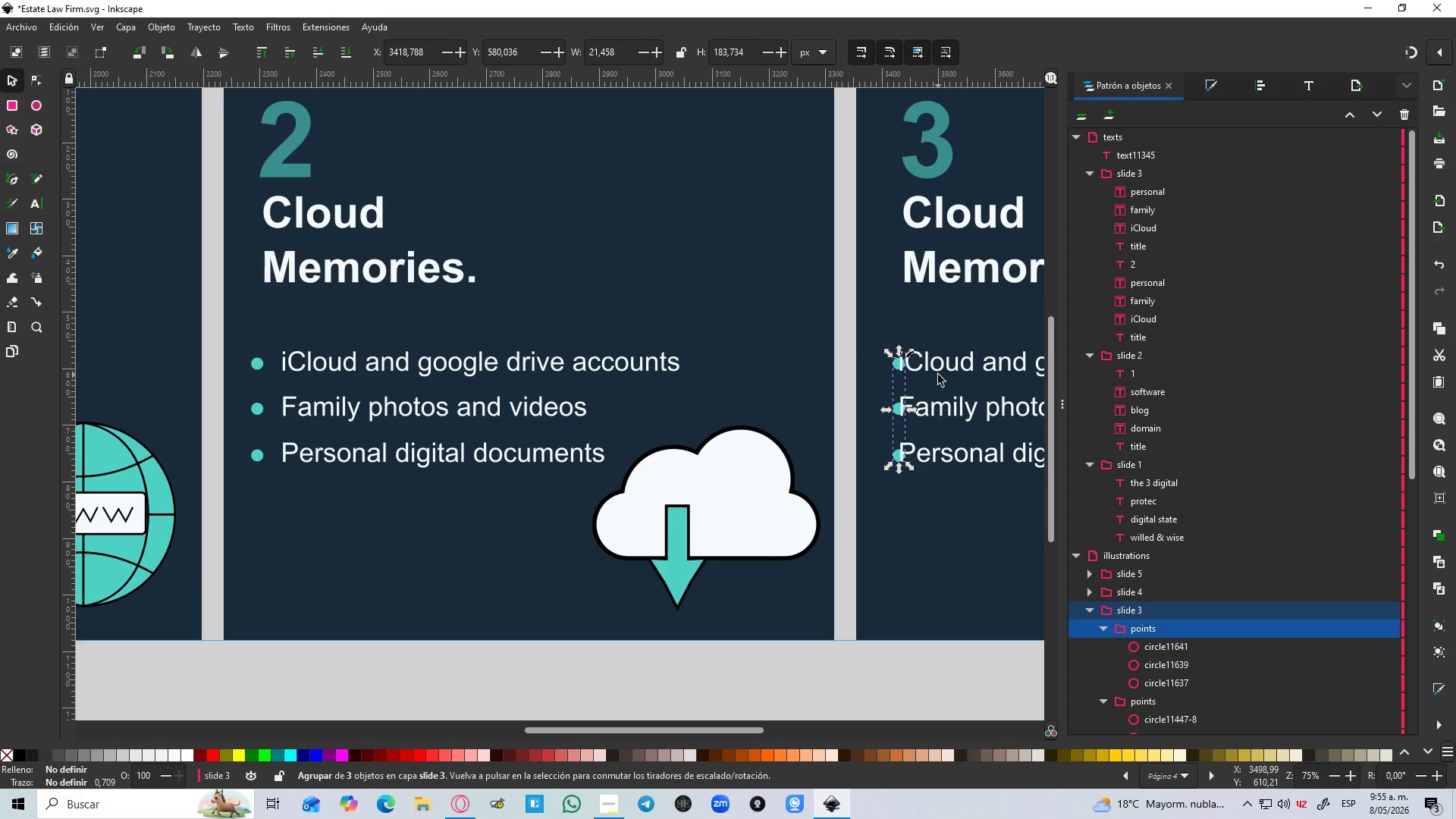 
left_click([939, 373])
 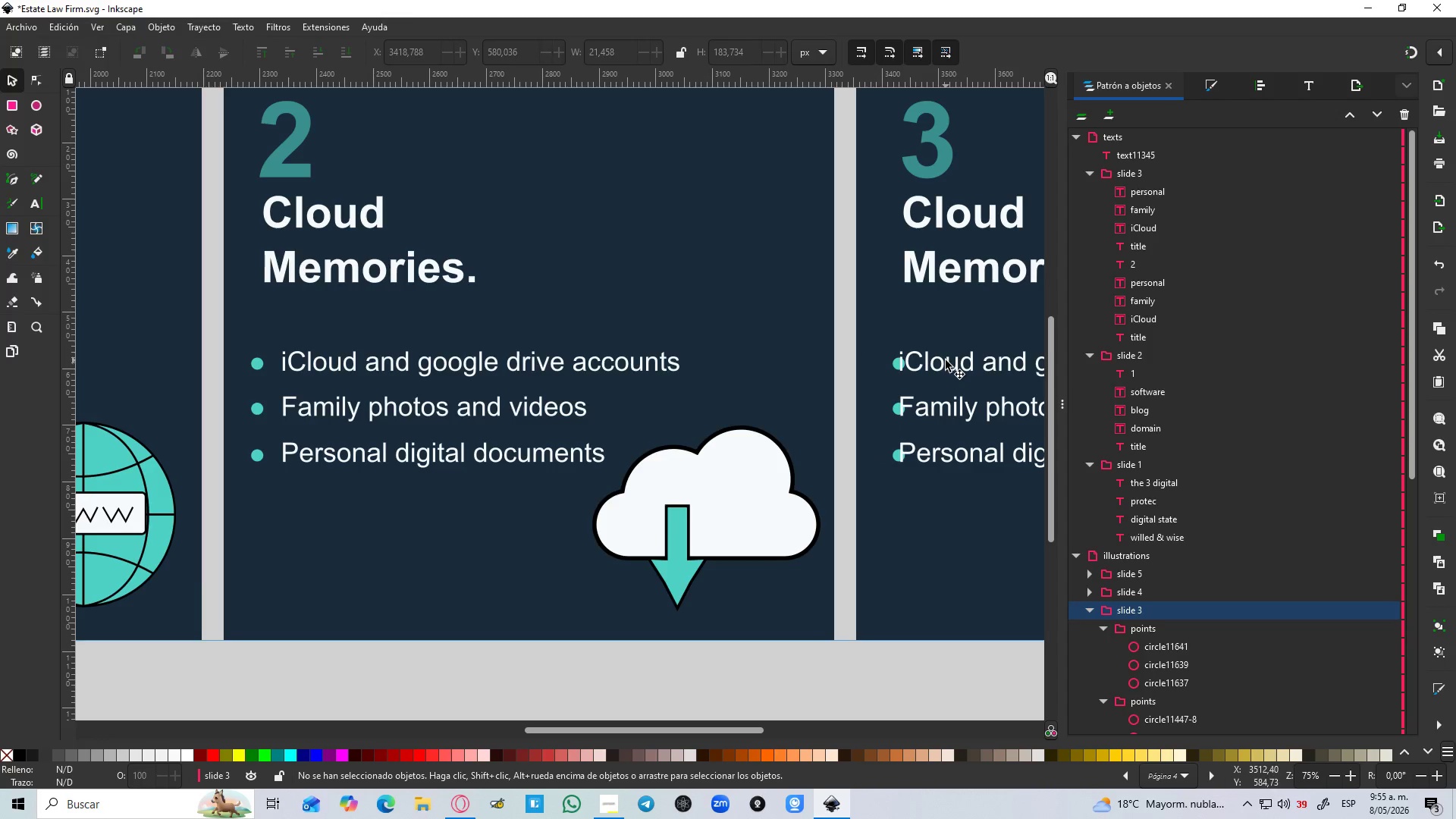 
left_click([946, 360])
 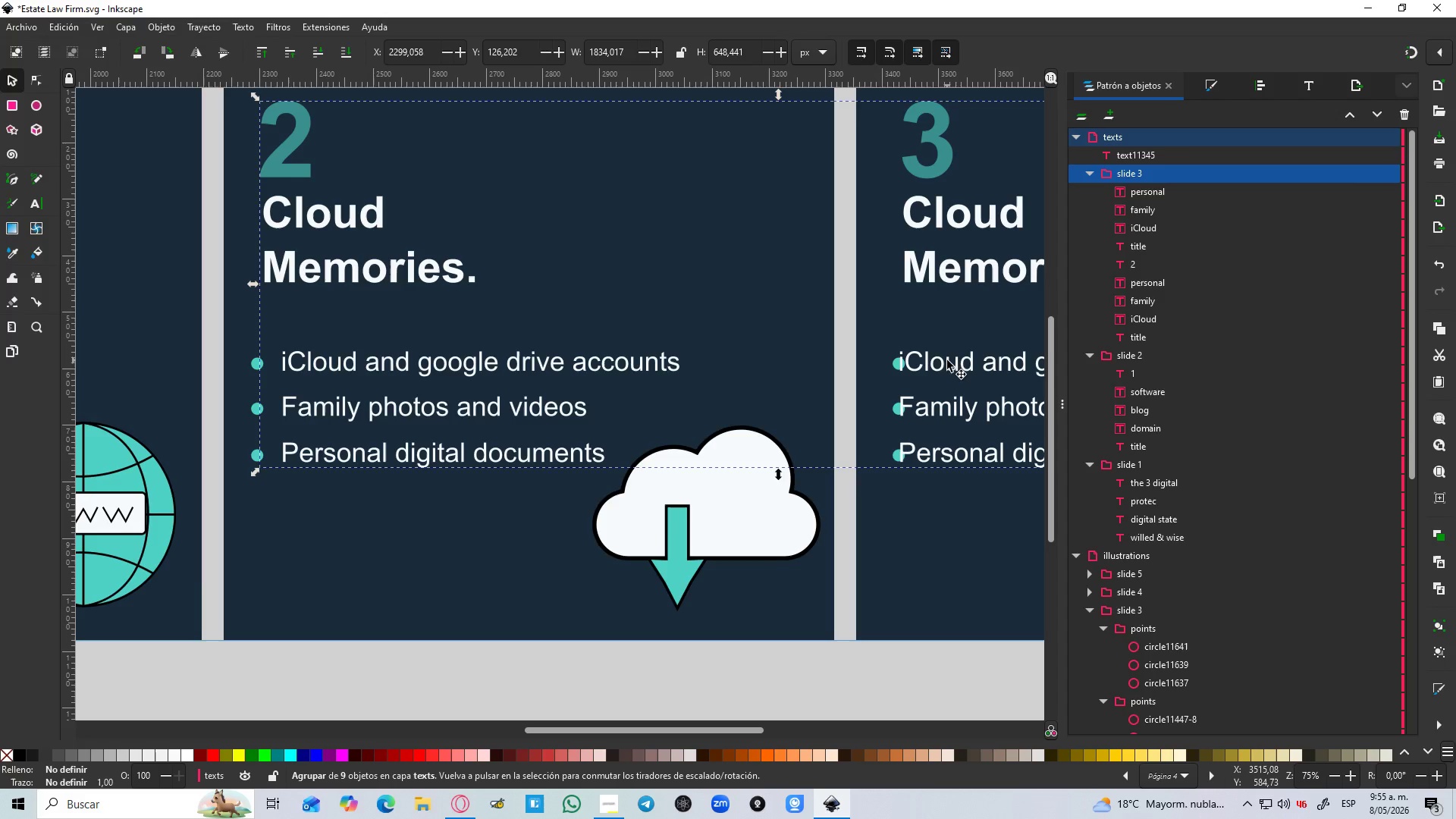 
double_click([947, 360])
 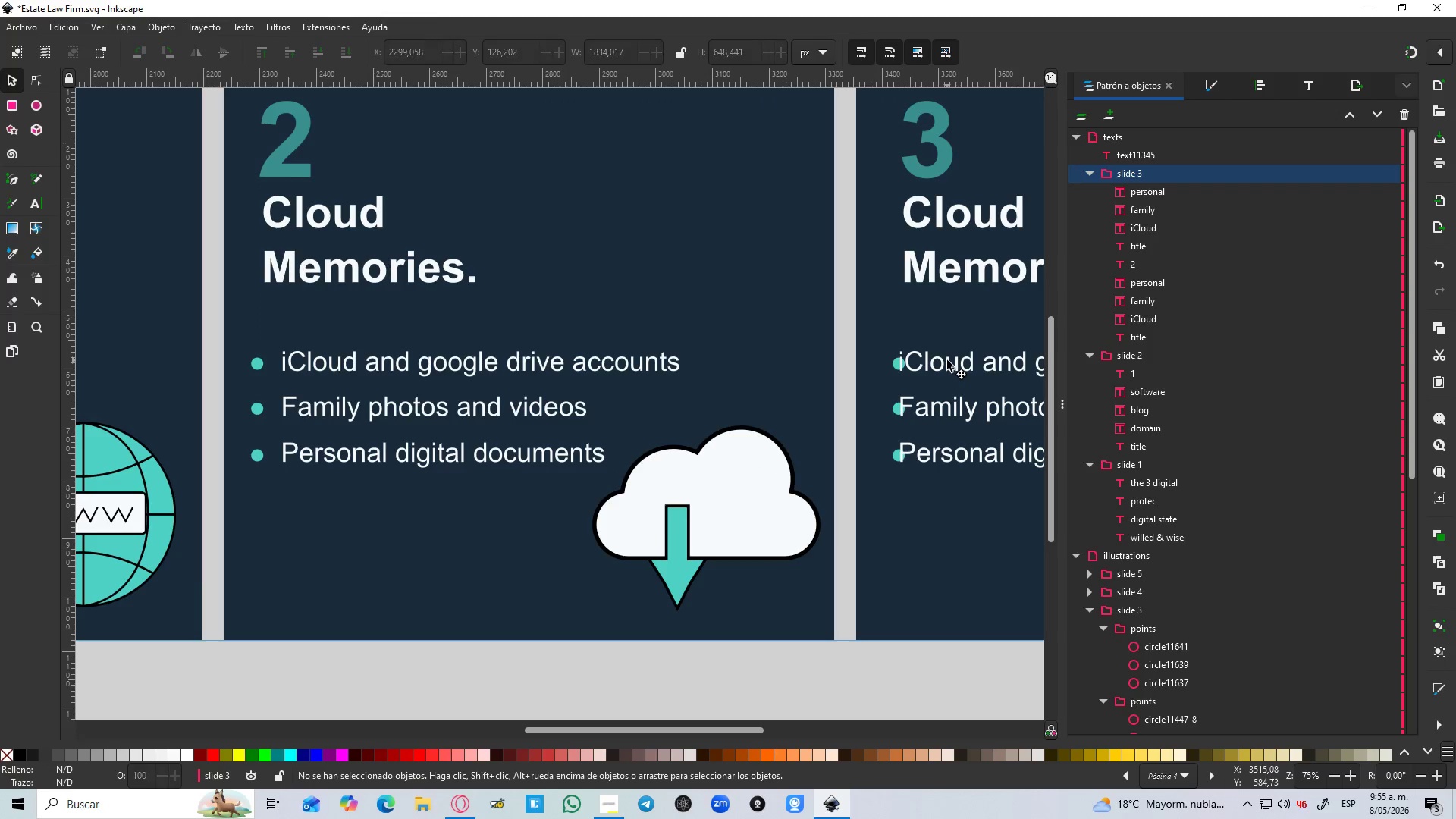 
triple_click([947, 360])
 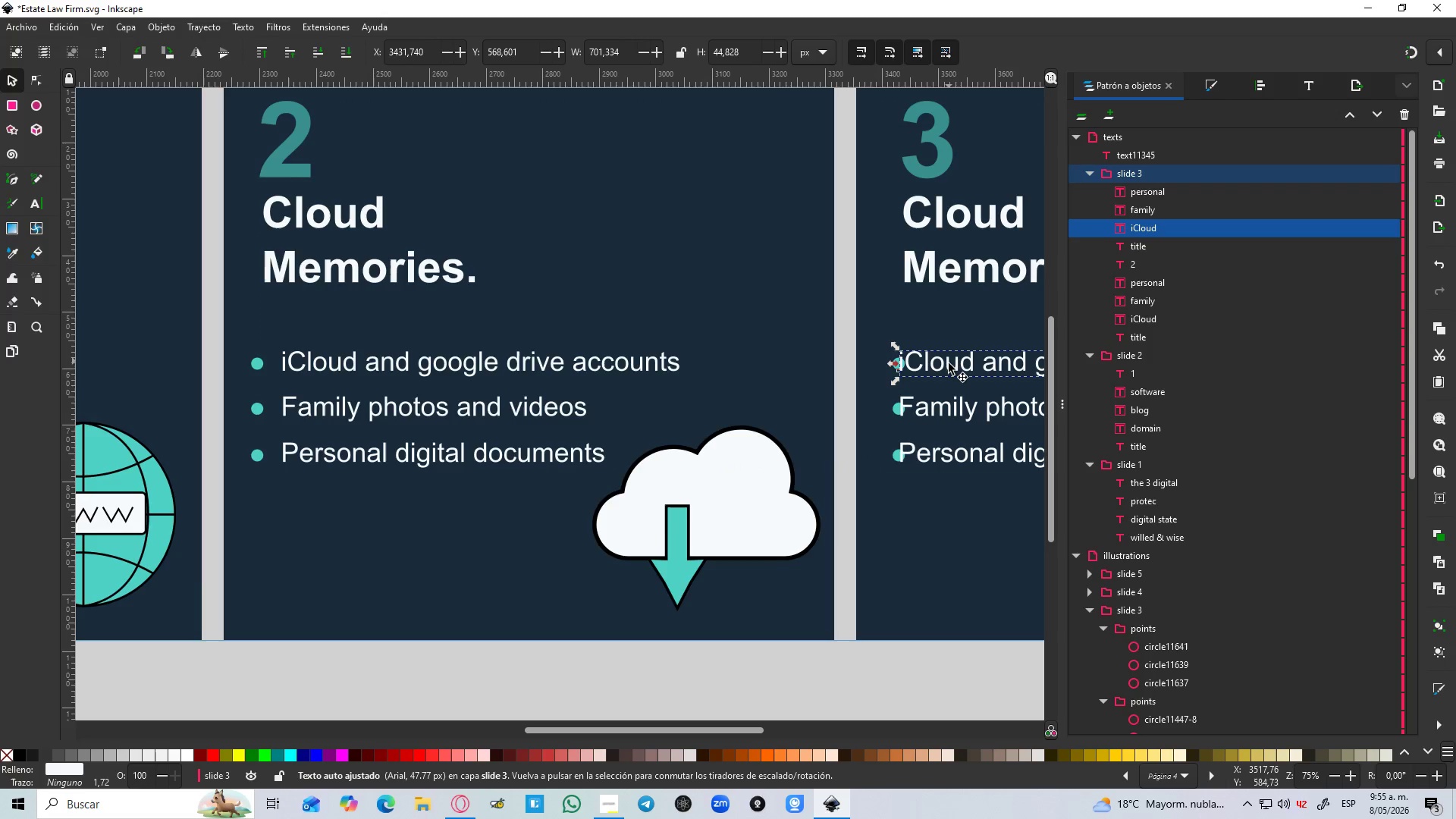 
hold_key(key=ShiftLeft, duration=1.45)
left_click([945, 394])
 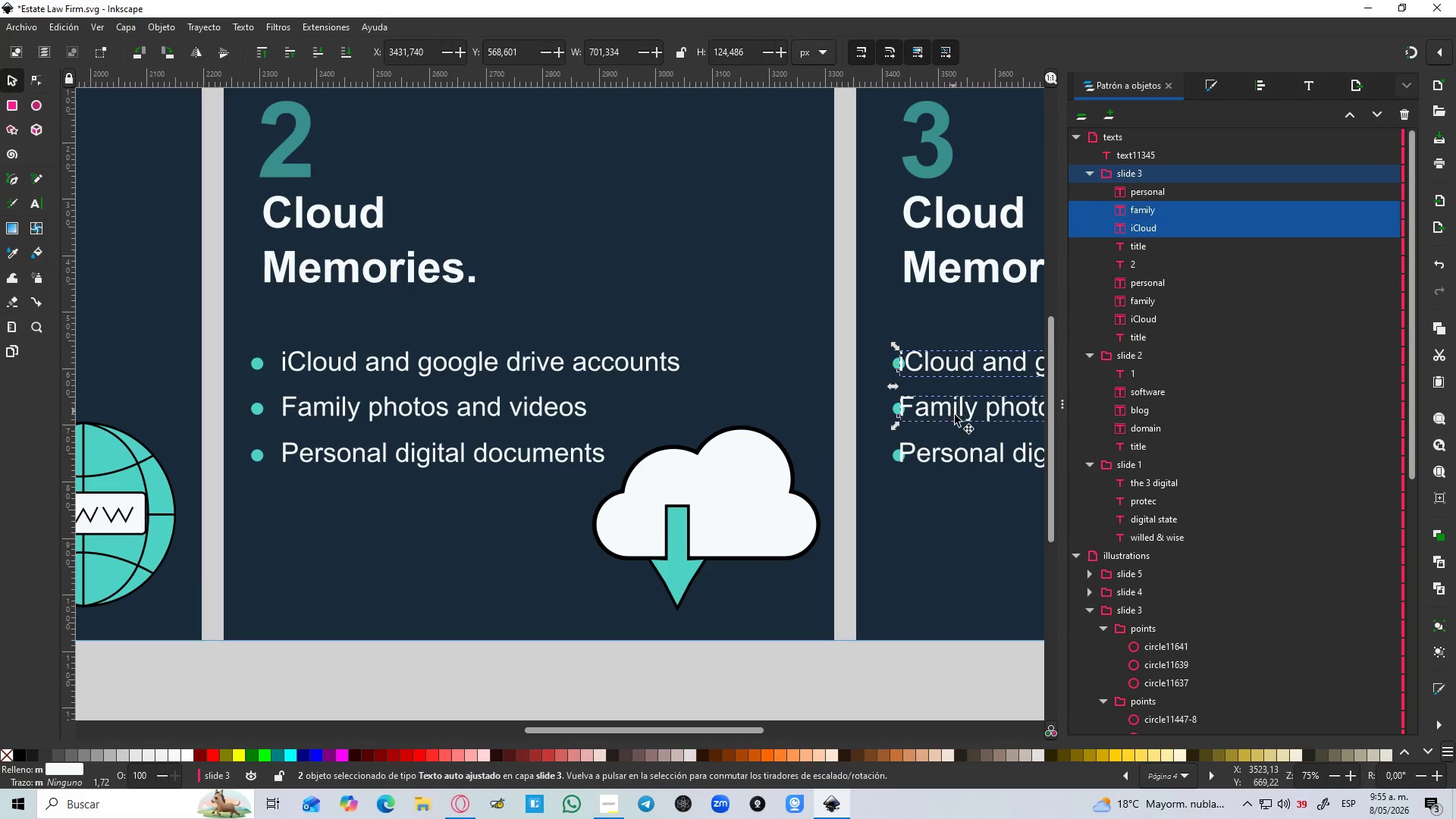 
double_click([962, 452])
 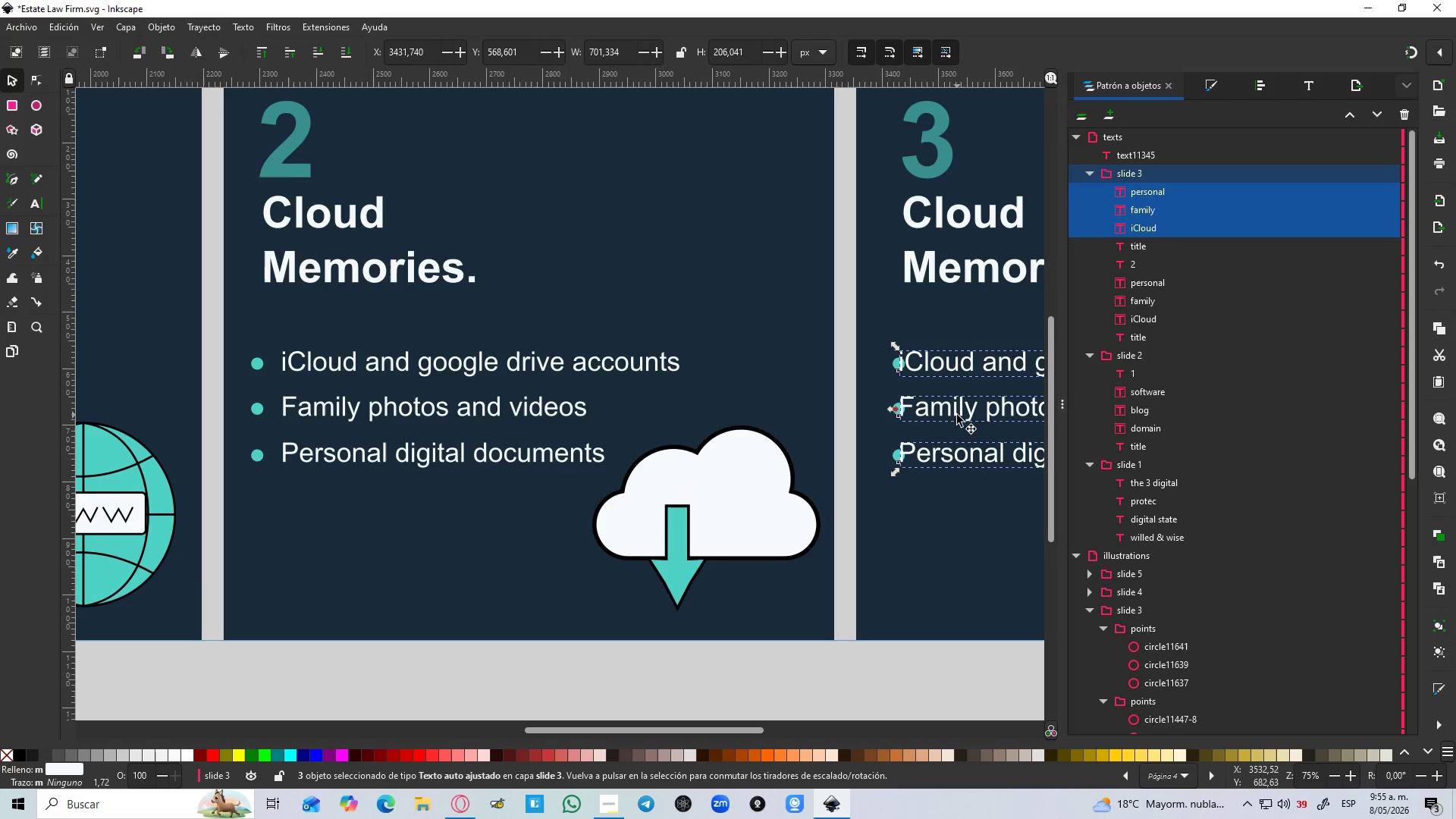 
hold_key(key=ControlLeft, duration=1.5)
left_click_drag(start_coordinate=[955, 411], to_coordinate=[981, 411])
 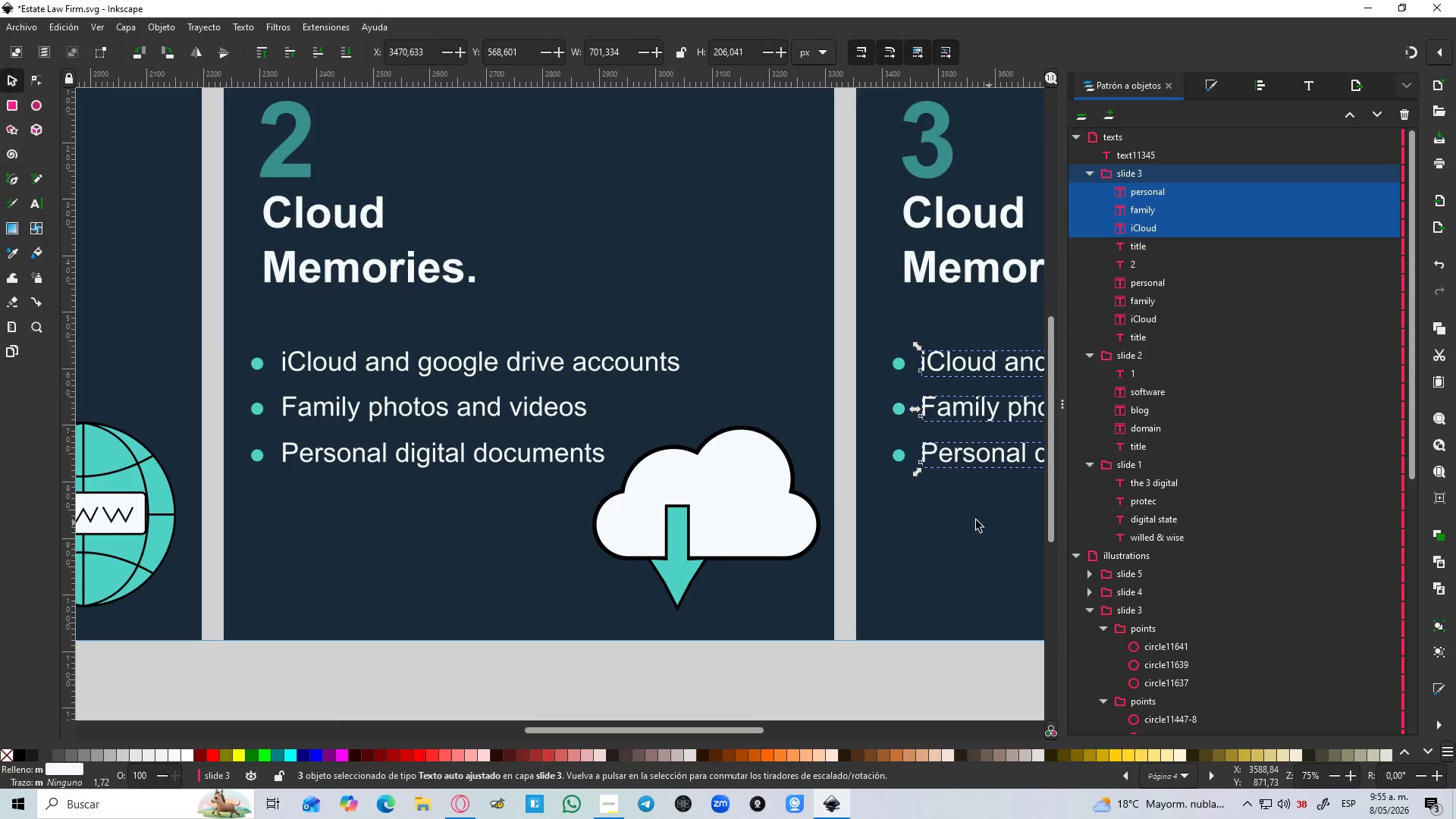 
hold_key(key=ControlLeft, duration=1.51)
 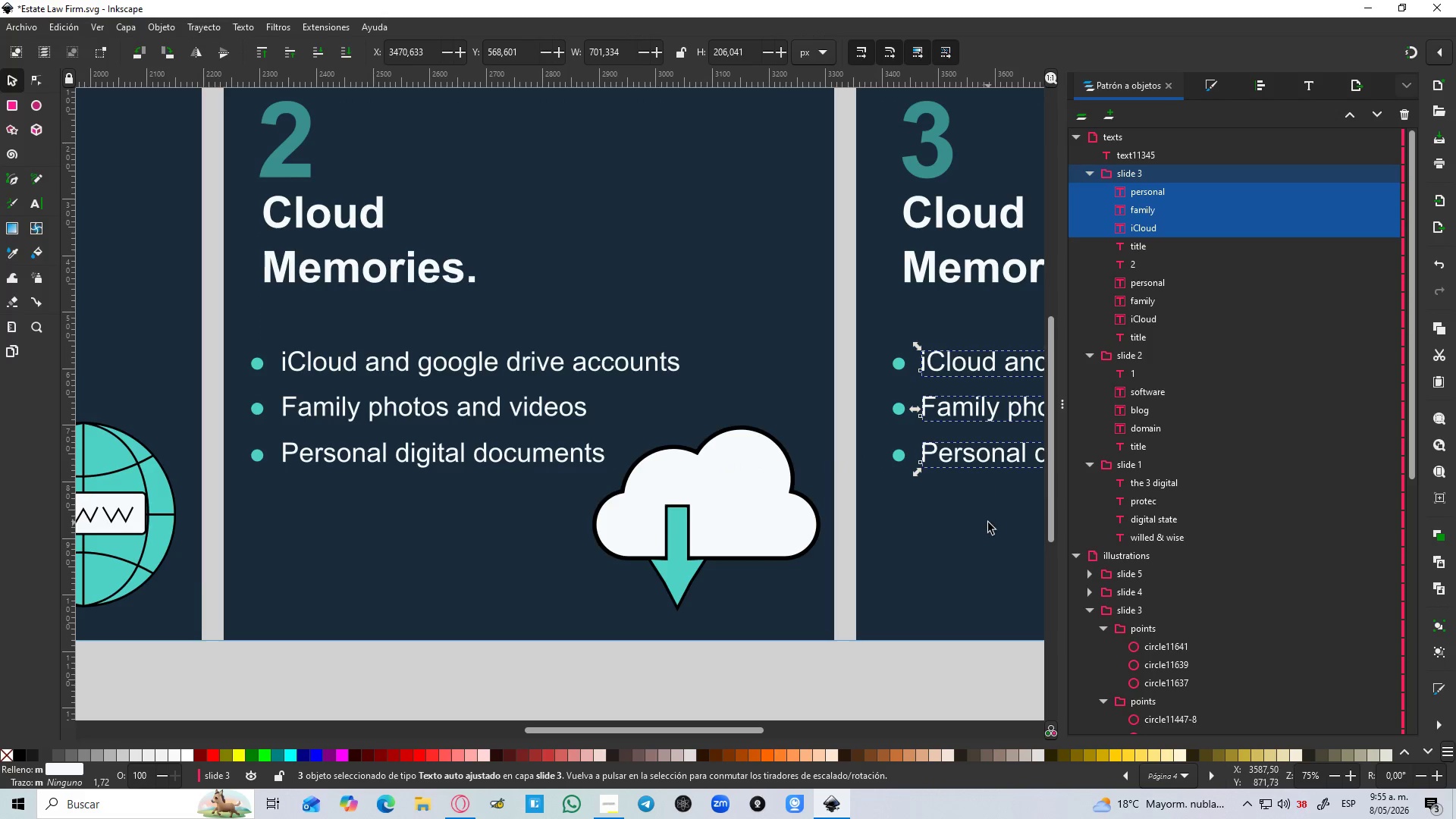 
hold_key(key=Space, duration=0.83)
 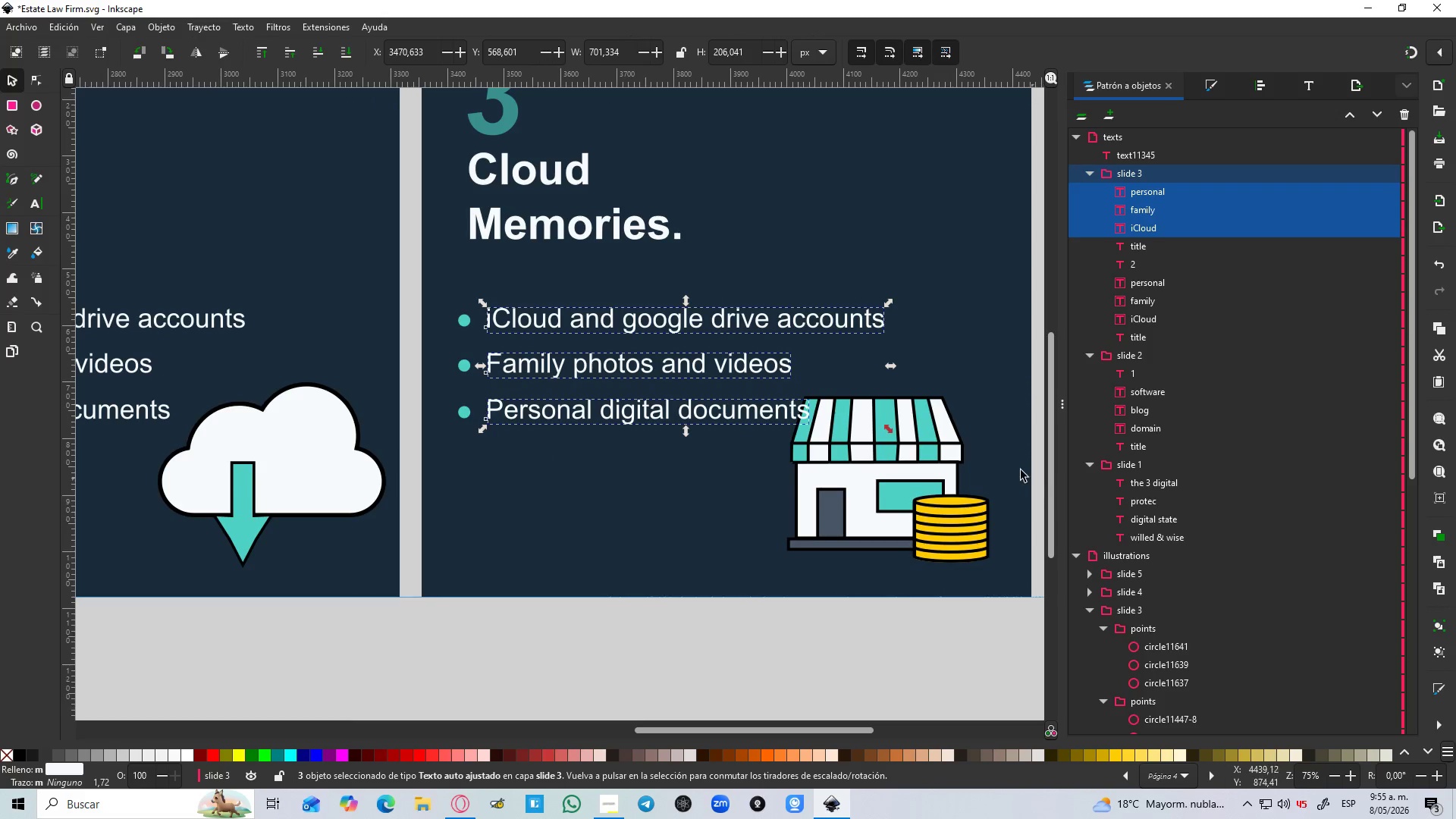 
left_click([915, 460])
 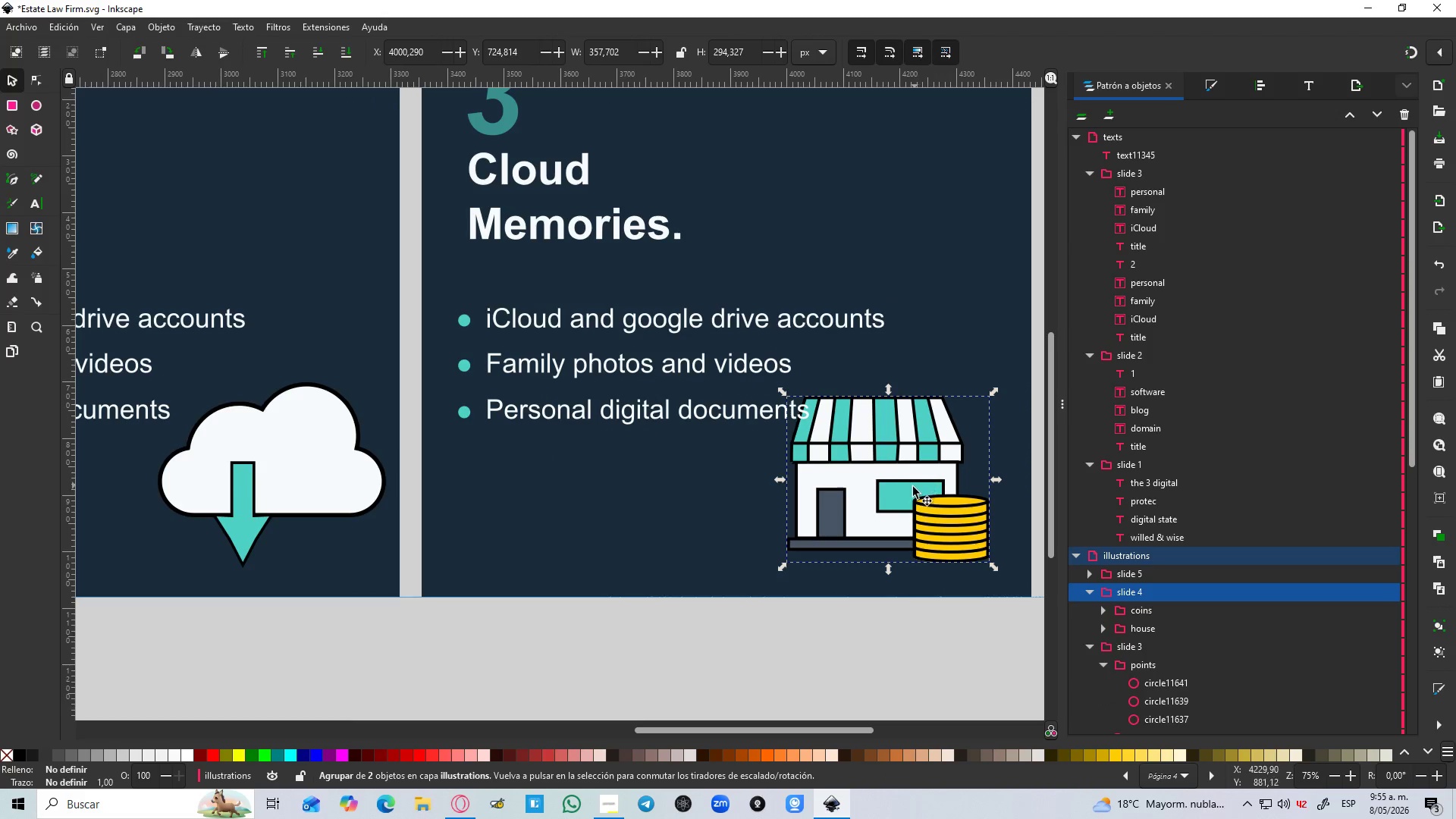 
left_click_drag(start_coordinate=[912, 488], to_coordinate=[946, 488])
 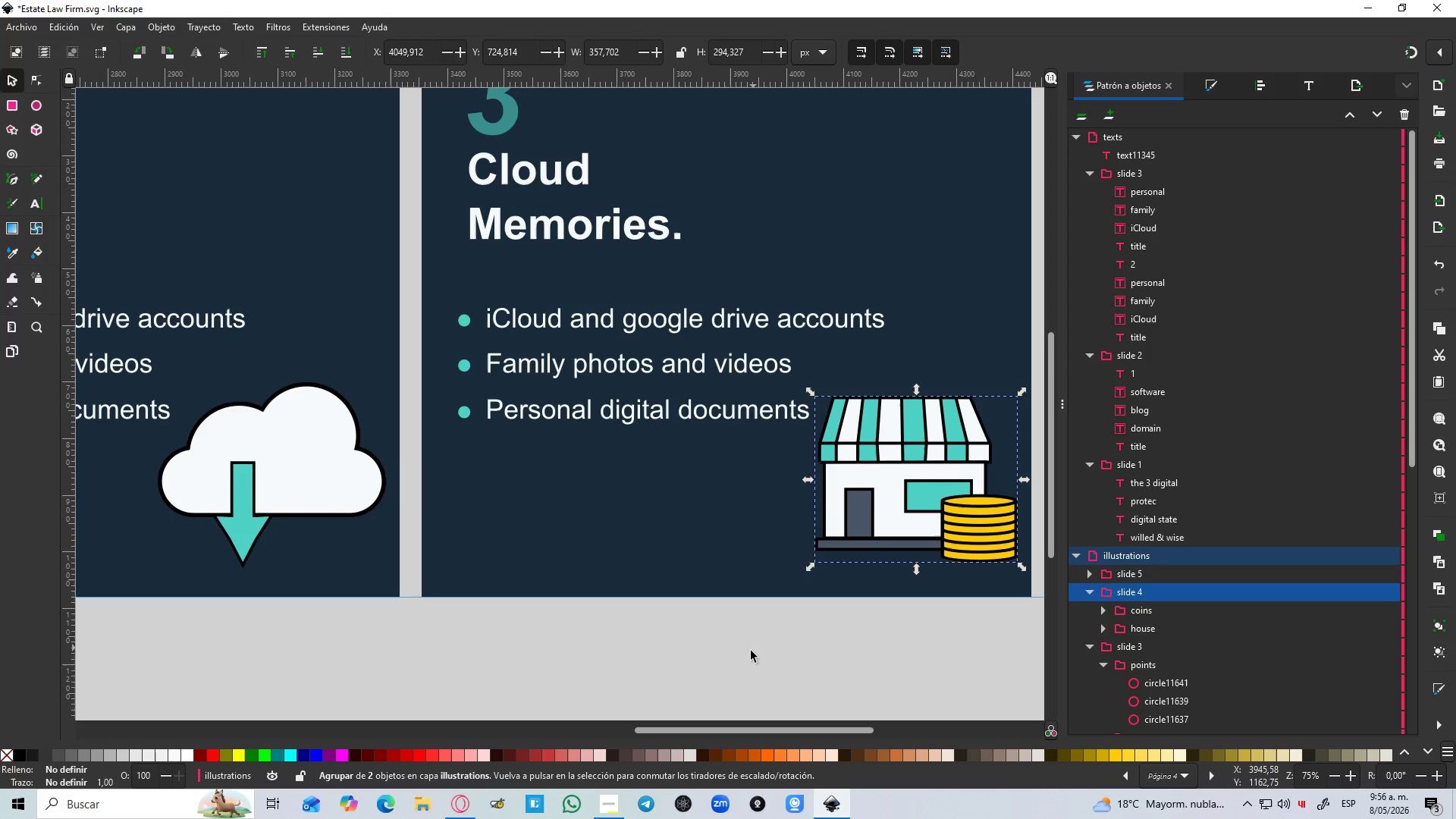 
hold_key(key=ControlLeft, duration=1.38)
 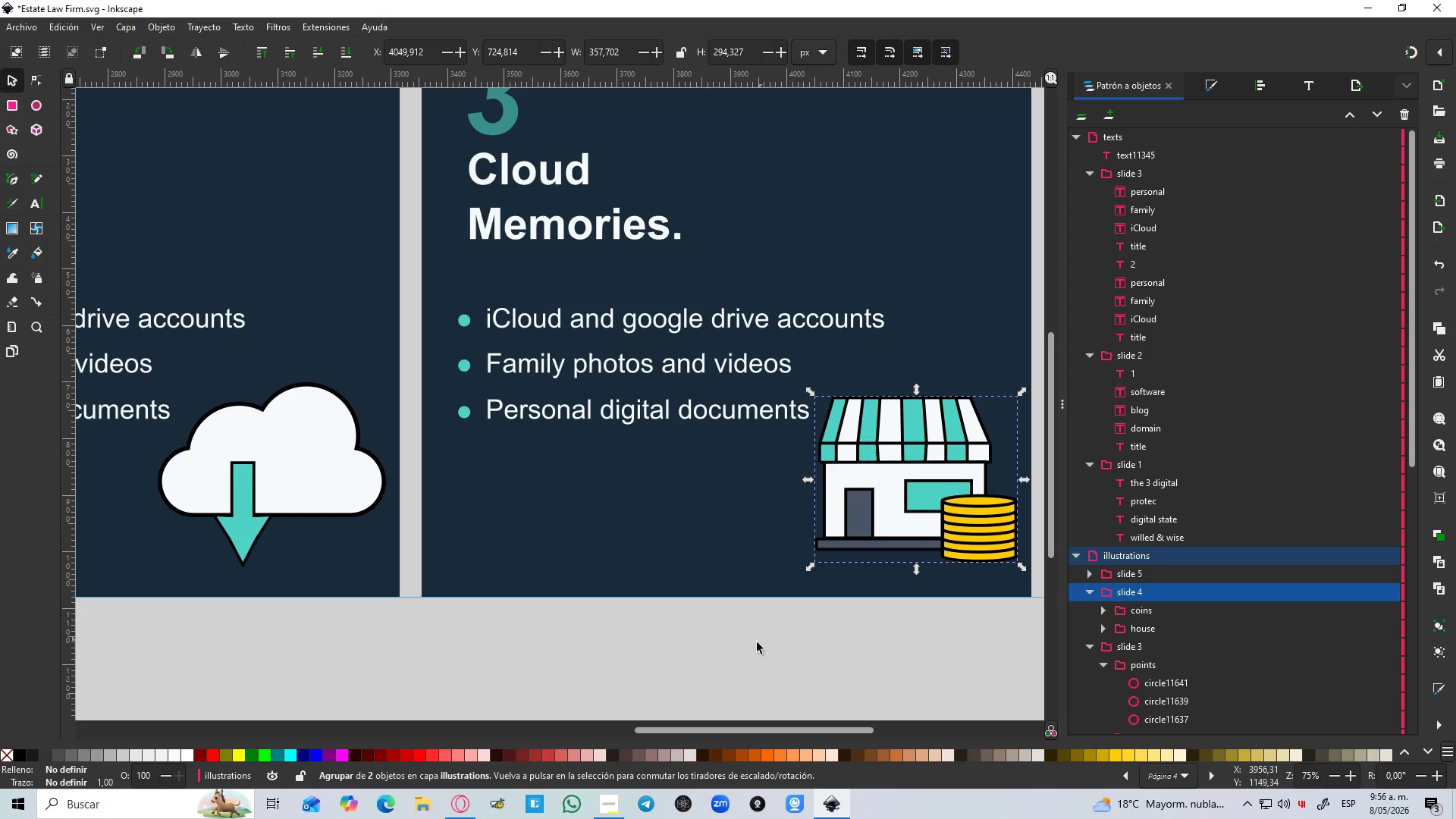 
left_click([751, 651])
 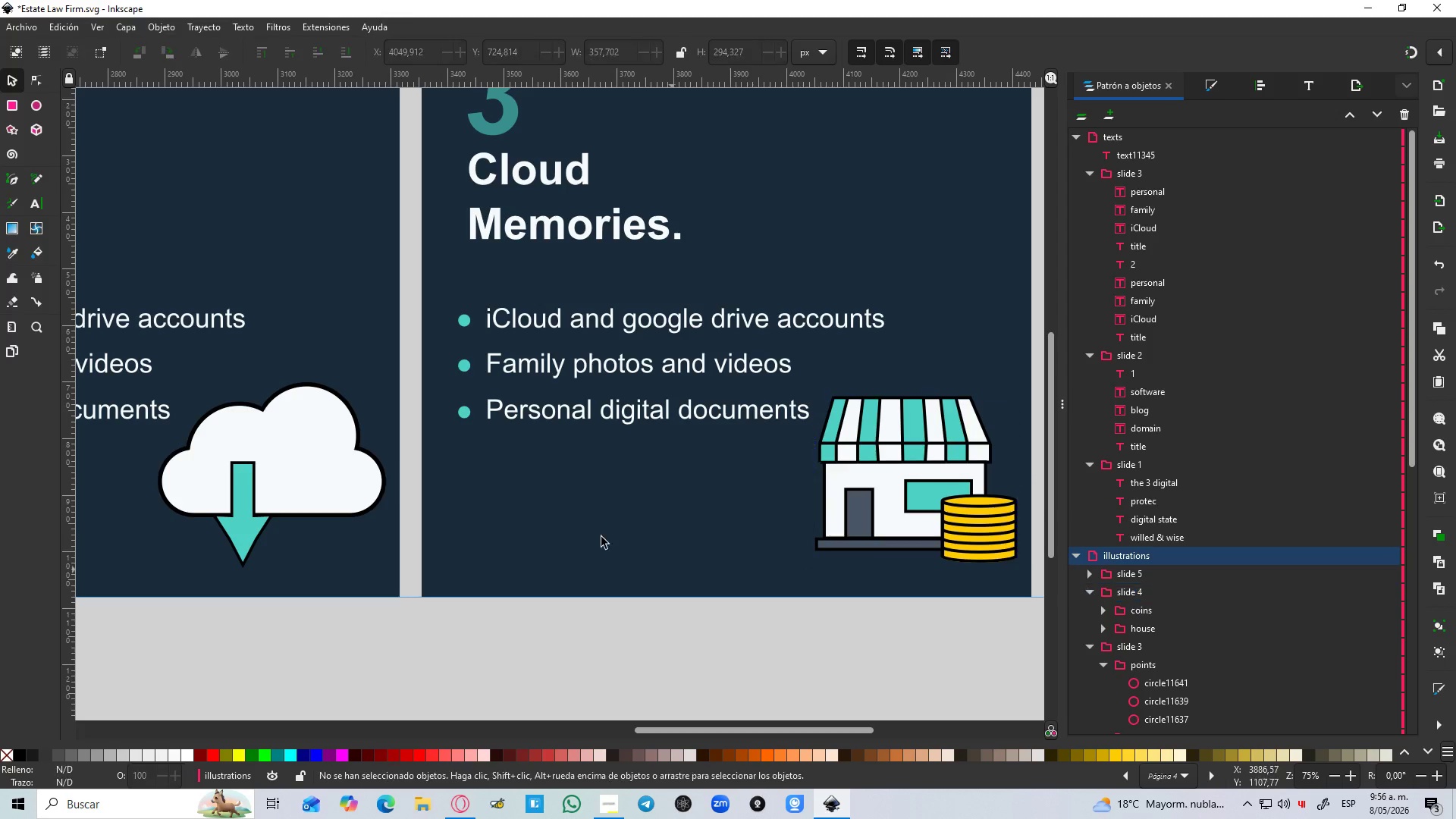 
hold_key(key=ControlLeft, duration=1.12)
scroll: coordinate [558, 516], scroll_direction: down, amount: 3.0
 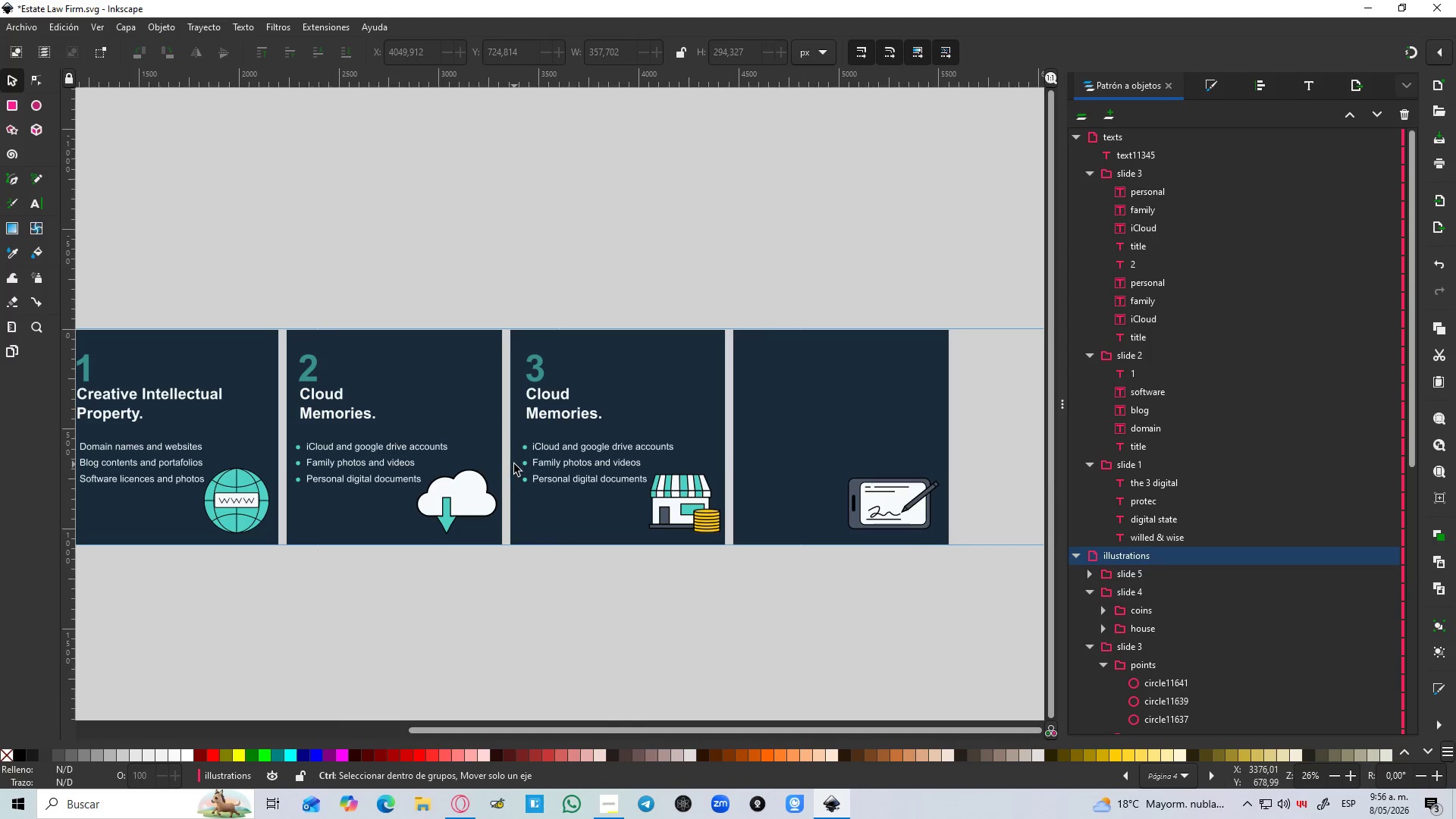 
scroll: coordinate [518, 464], scroll_direction: up, amount: 2.0
 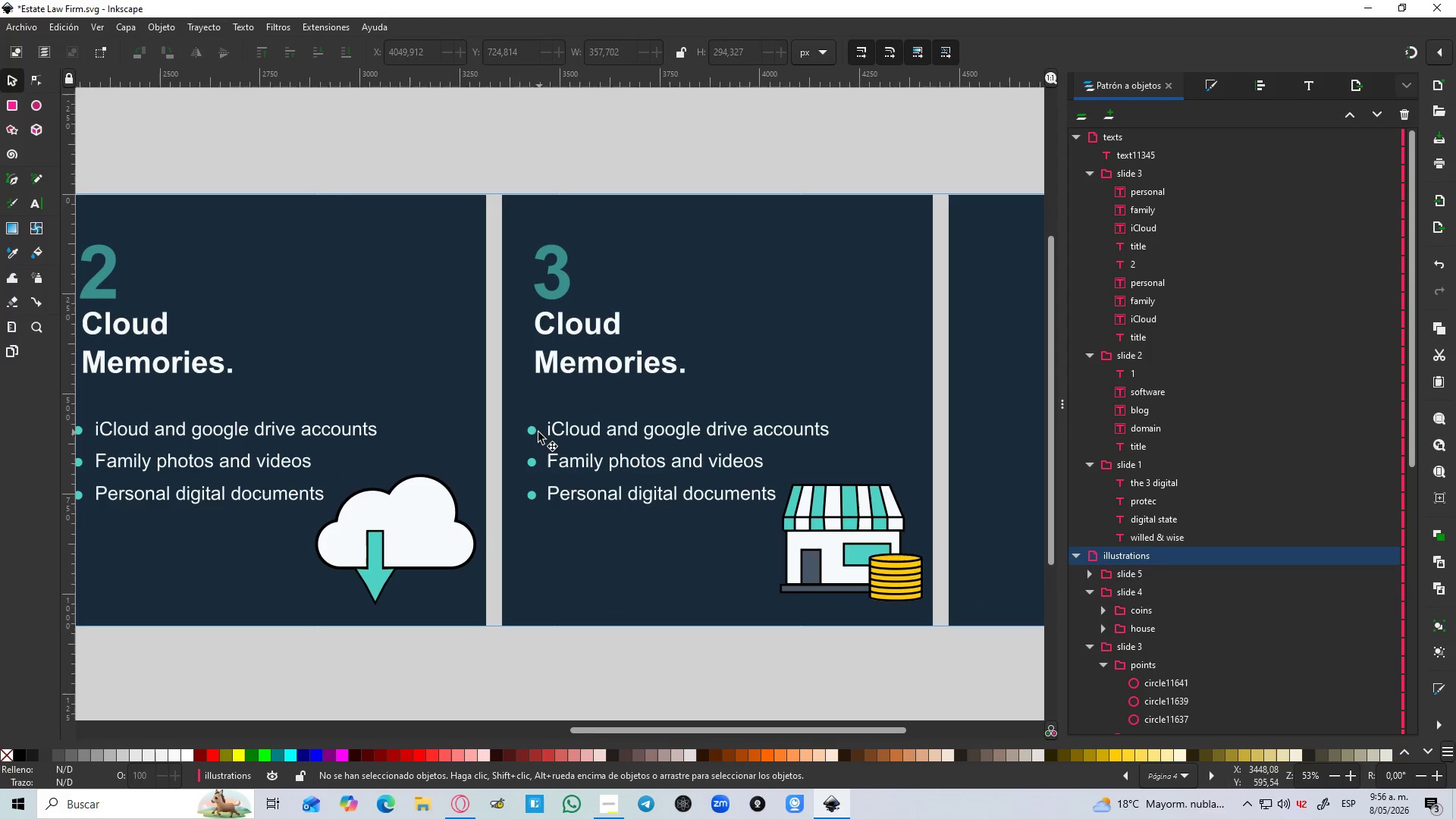 
left_click([538, 432])
 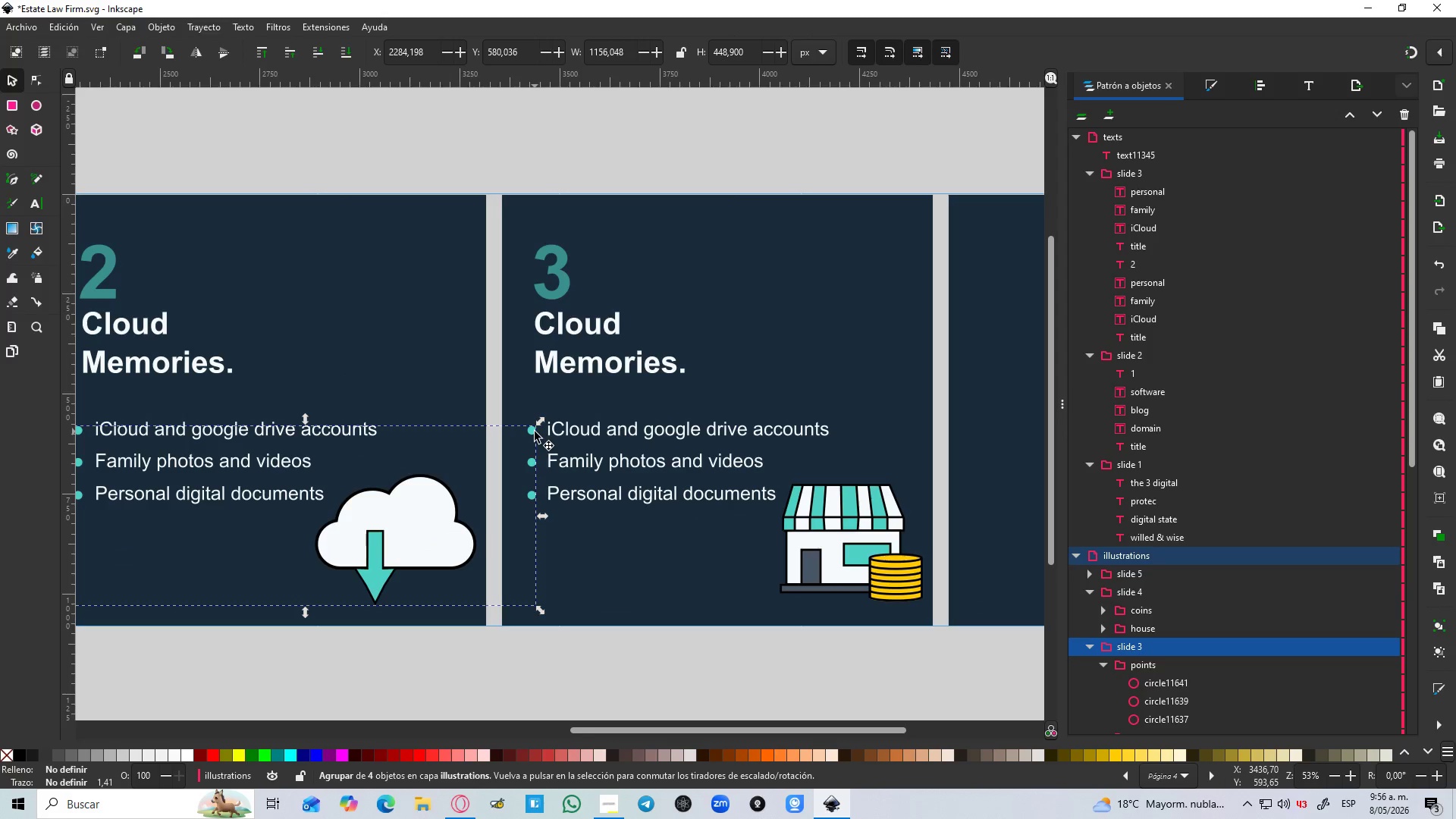 
double_click([535, 431])
 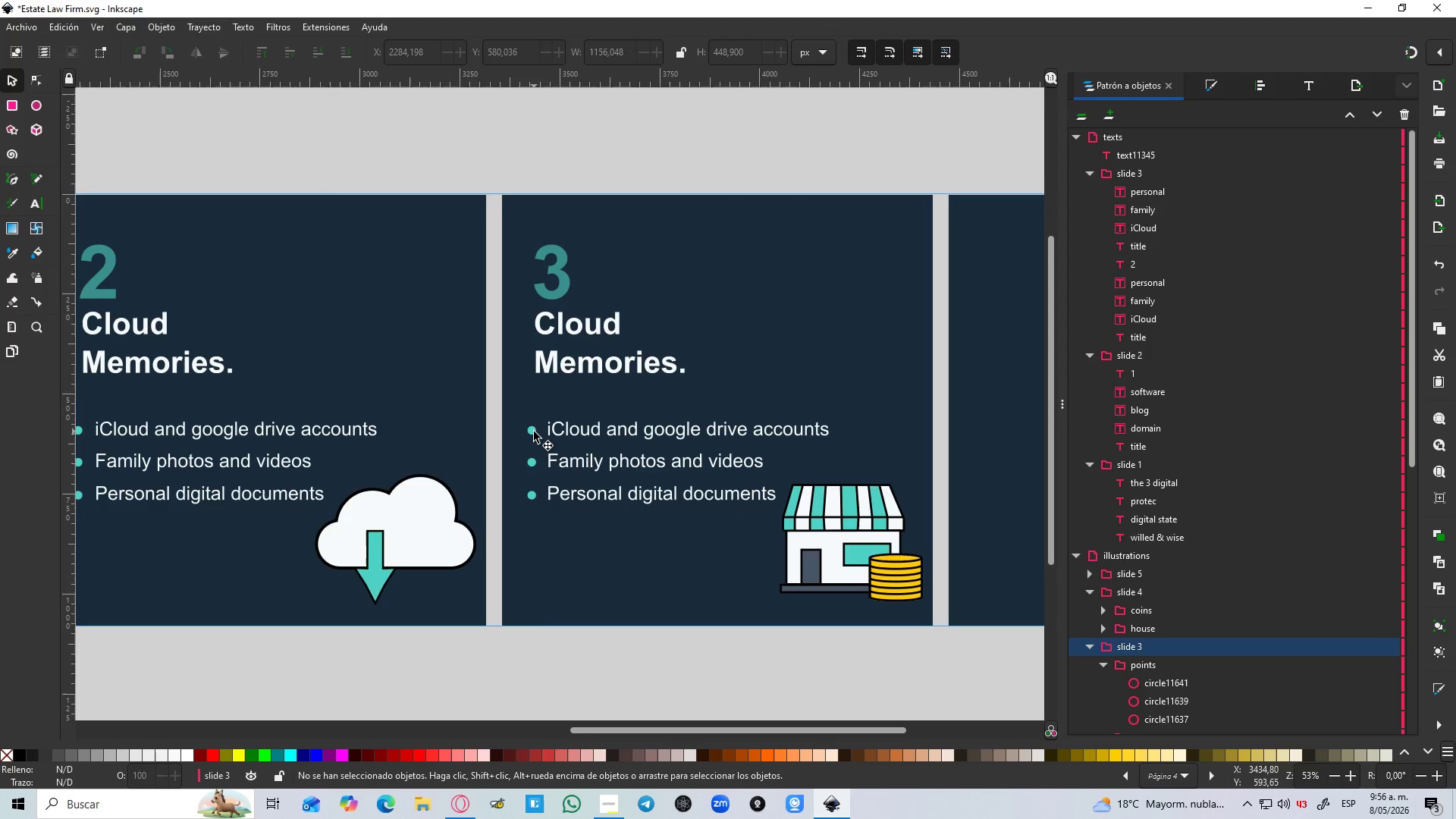 
triple_click([534, 431])
 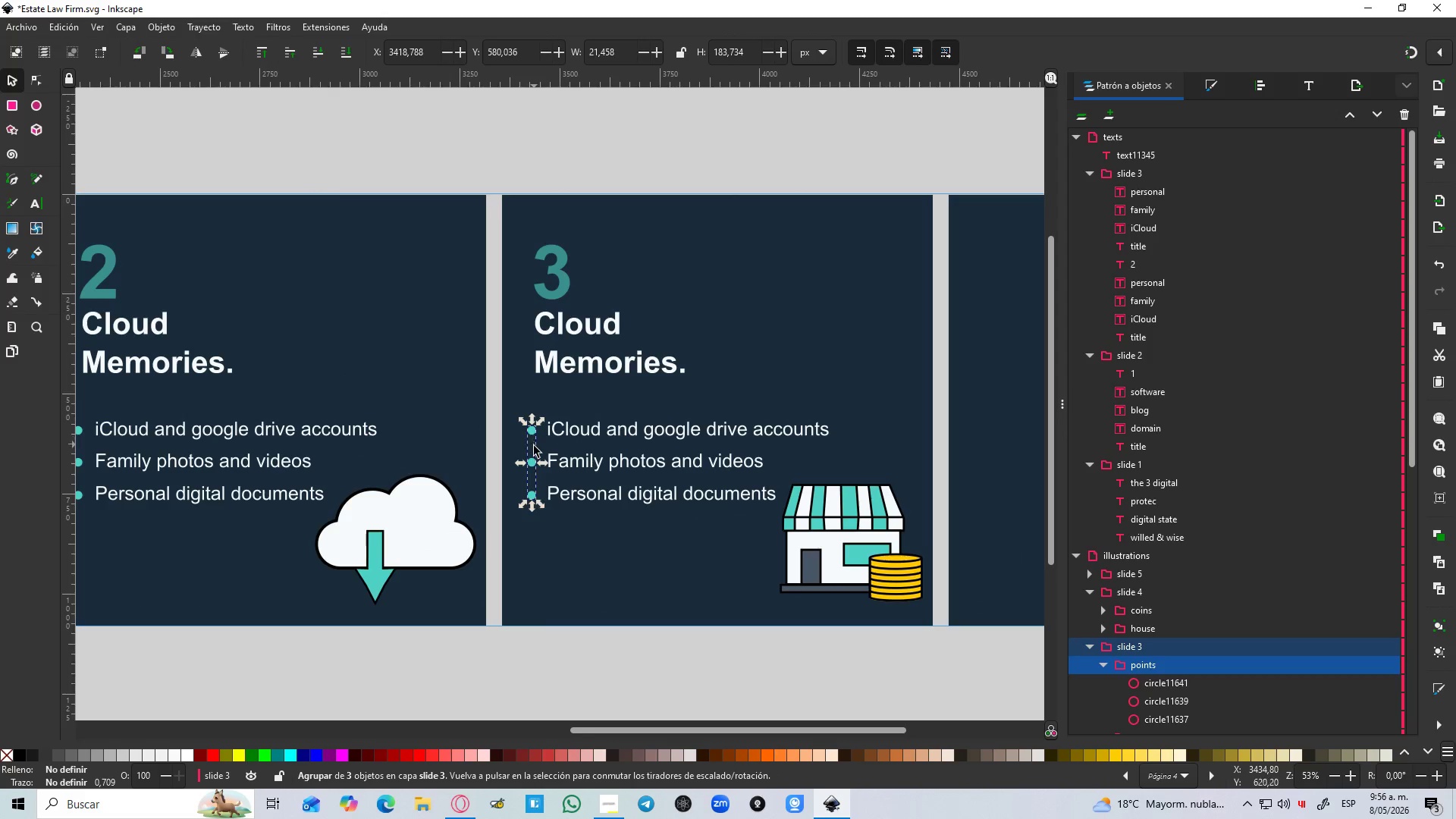 
key(Shift+ShiftLeft)
 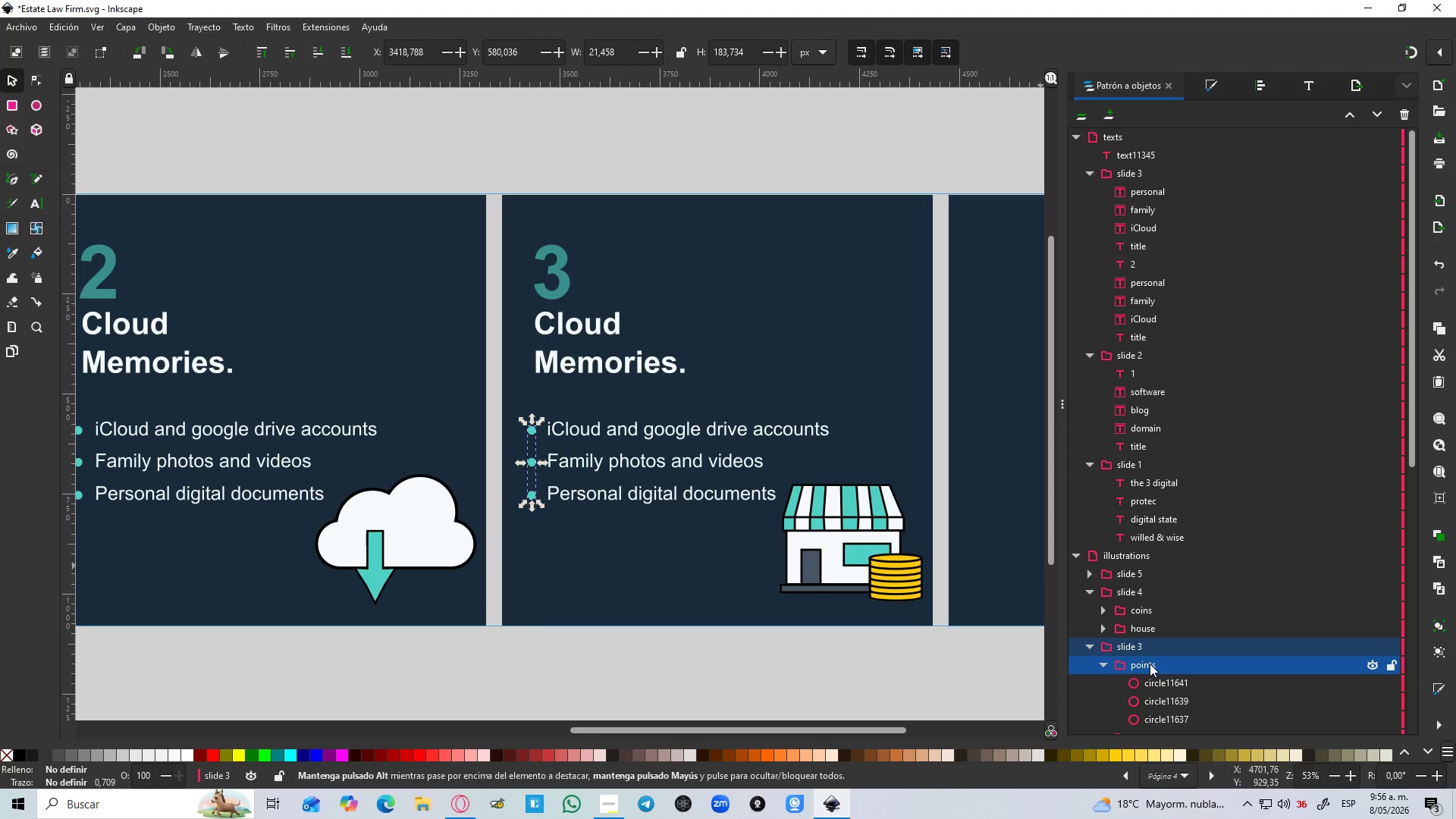 
wait(5.48)
 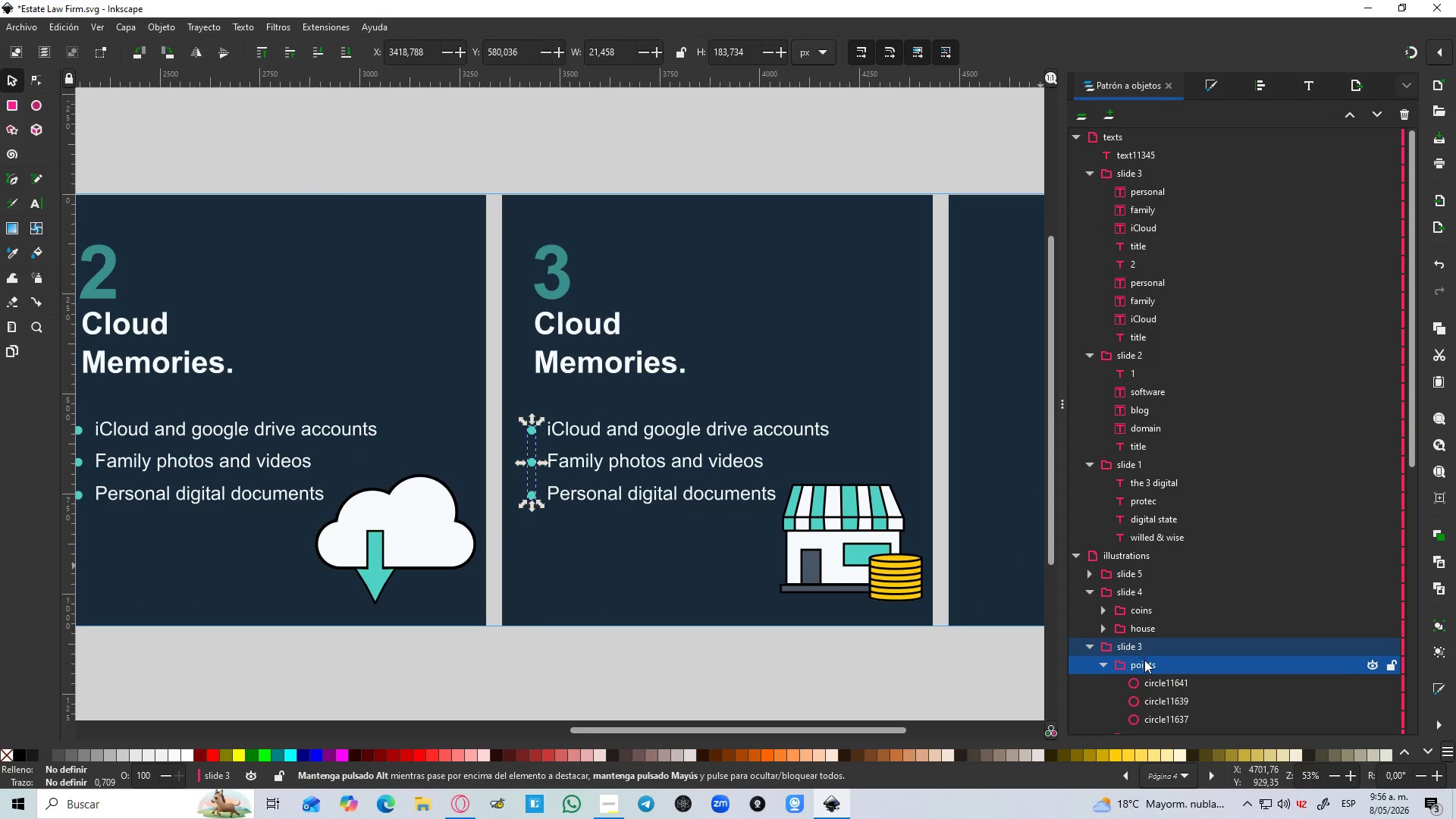 
left_click_drag(start_coordinate=[1150, 664], to_coordinate=[1167, 590])
 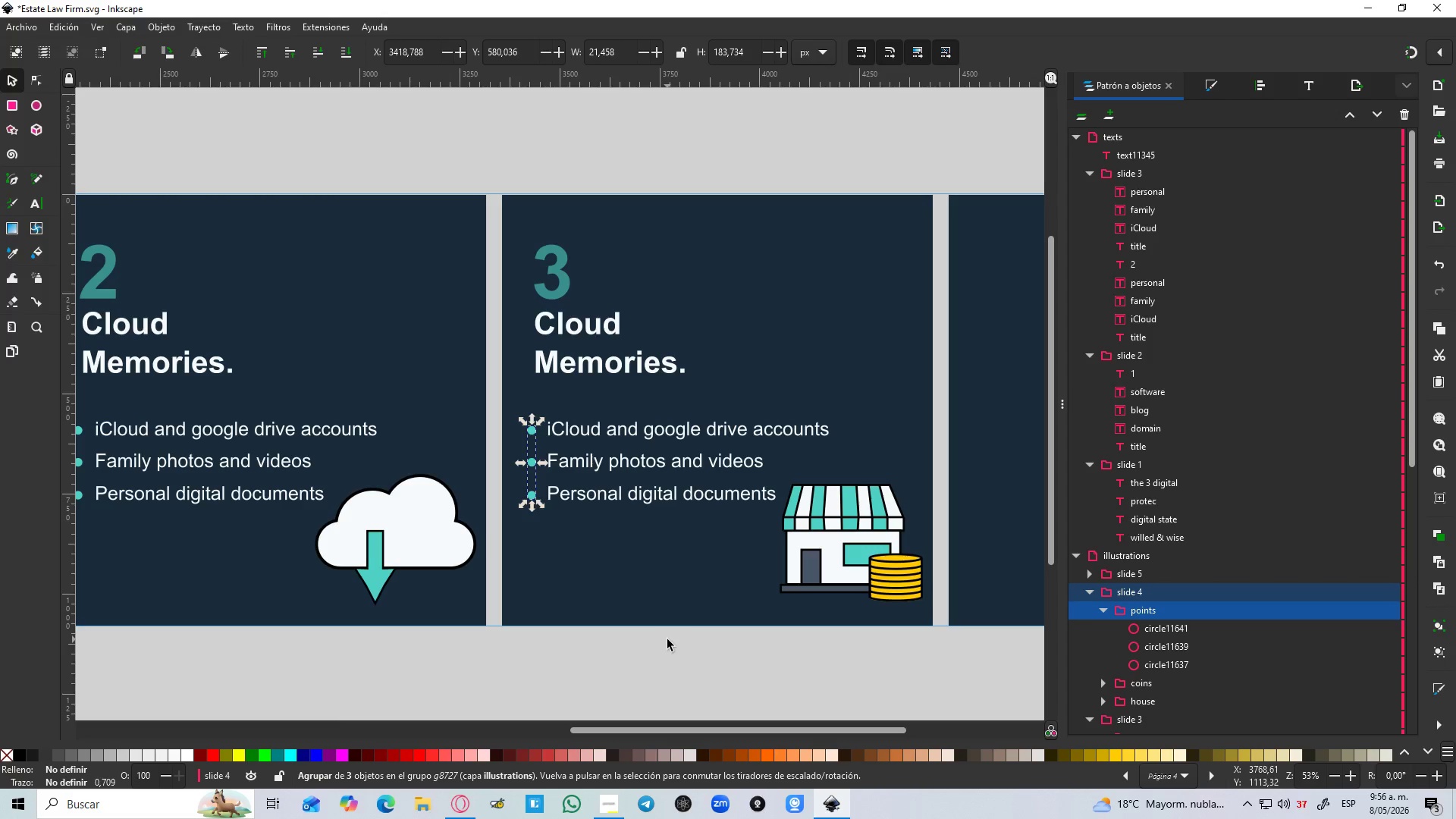 
left_click([667, 639])
 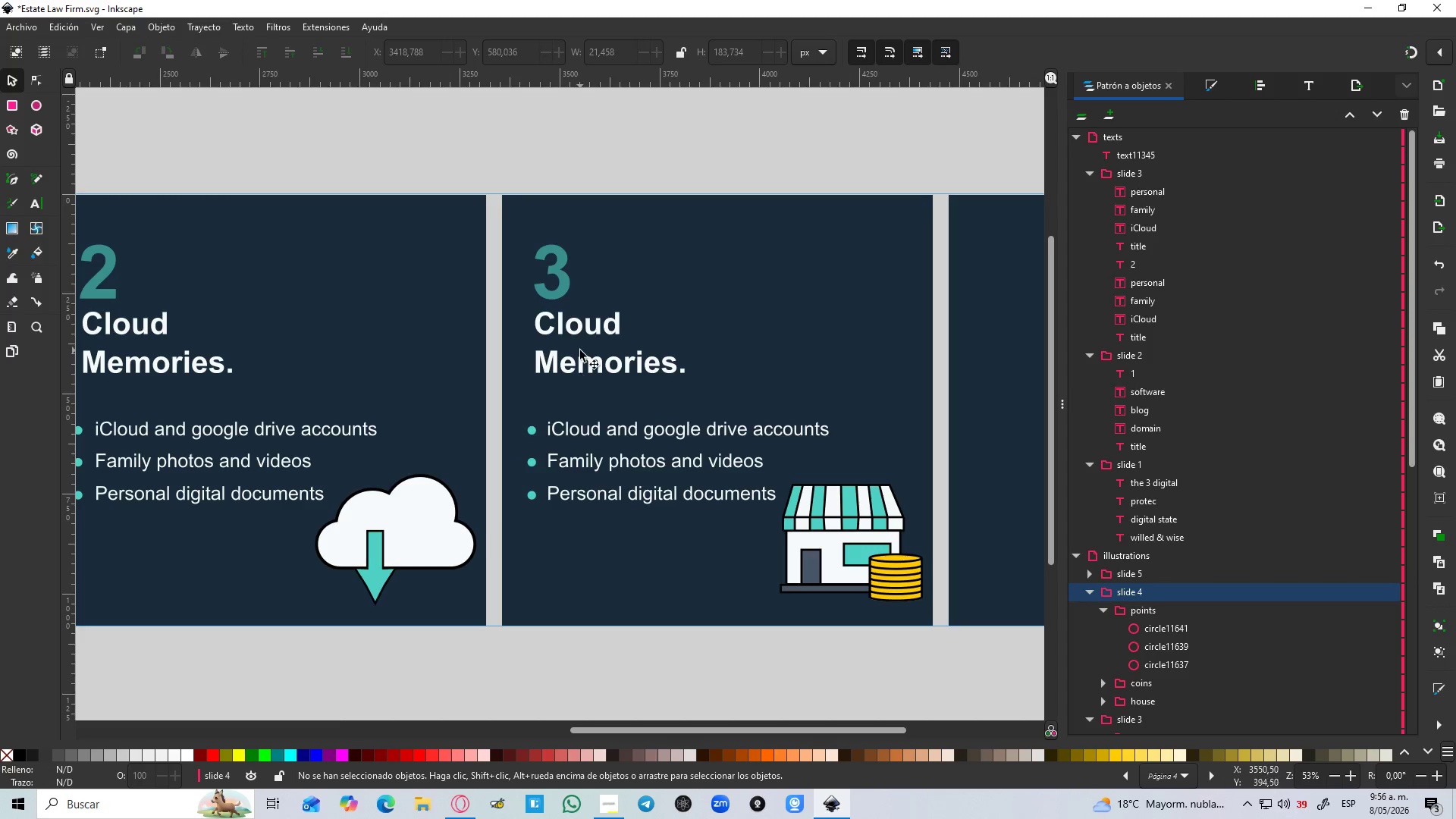 
left_click_drag(start_coordinate=[580, 350], to_coordinate=[582, 356])
 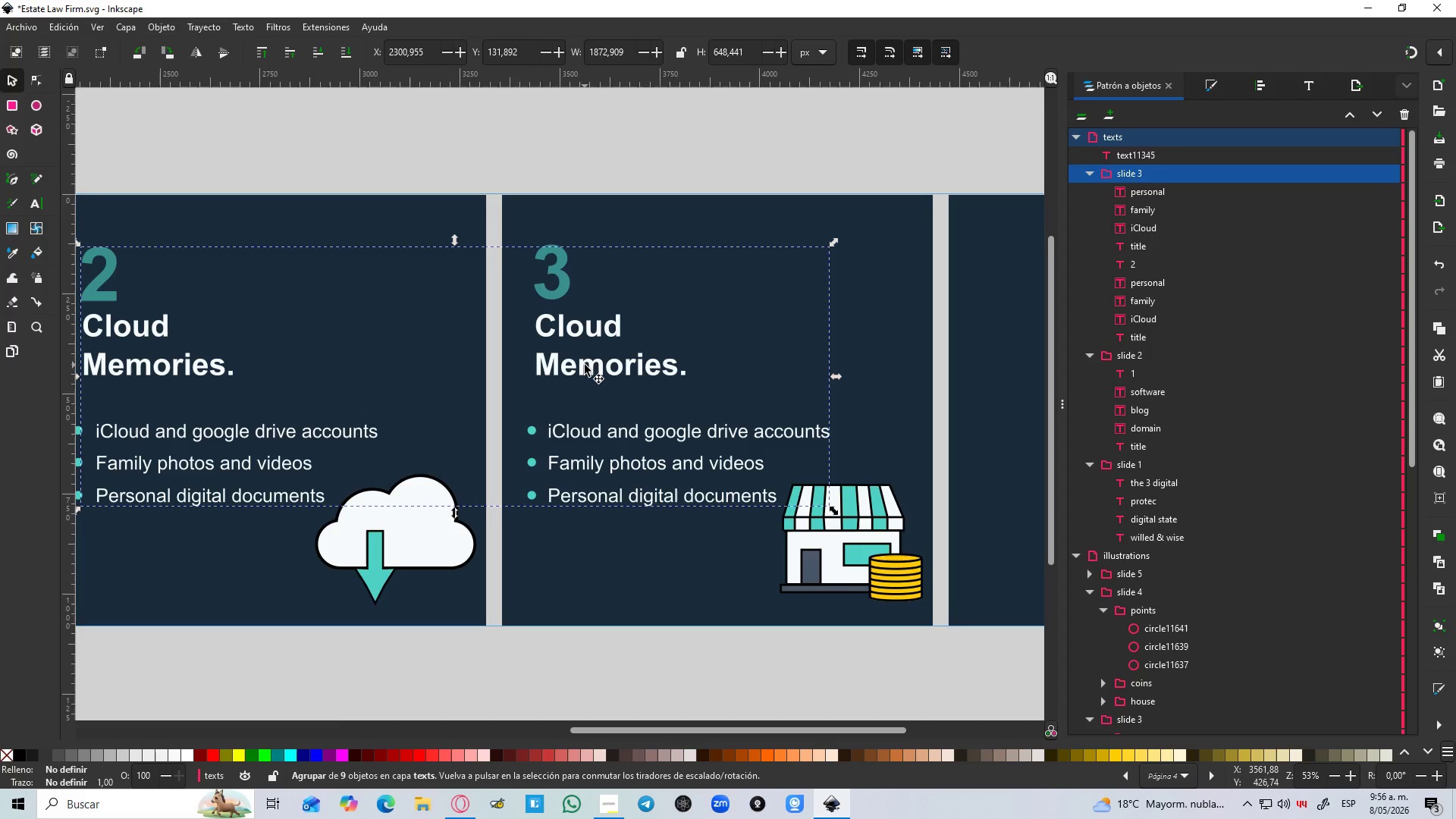 
key(Control+Z)
 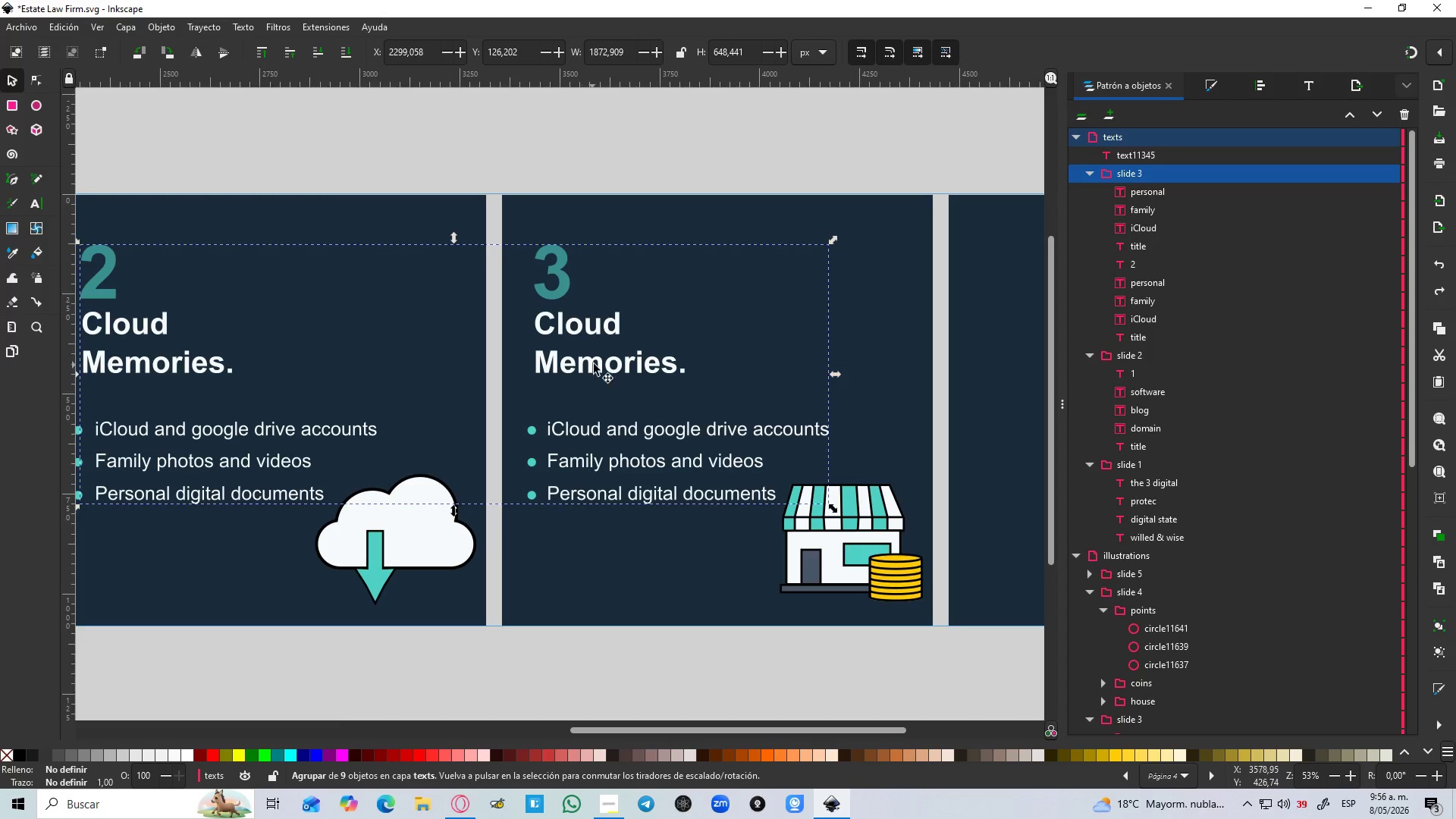 
left_click([598, 362])
 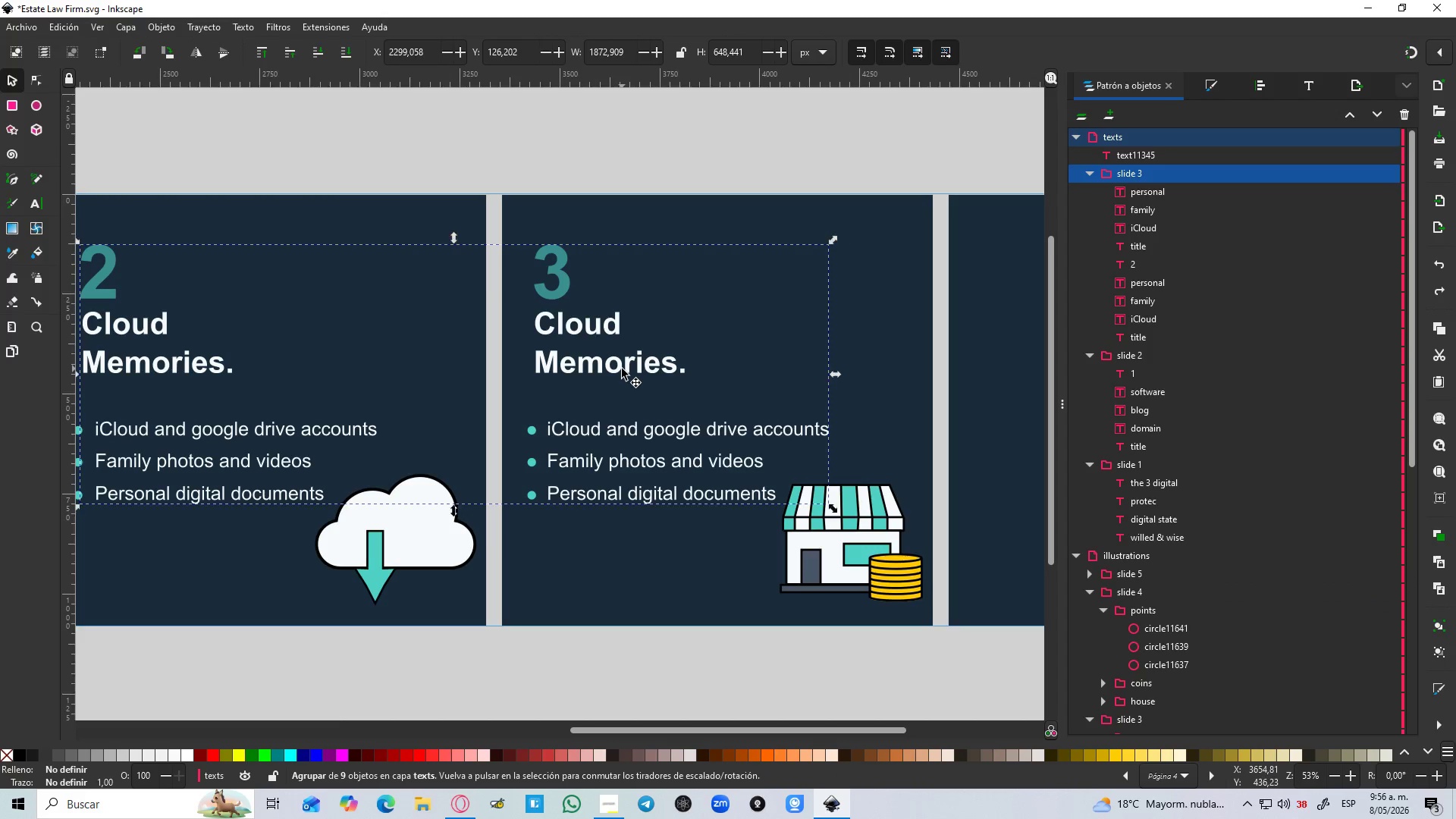 
double_click([623, 369])
 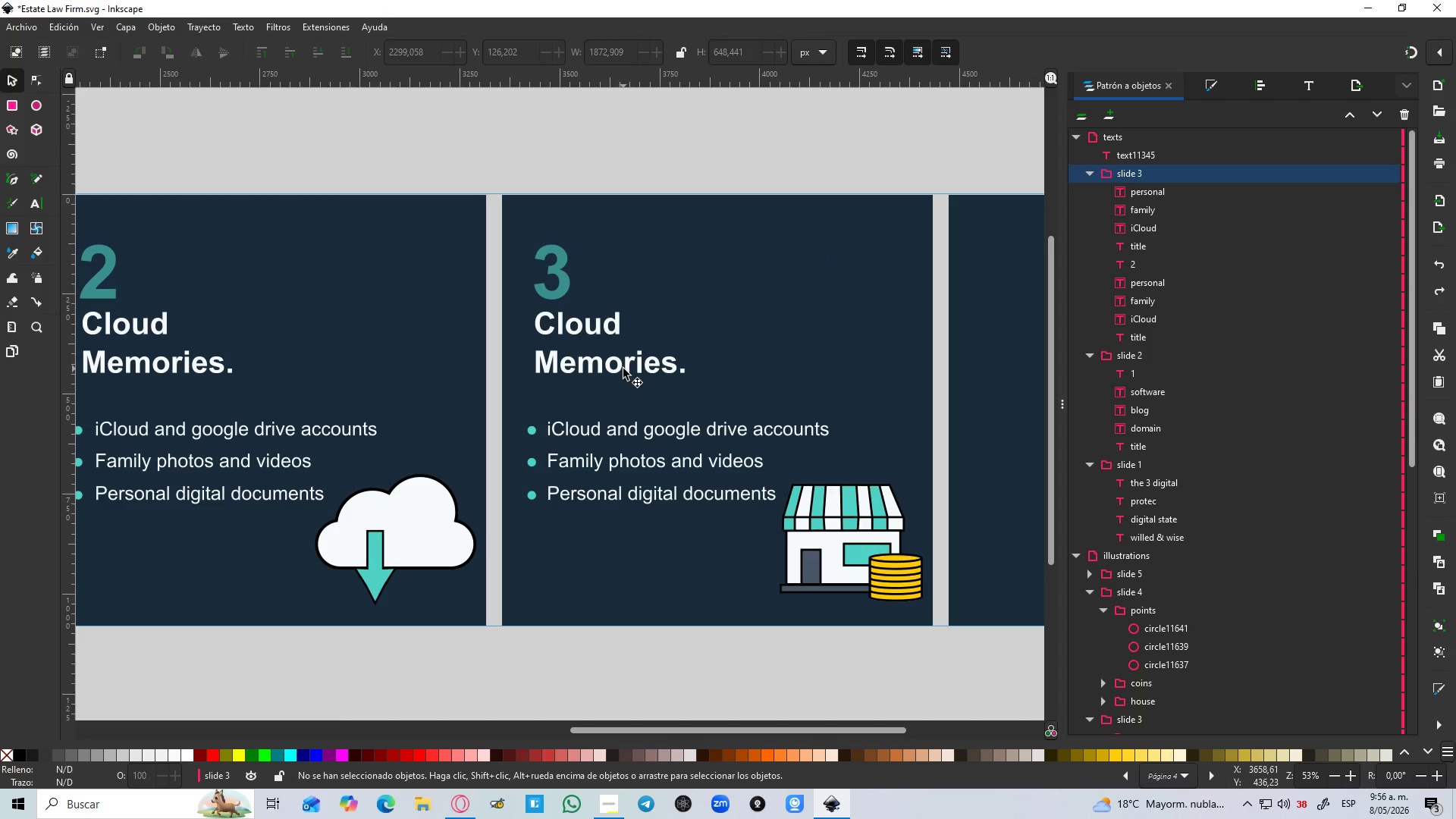 
triple_click([623, 369])
 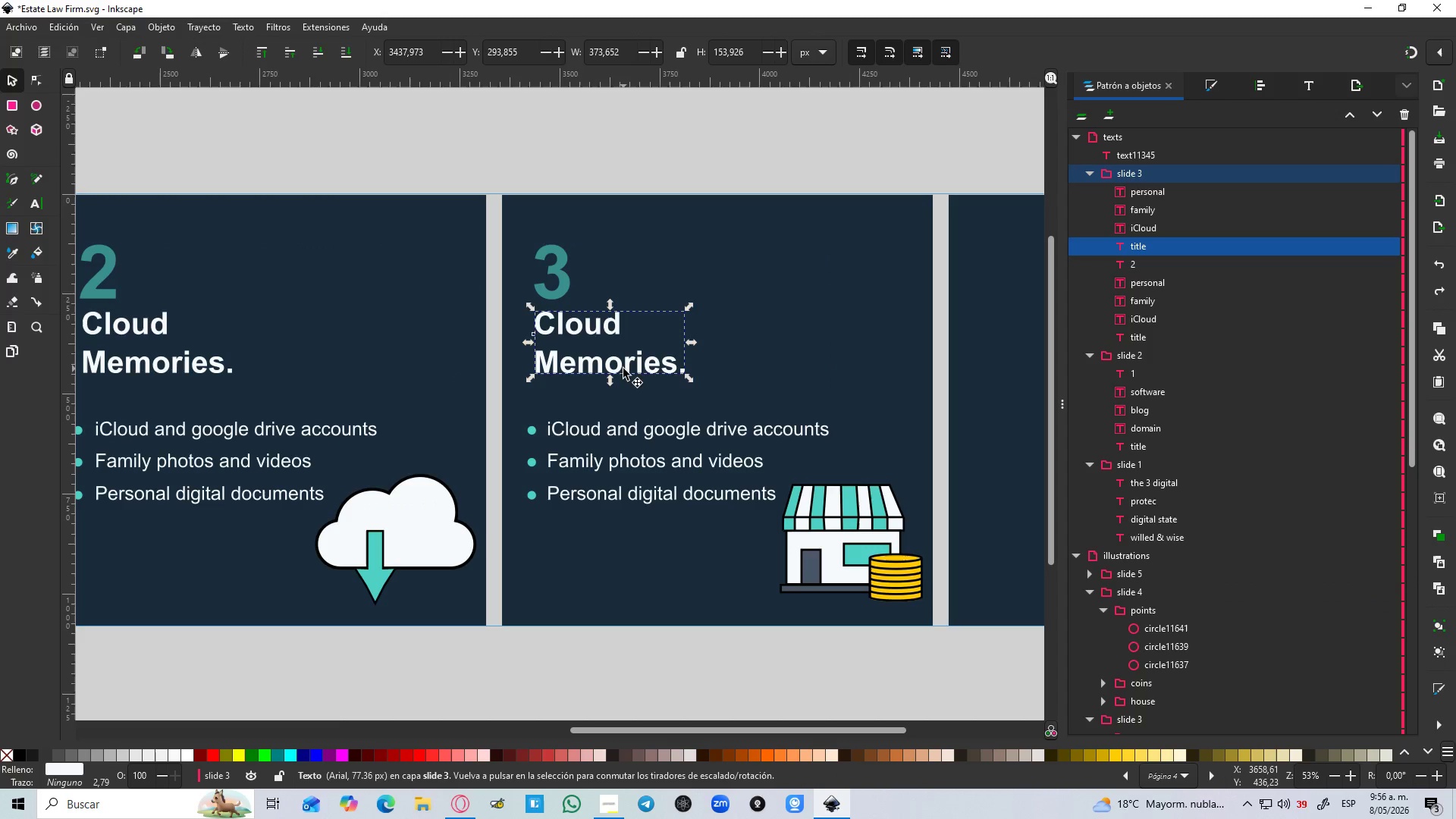 
hold_key(key=ShiftLeft, duration=1.5)
left_click([640, 432])
 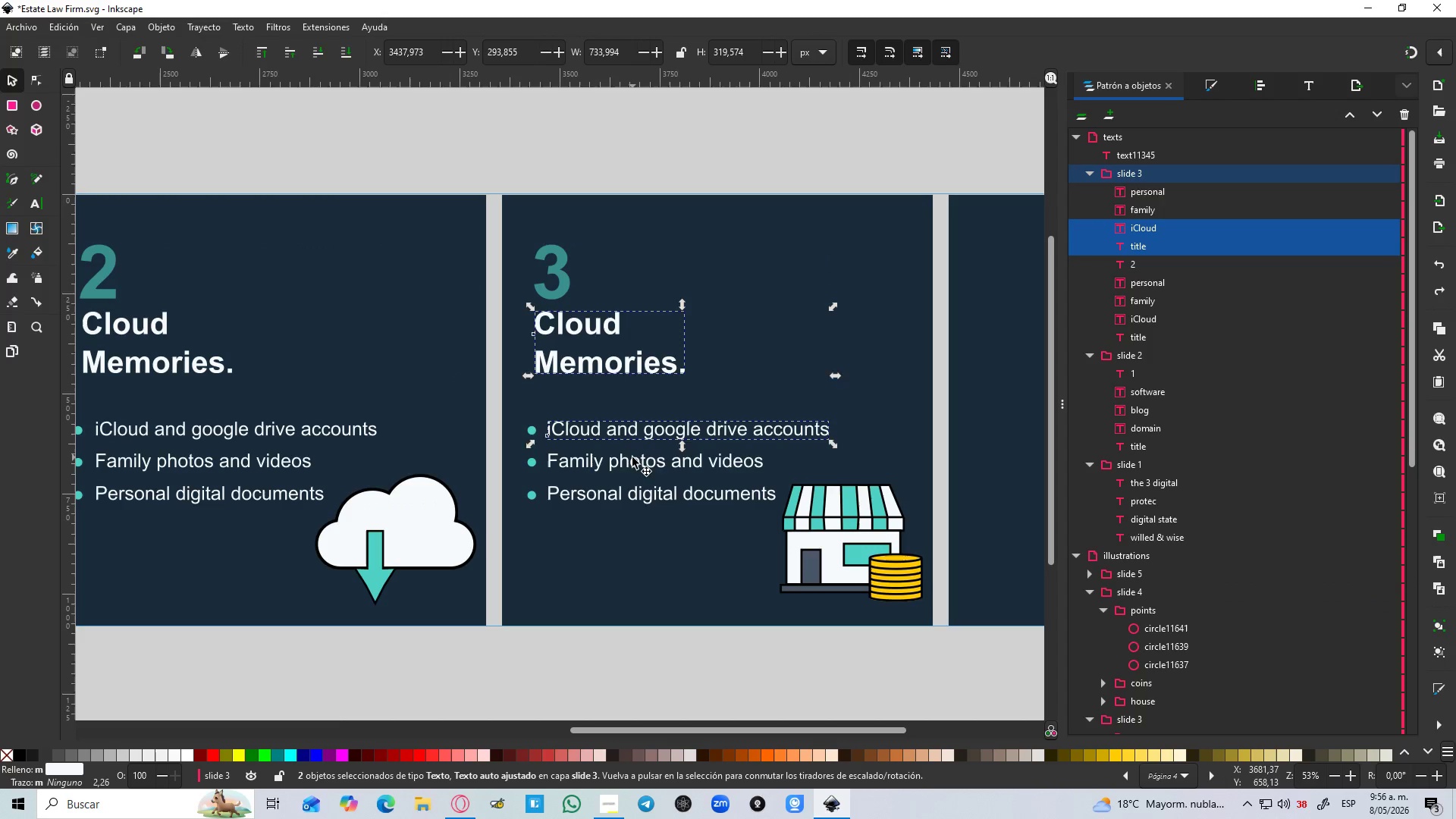 
hold_key(key=ShiftLeft, duration=0.58)
left_click([627, 494])
 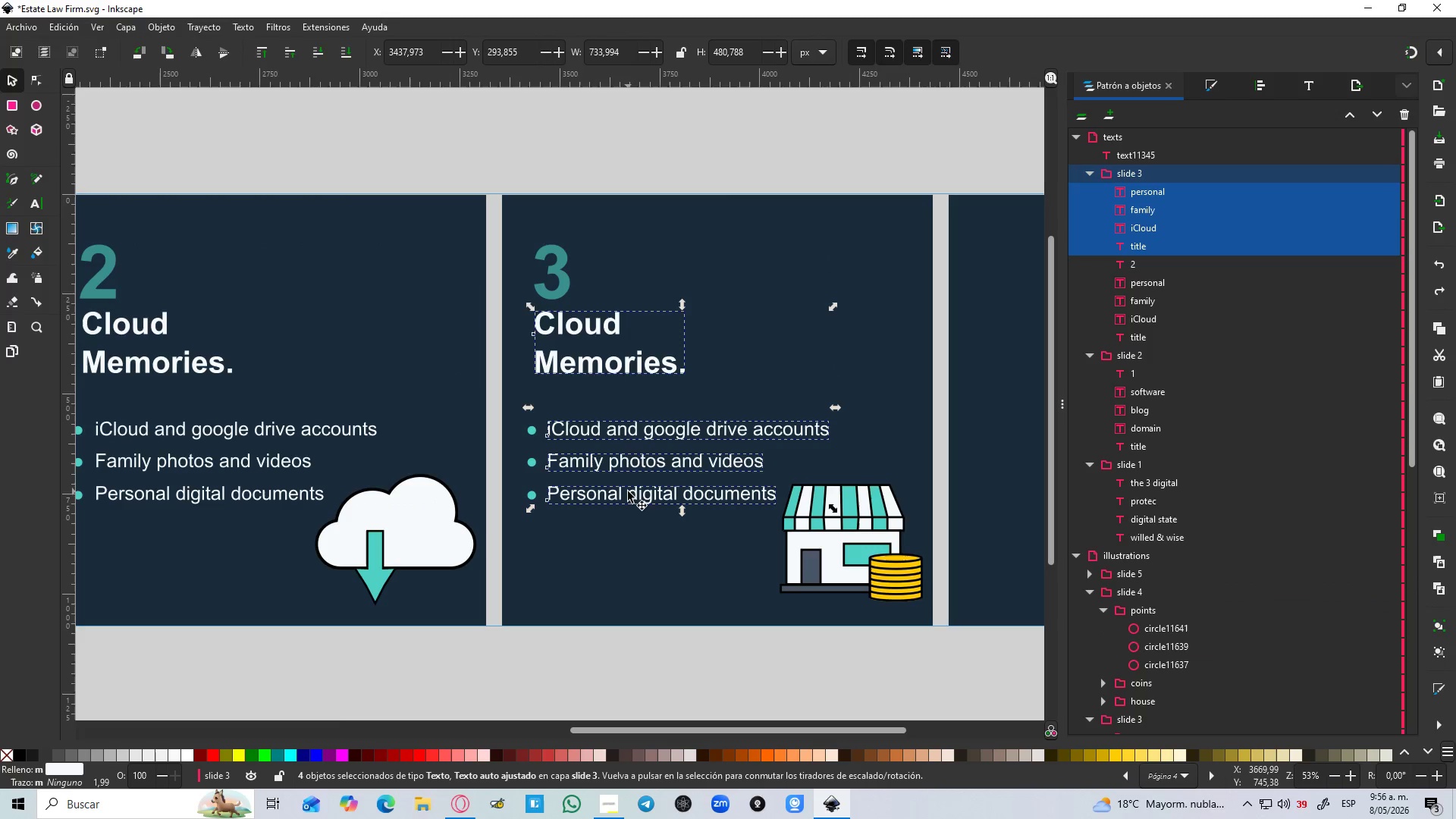 
hold_key(key=ControlLeft, duration=1.52)
 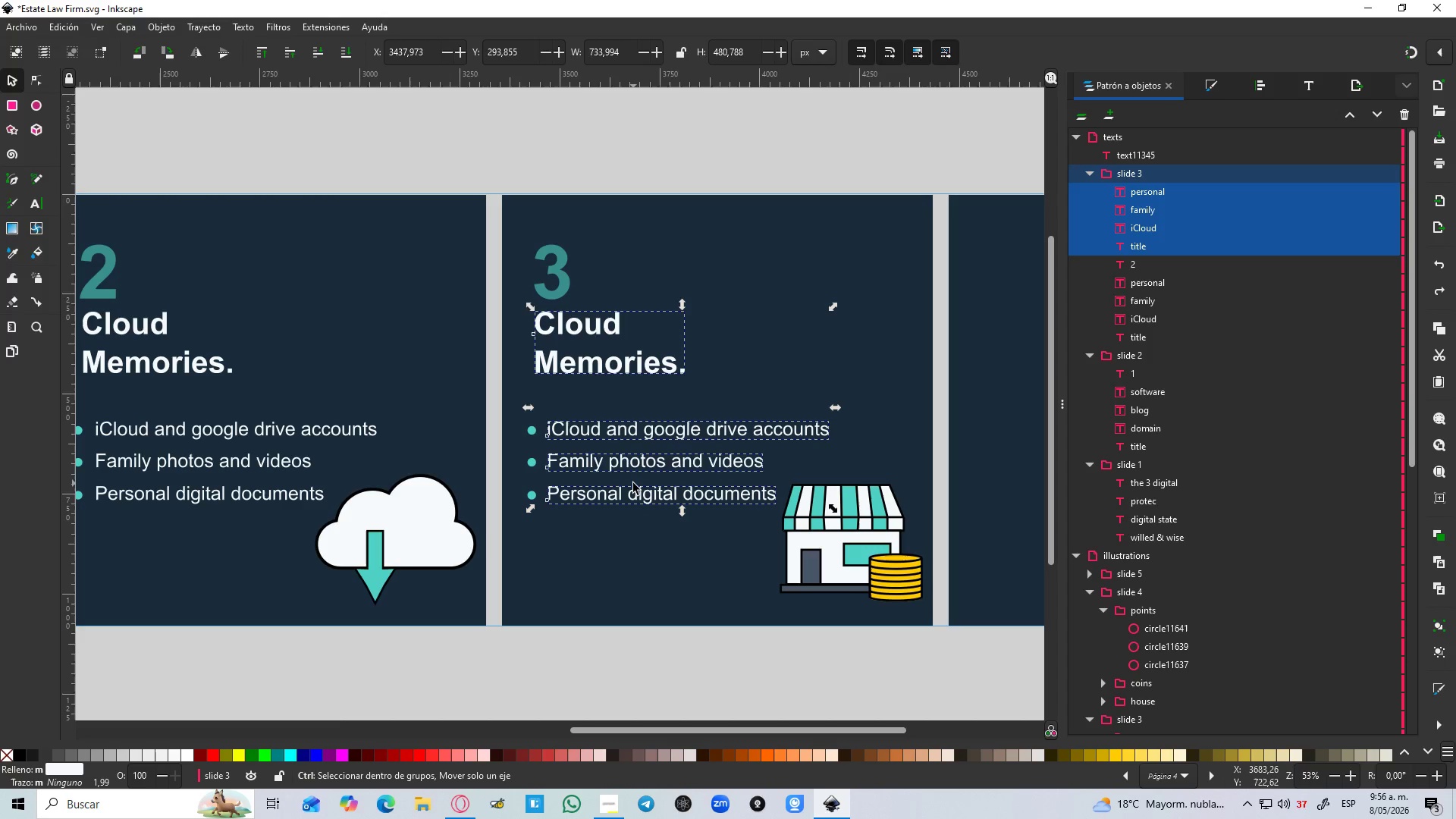 
hold_key(key=ControlLeft, duration=1.51)
 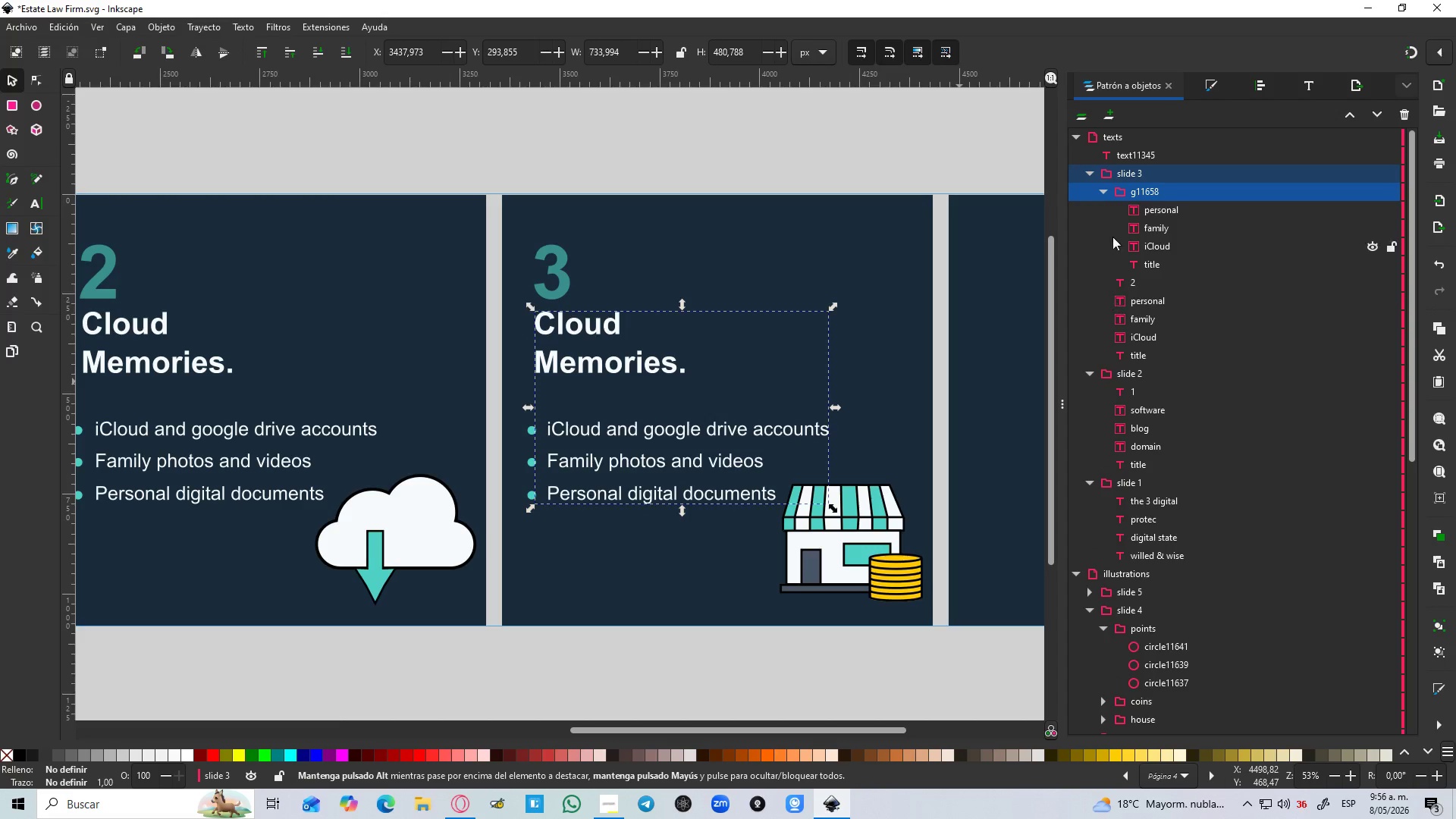 
key(Control+G)
 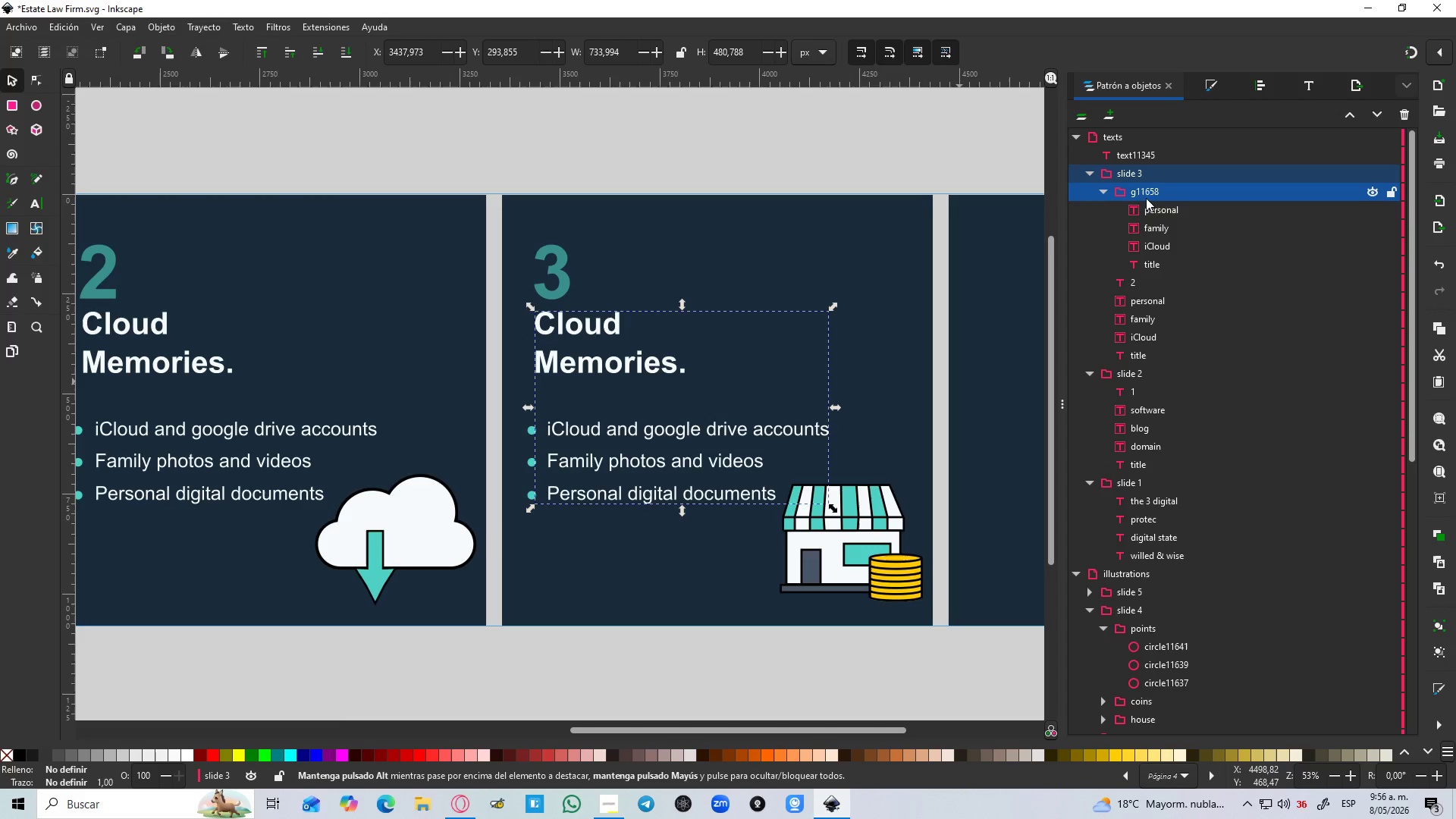 
double_click([1146, 197])
 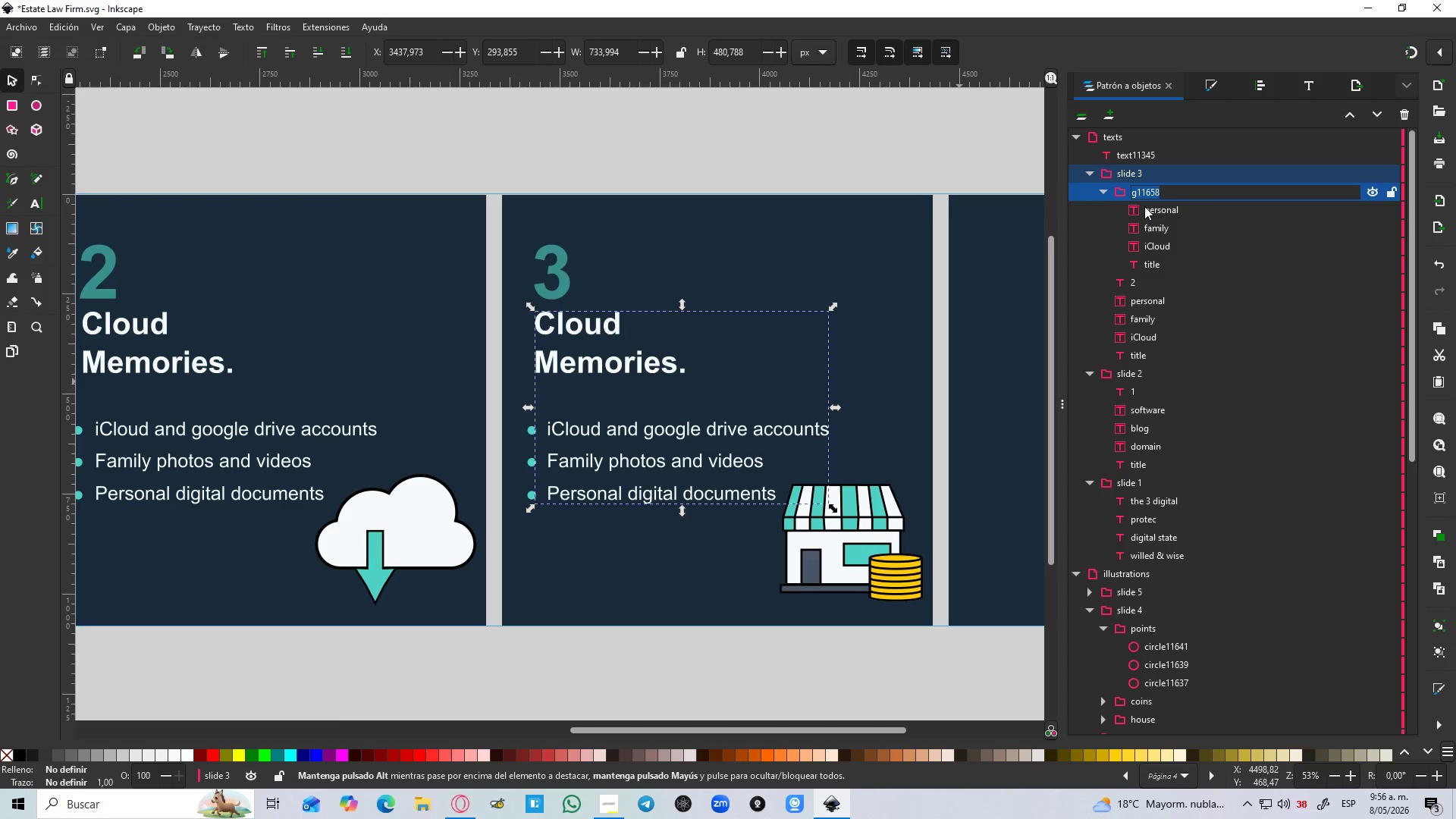 
type(slide 4)
 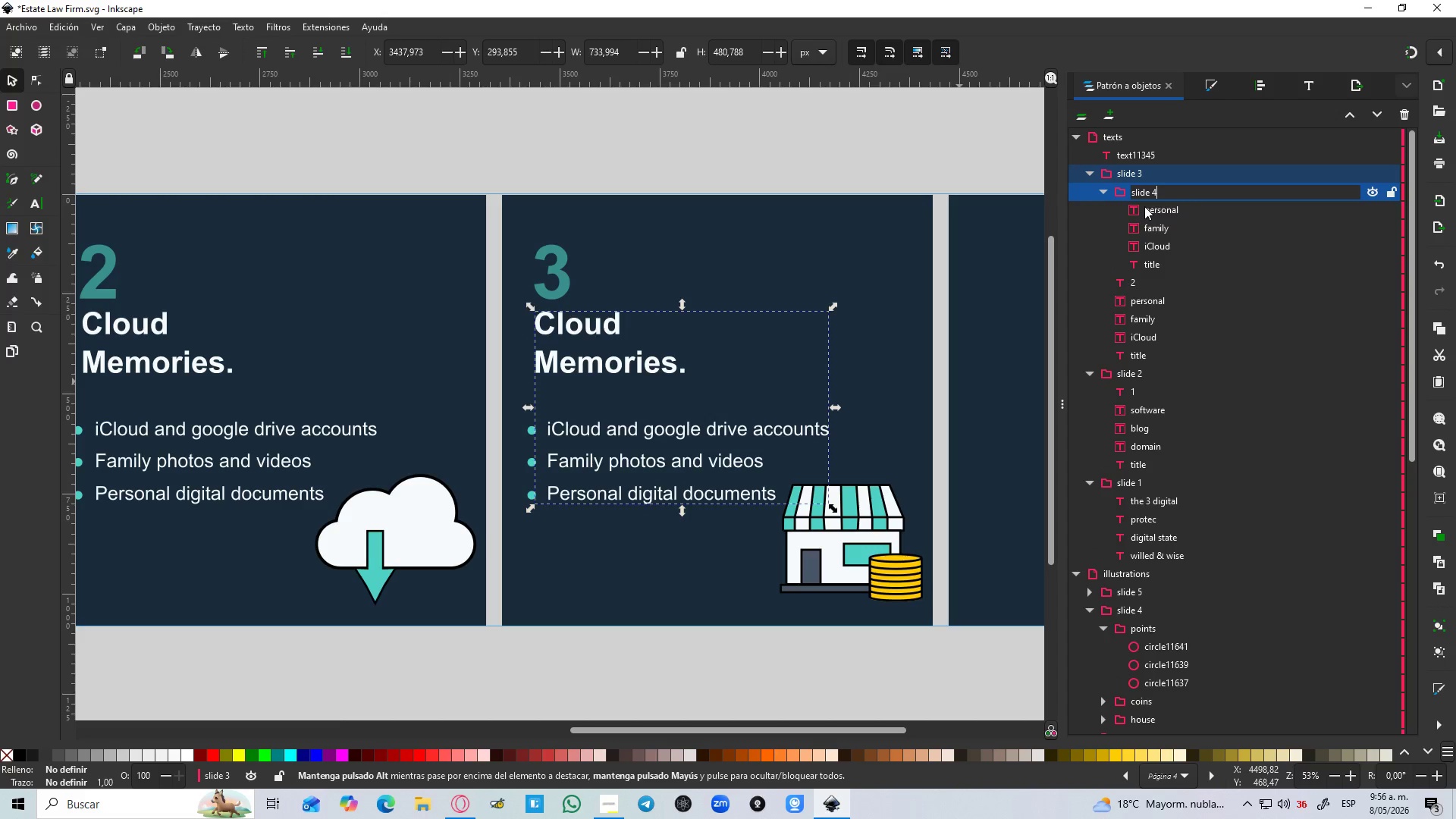 
key(Enter)
 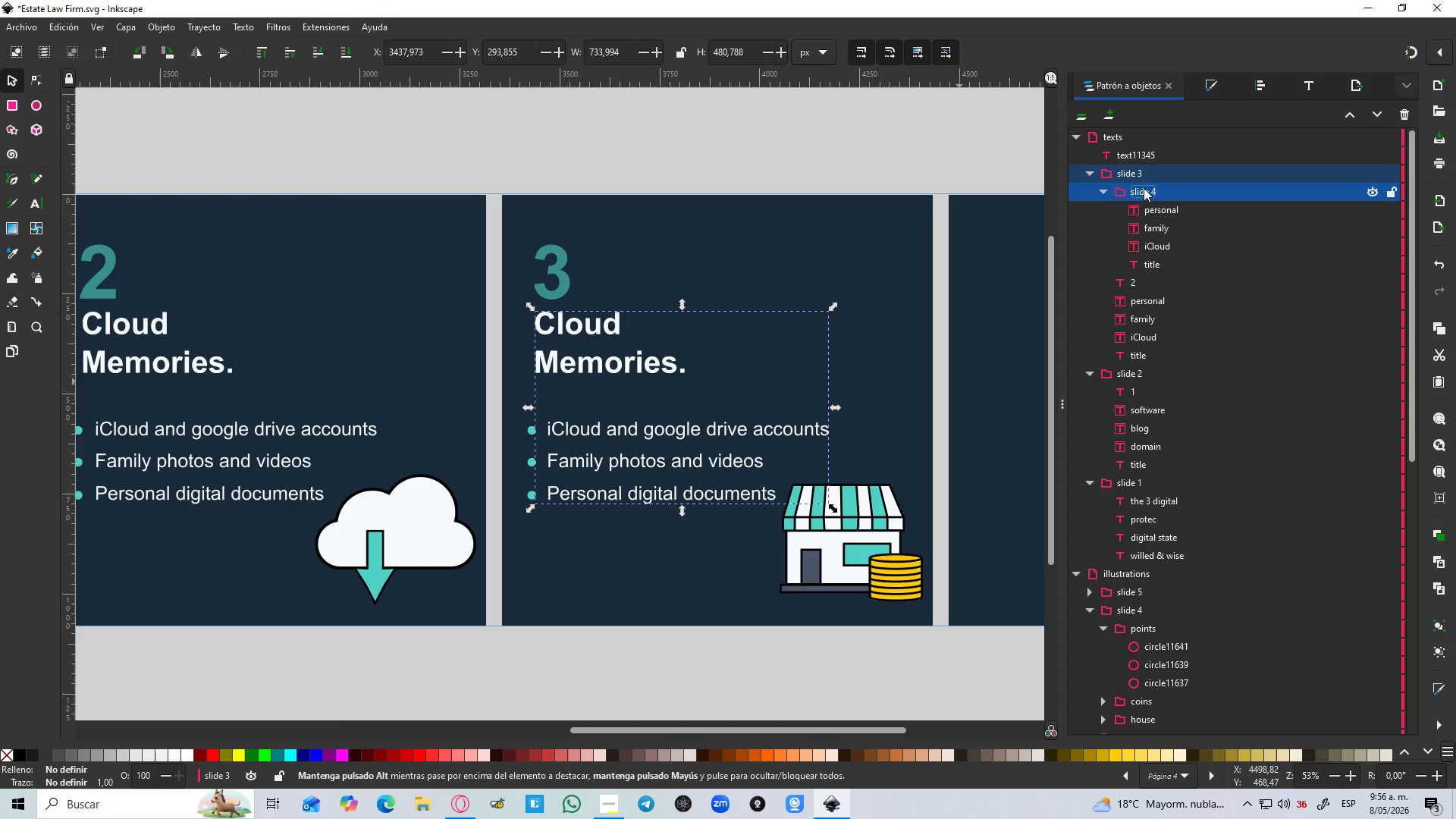 
left_click_drag(start_coordinate=[1165, 193], to_coordinate=[1173, 163])
 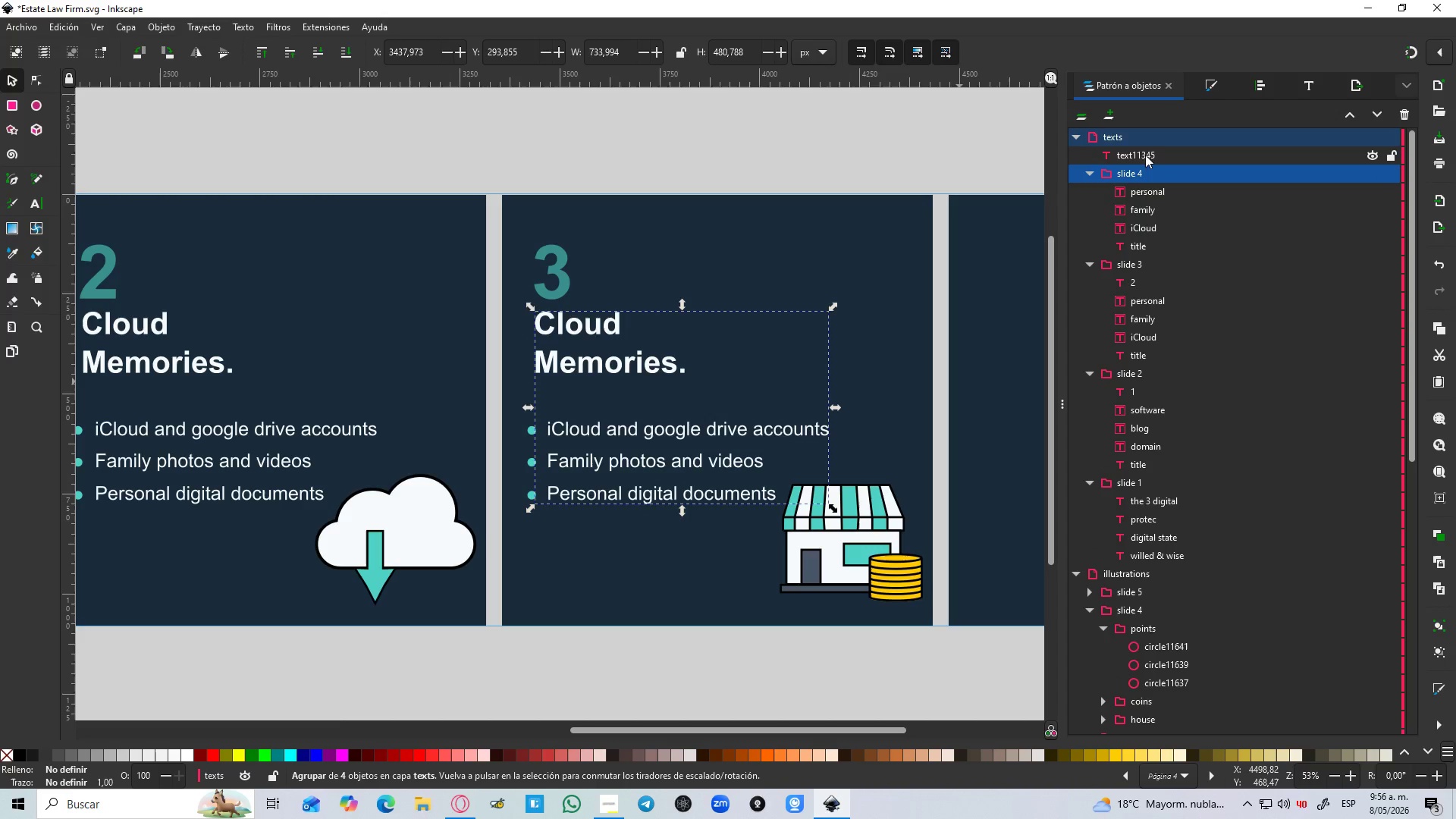 
left_click_drag(start_coordinate=[1141, 152], to_coordinate=[1159, 174])
 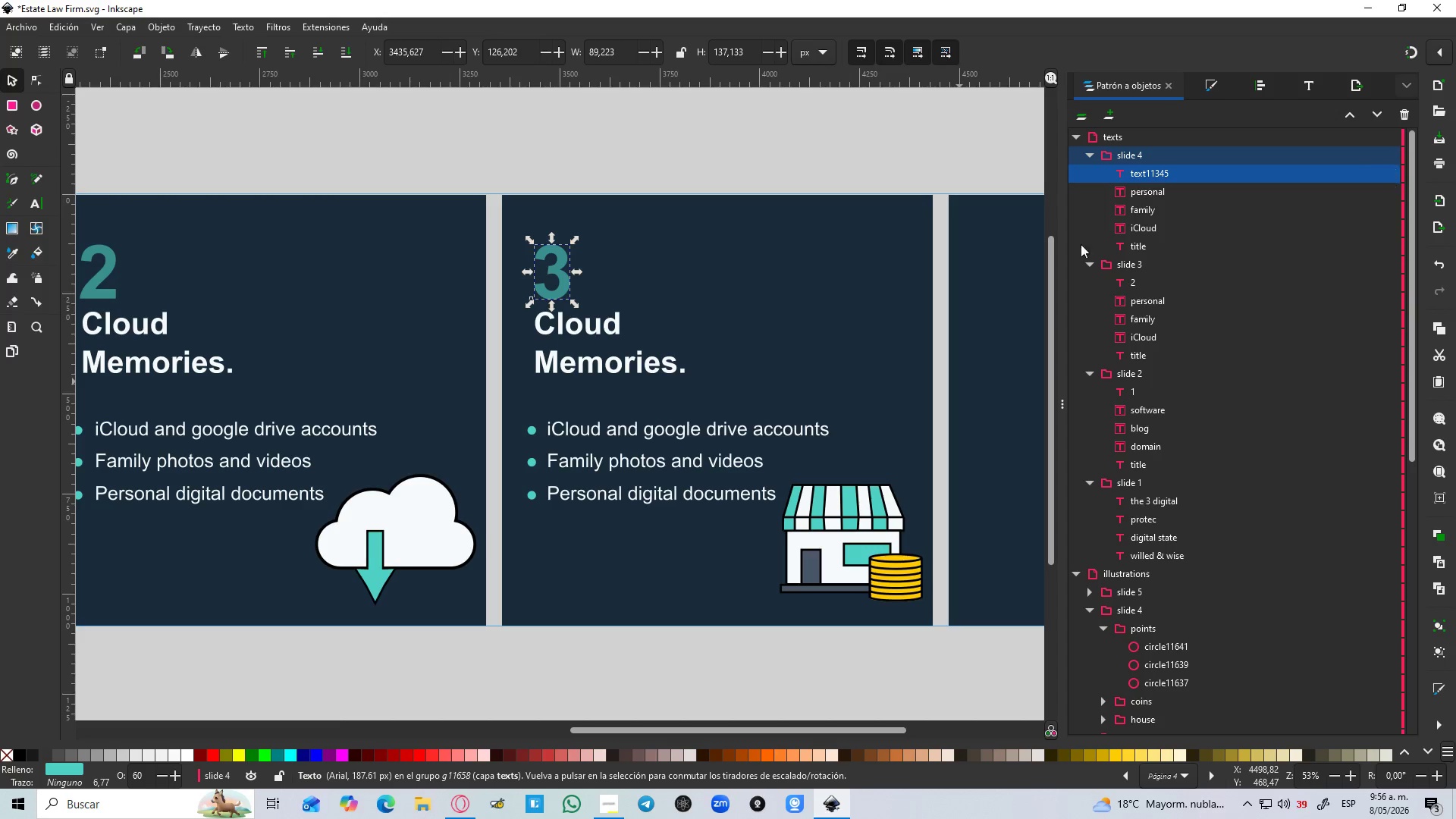 
hold_key(key=ControlLeft, duration=0.95)
scroll: coordinate [1134, 311], scroll_direction: down, amount: 3.0
 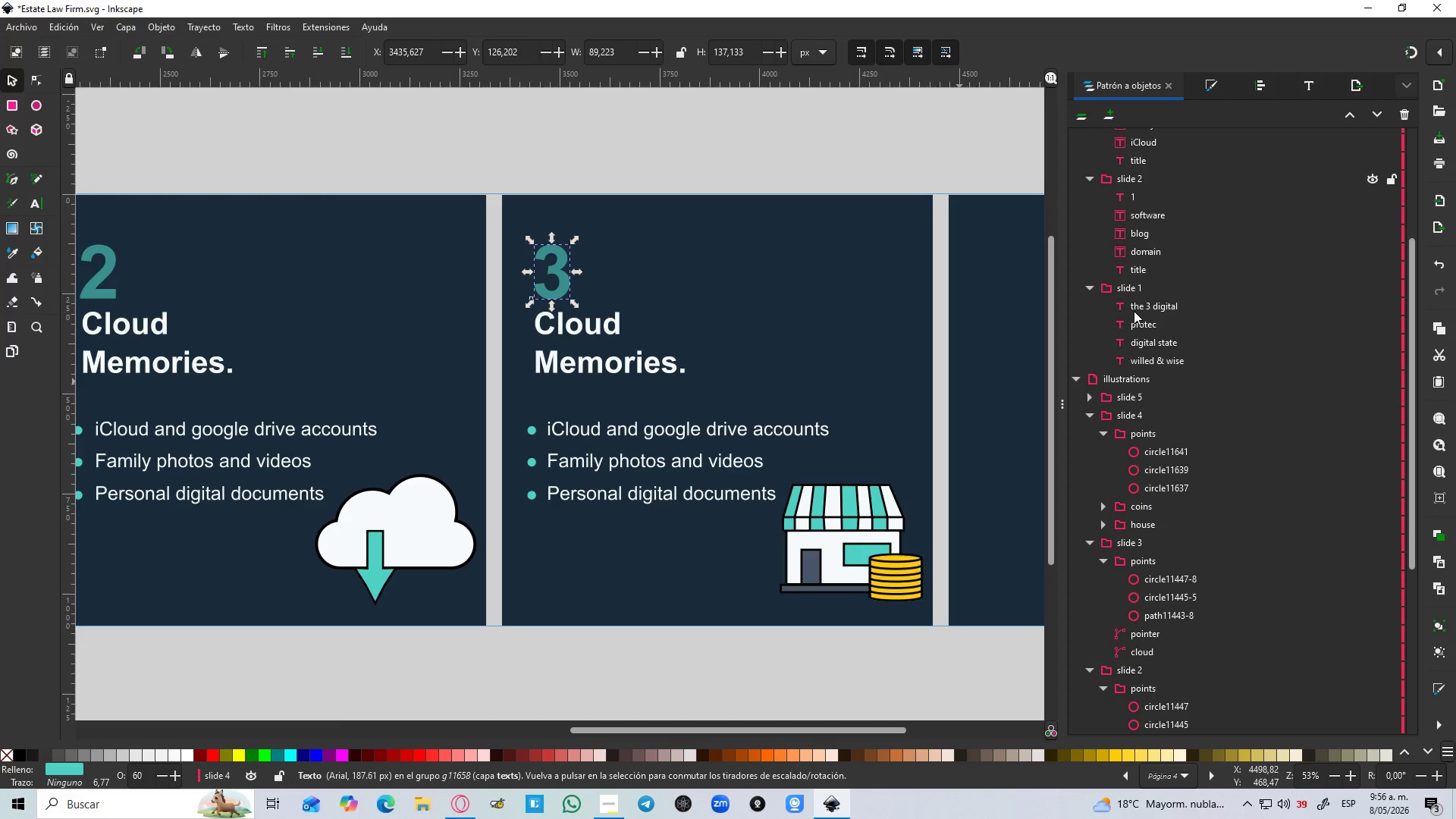 
scroll: coordinate [1134, 311], scroll_direction: up, amount: 3.0
 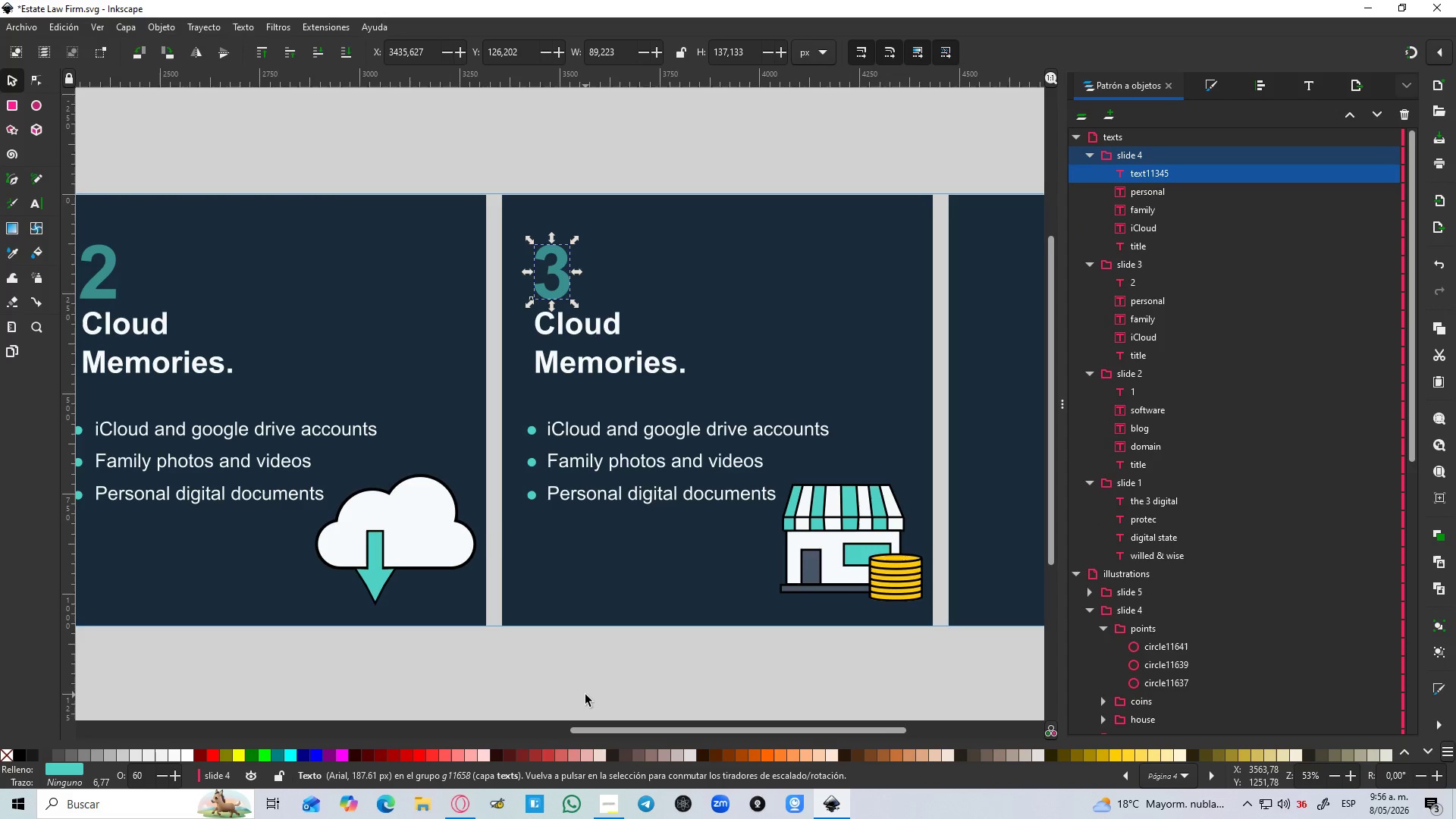 
wait(12.17)
 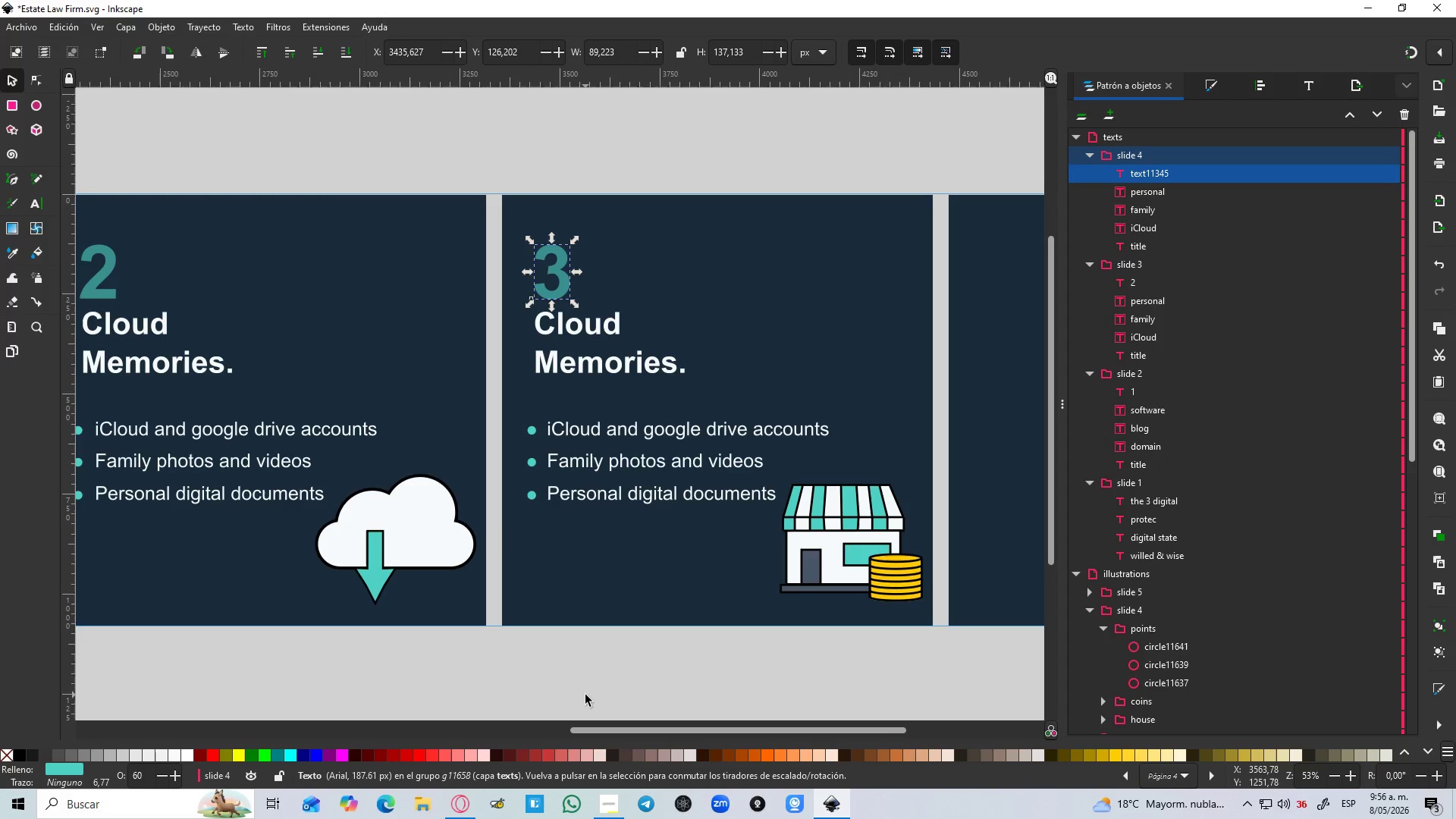 
double_click([578, 333])
 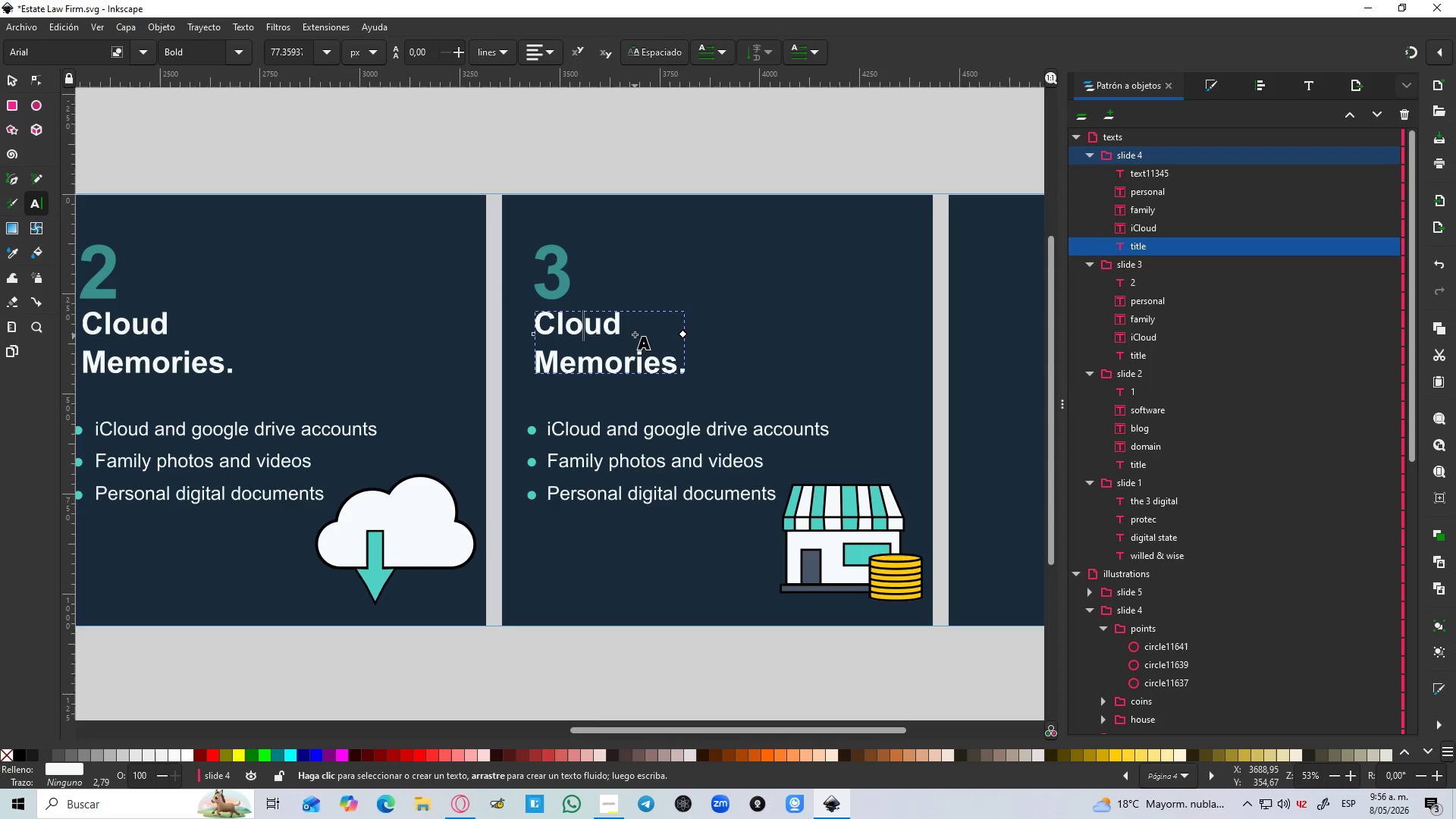 
left_click_drag(start_coordinate=[629, 329], to_coordinate=[535, 330])
 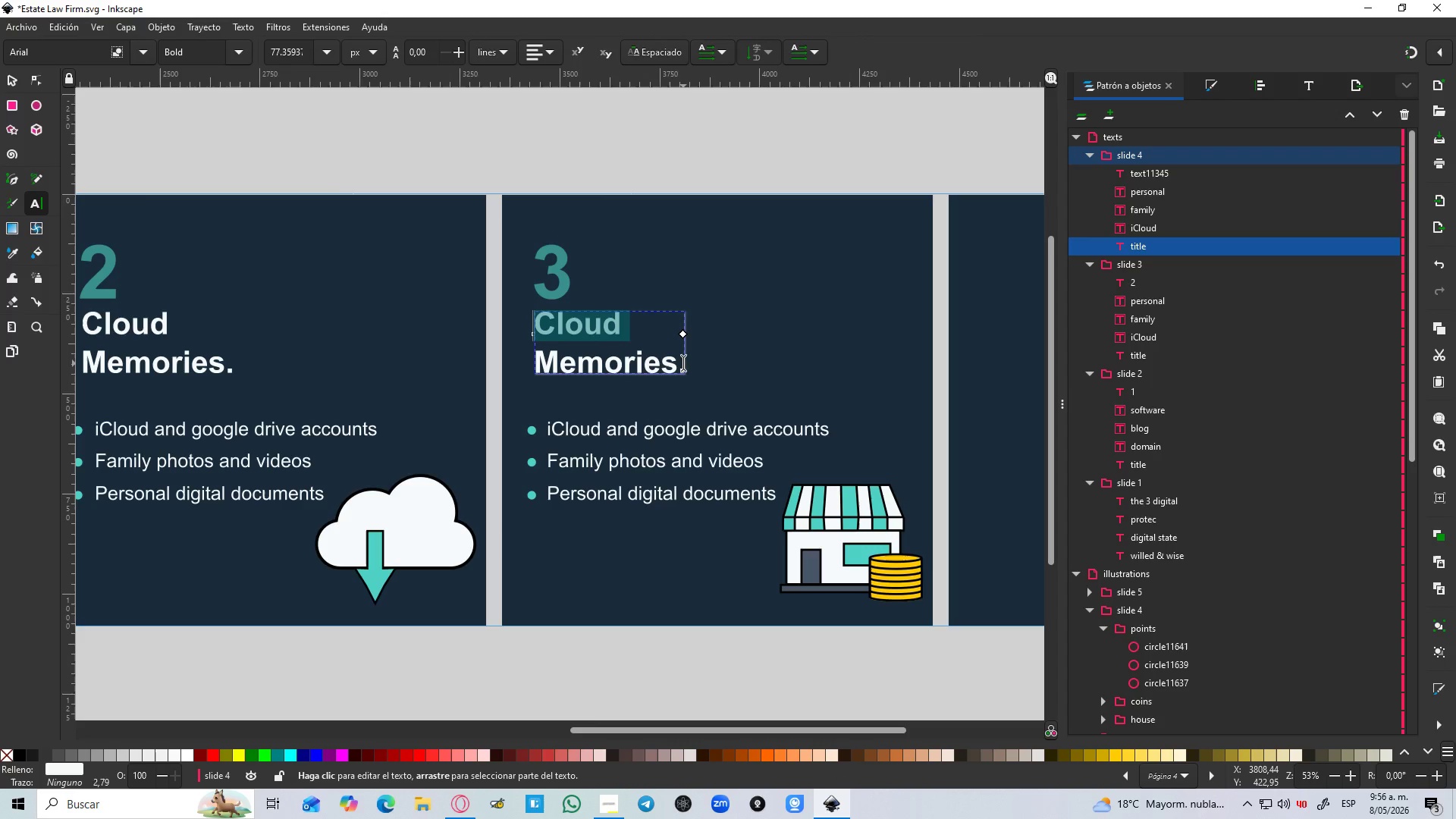 
left_click_drag(start_coordinate=[676, 366], to_coordinate=[526, 322])
 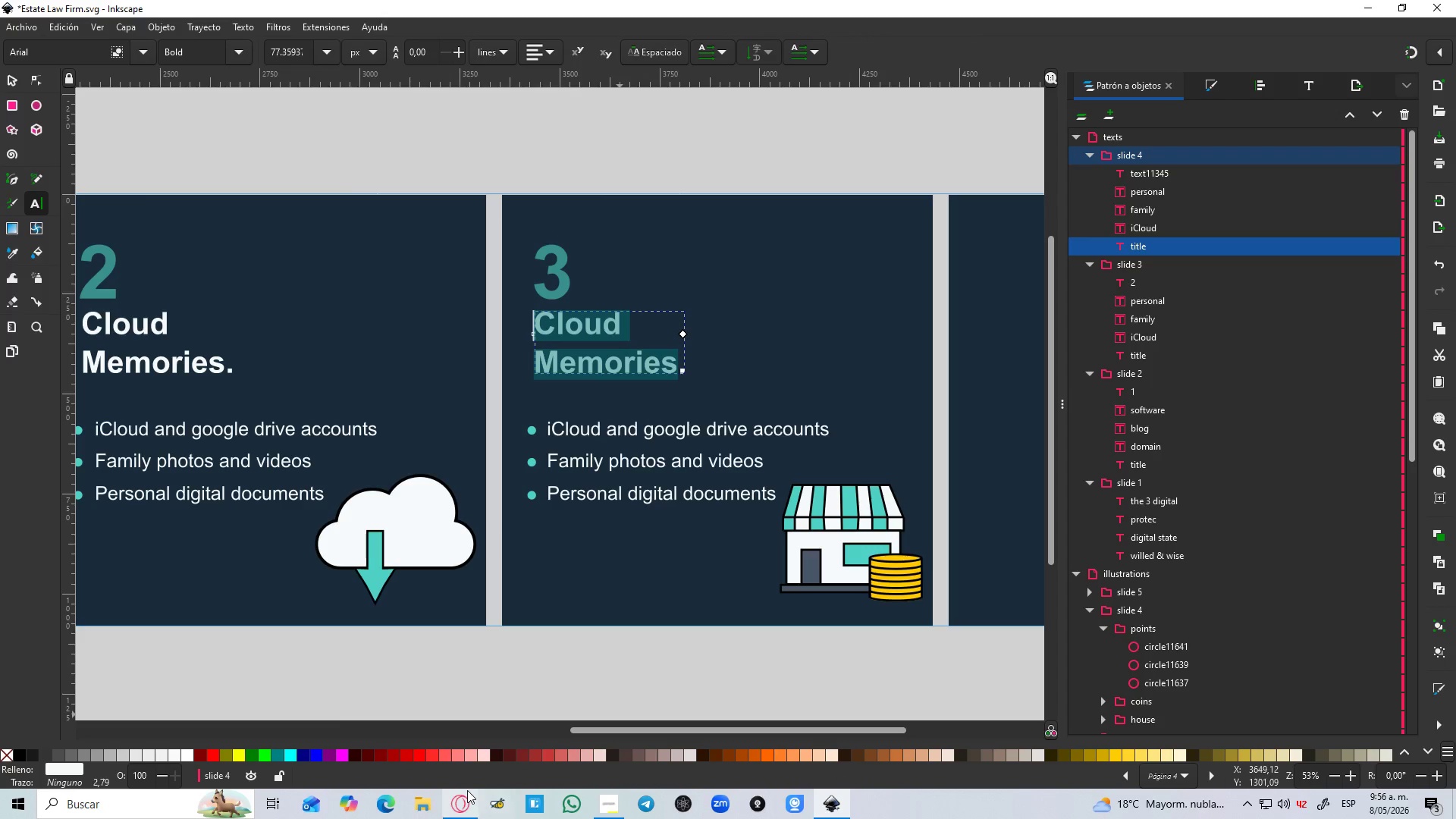 
left_click([463, 802])
 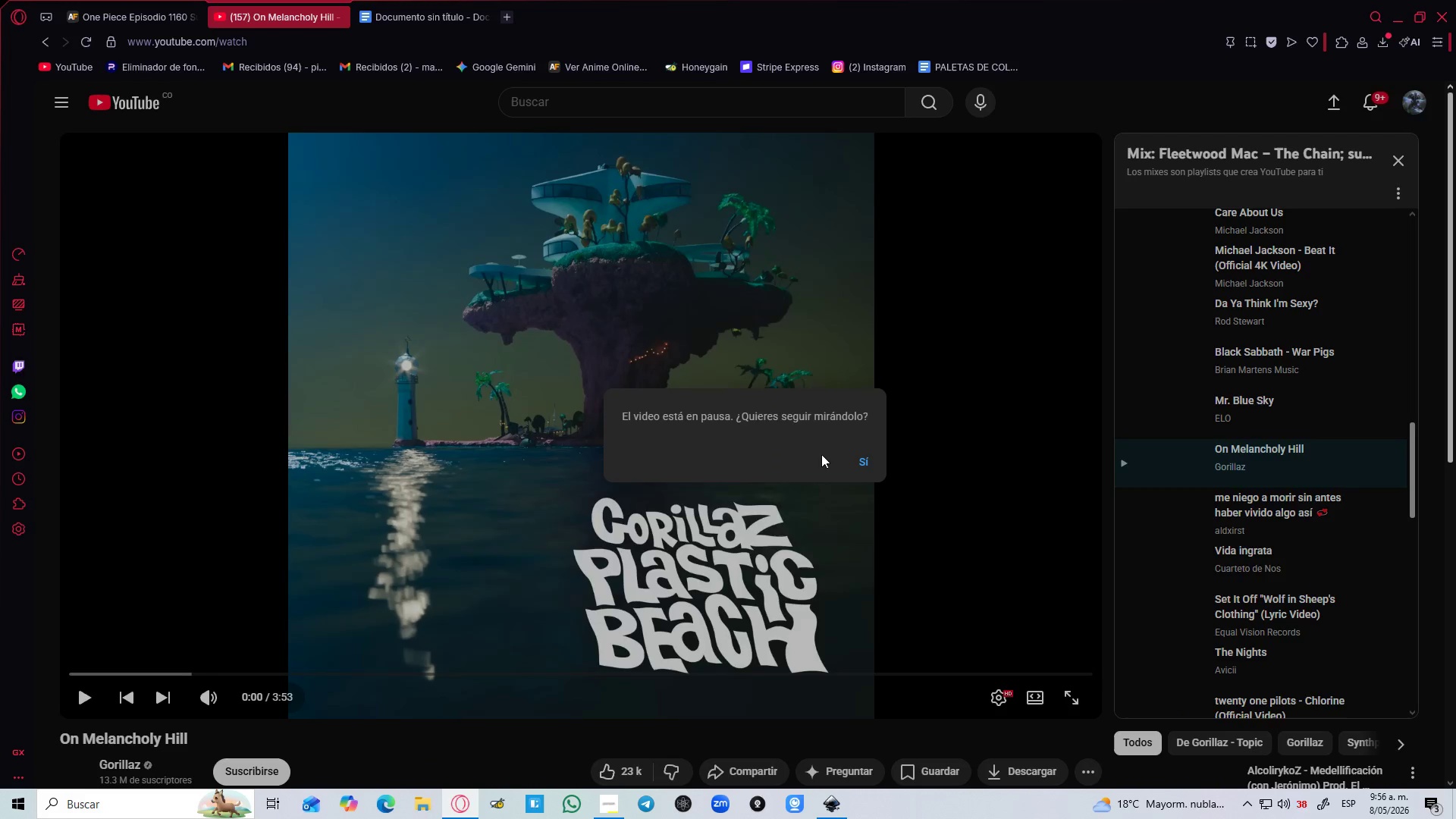 
left_click([855, 463])
 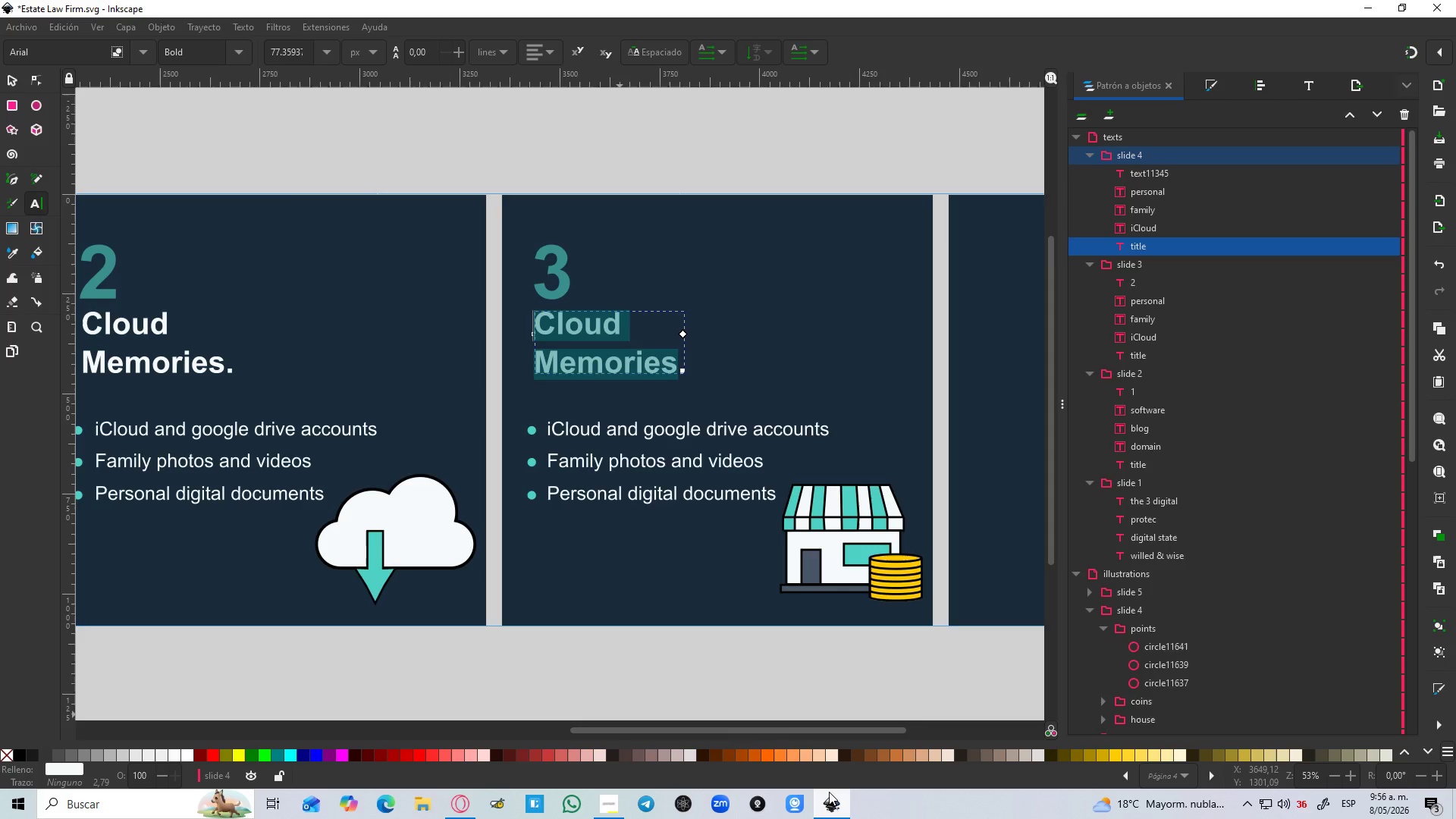 
type(Revenue-Generating)
 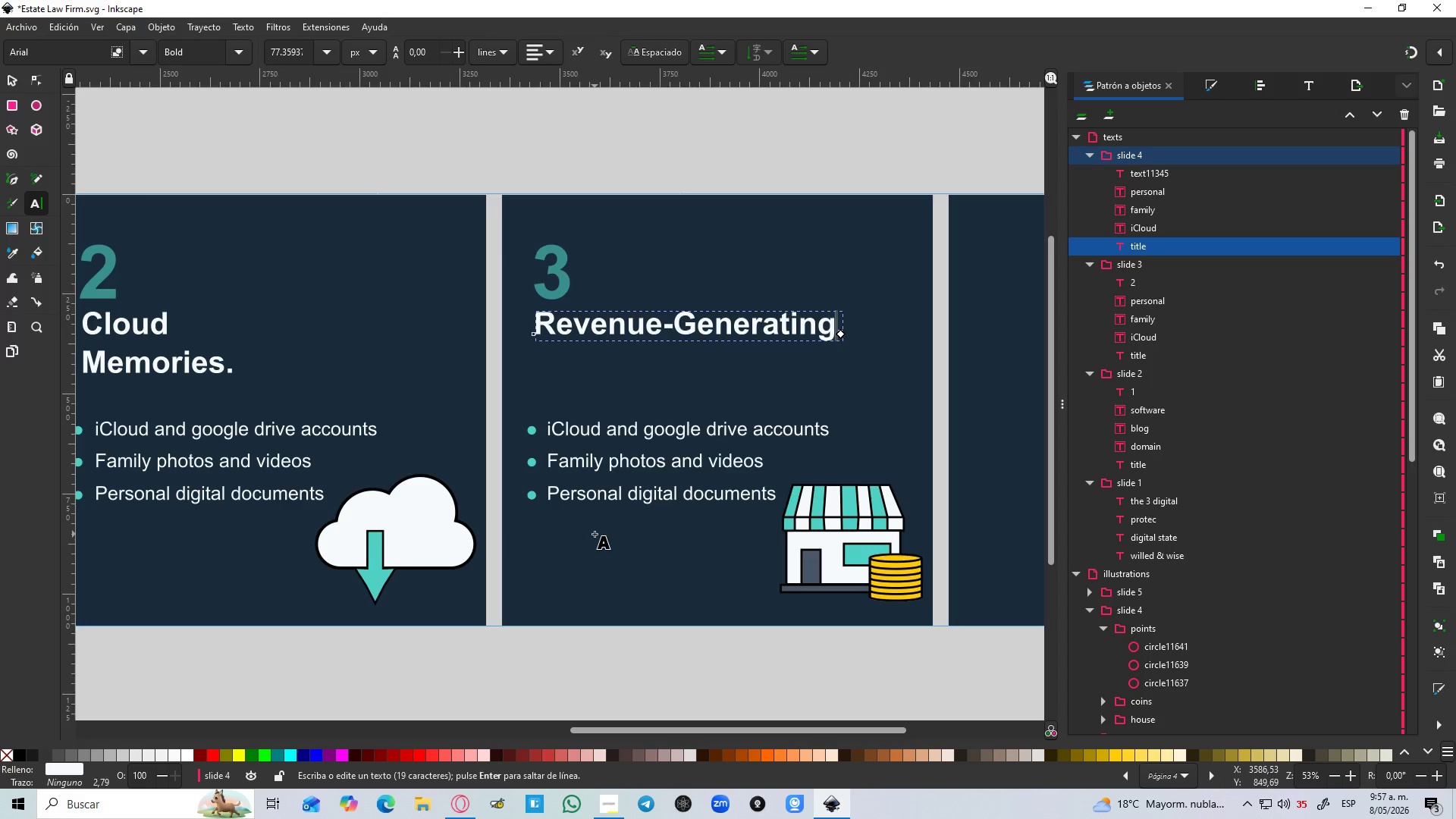 
key(Enter)
 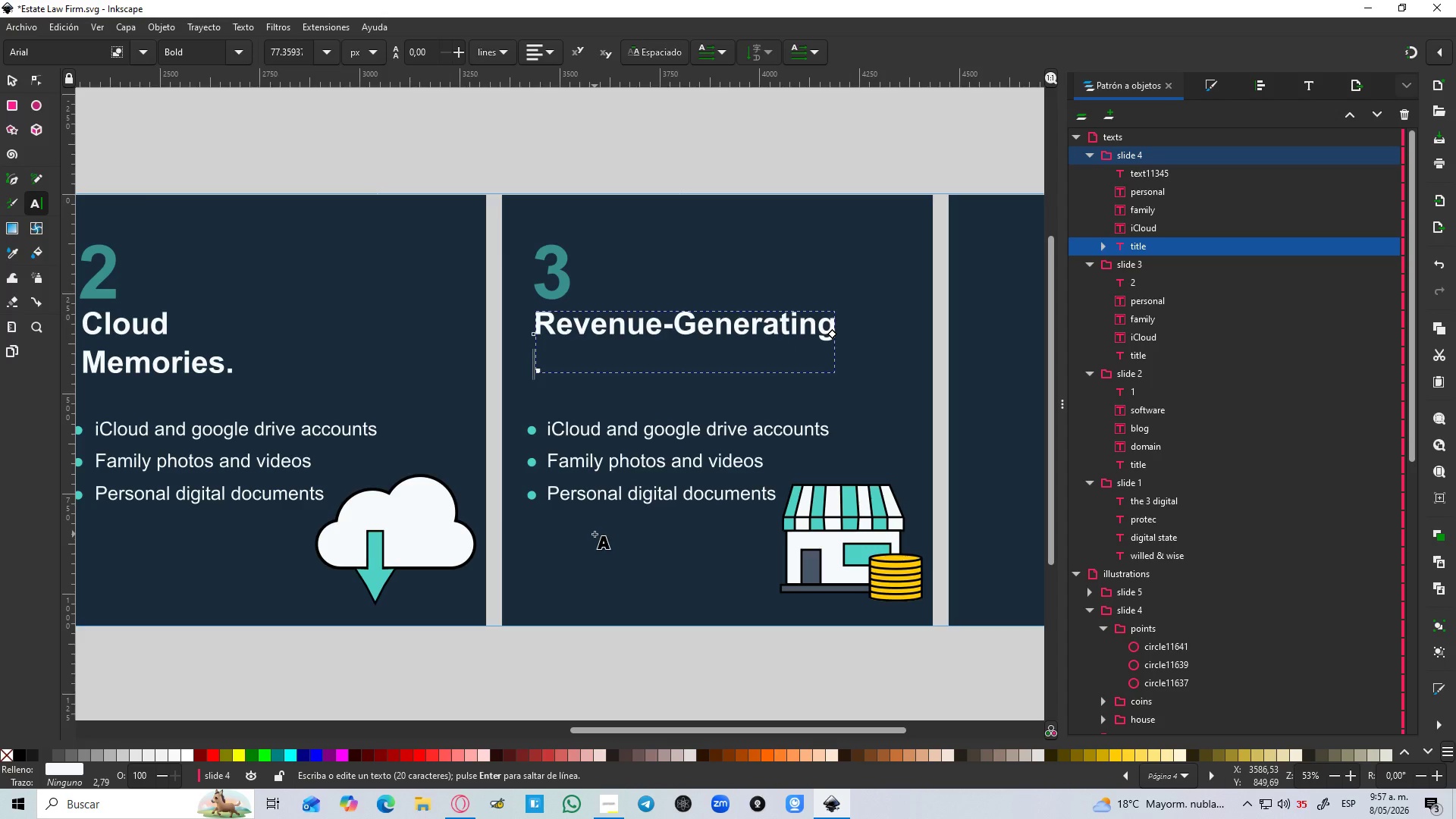 
type(Accounts)
 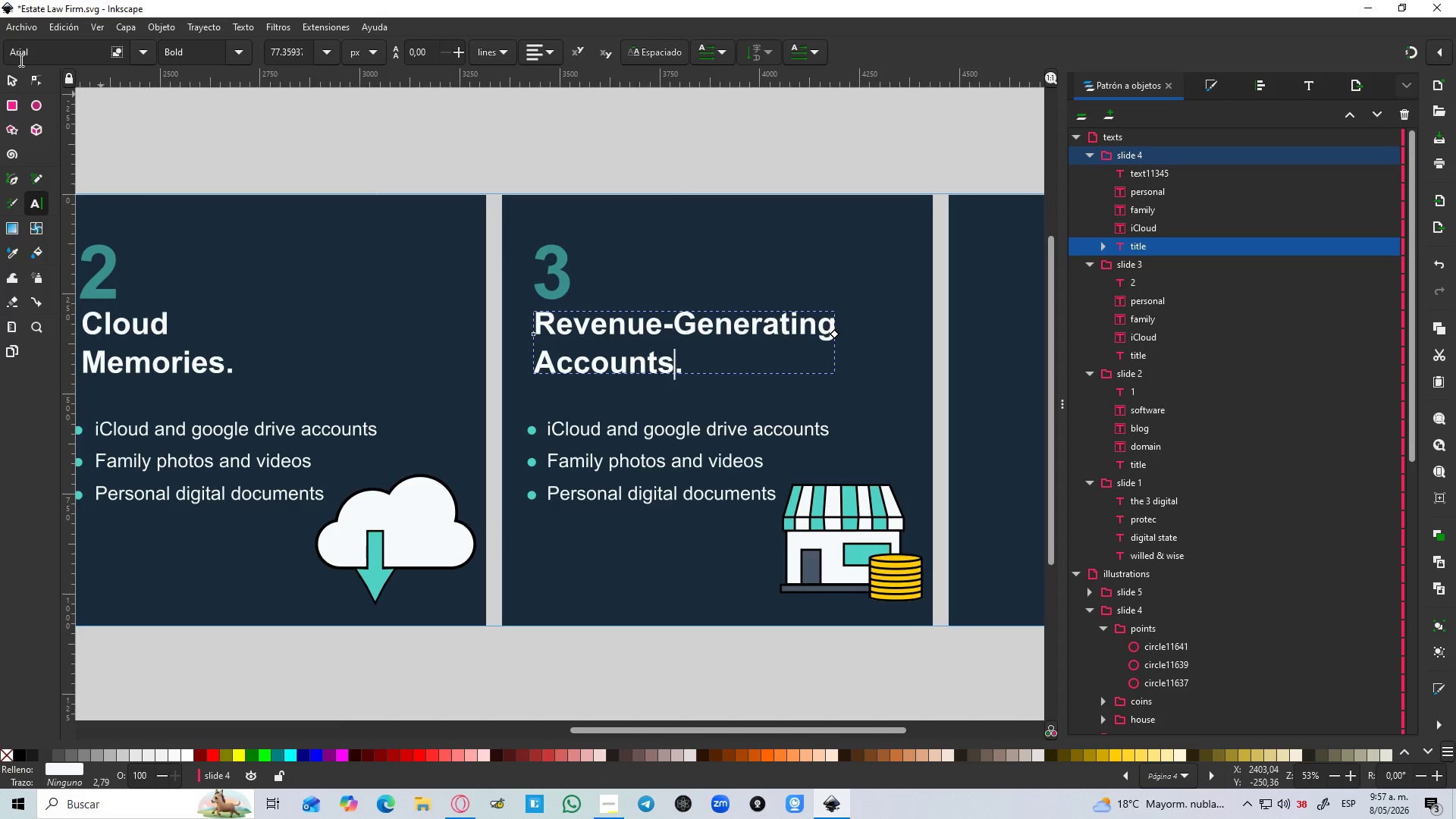 
left_click([20, 78])
 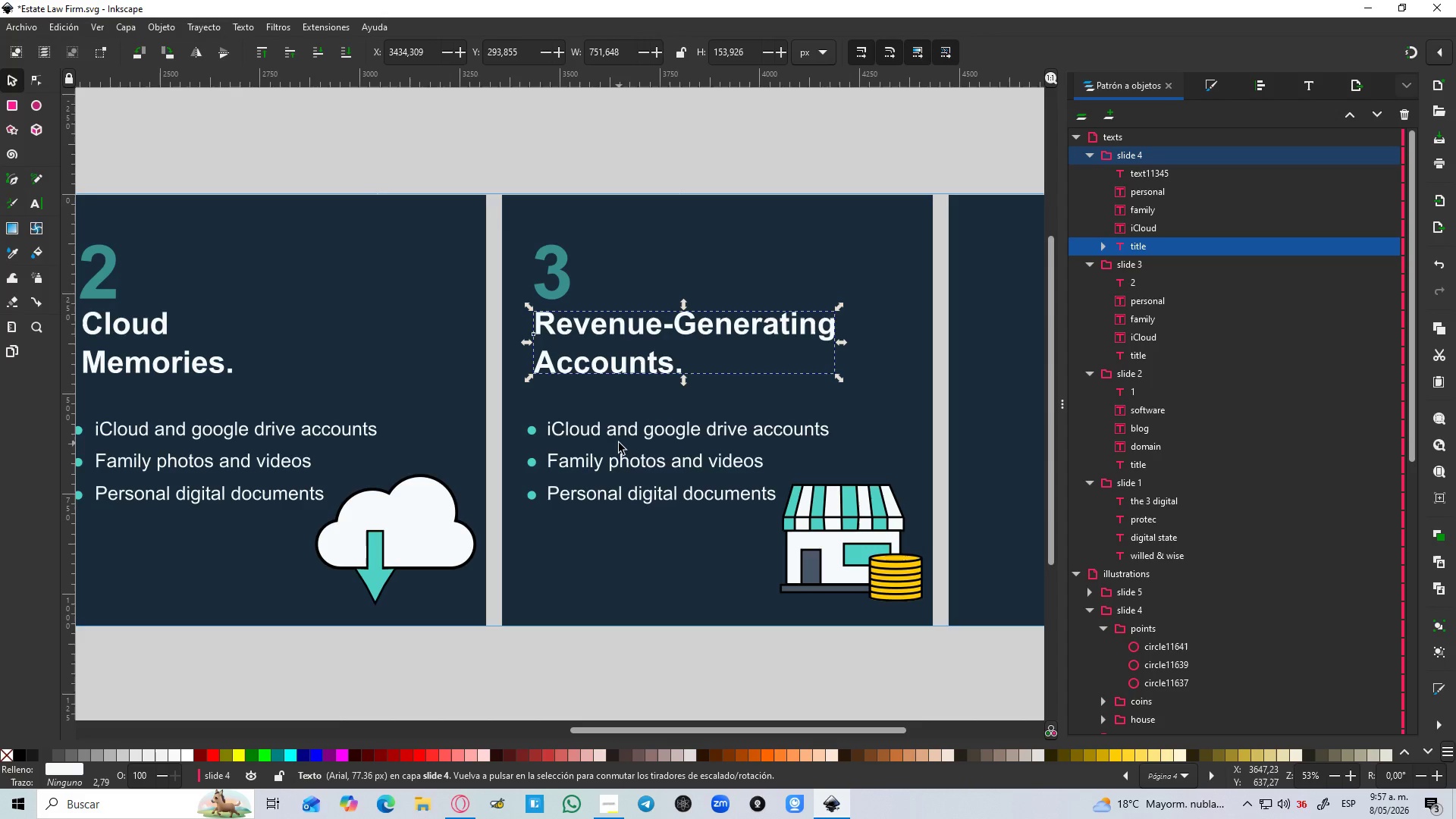 
left_click([620, 443])
 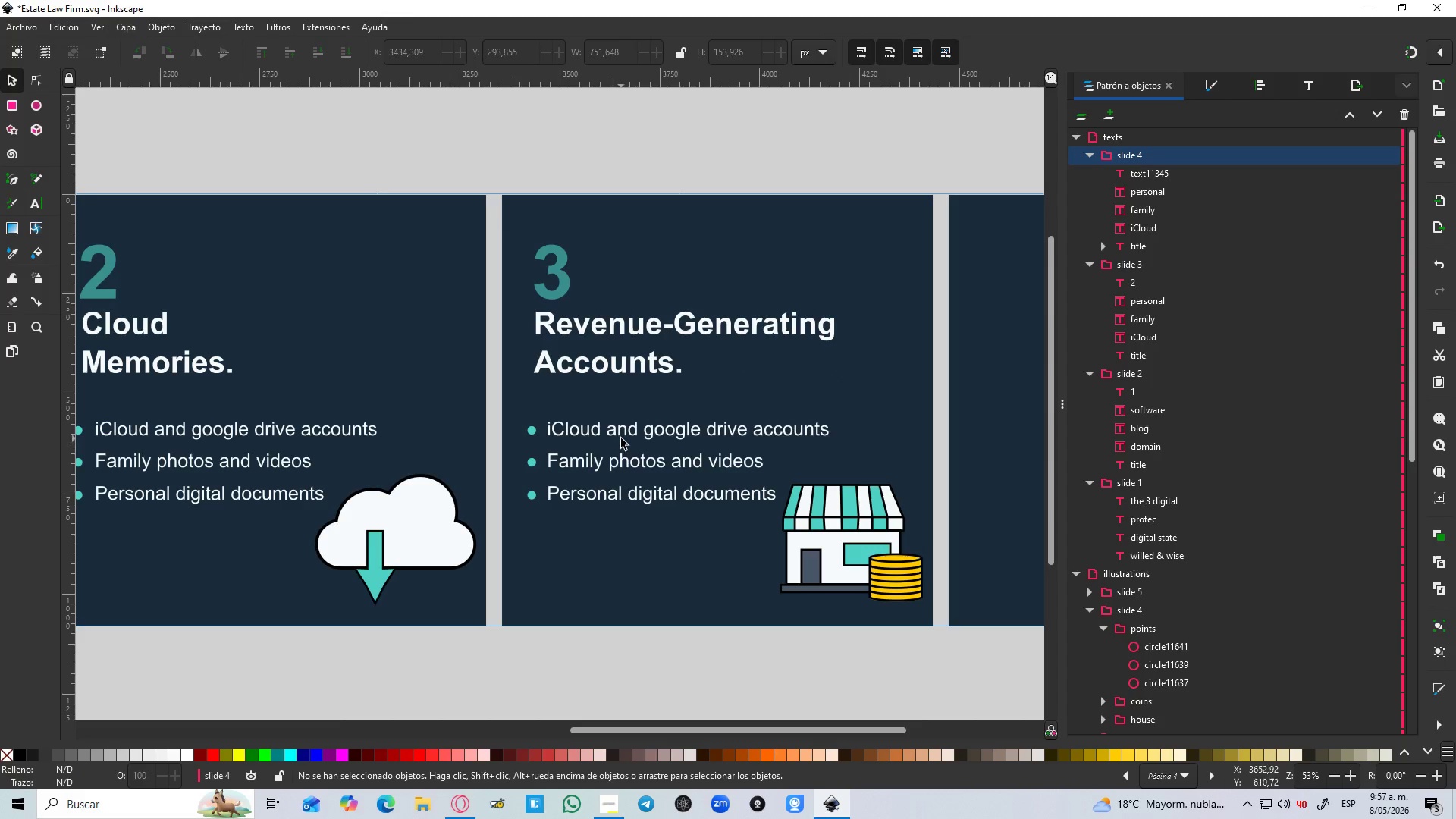 
double_click([621, 438])
 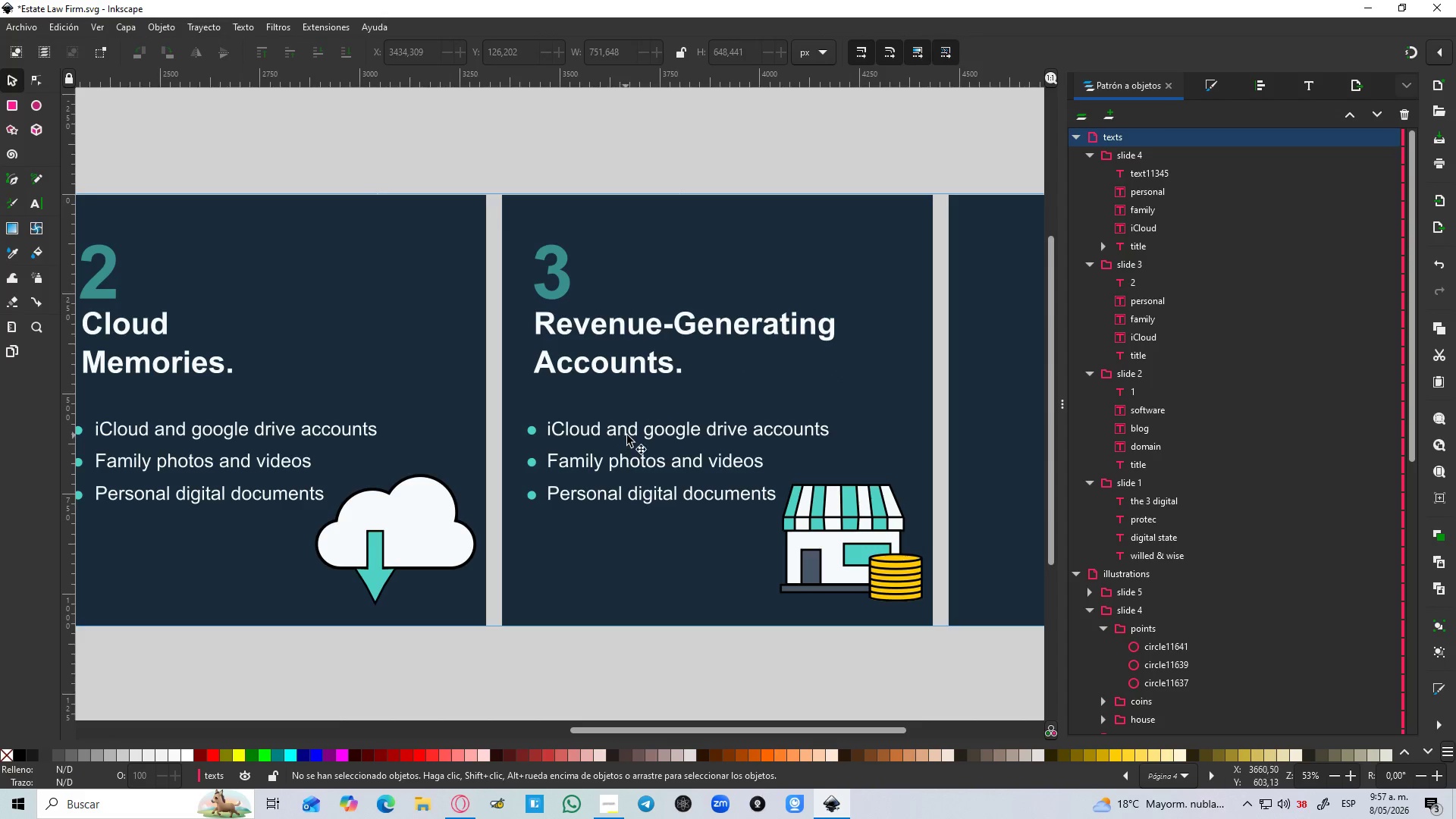 
left_click([628, 435])
 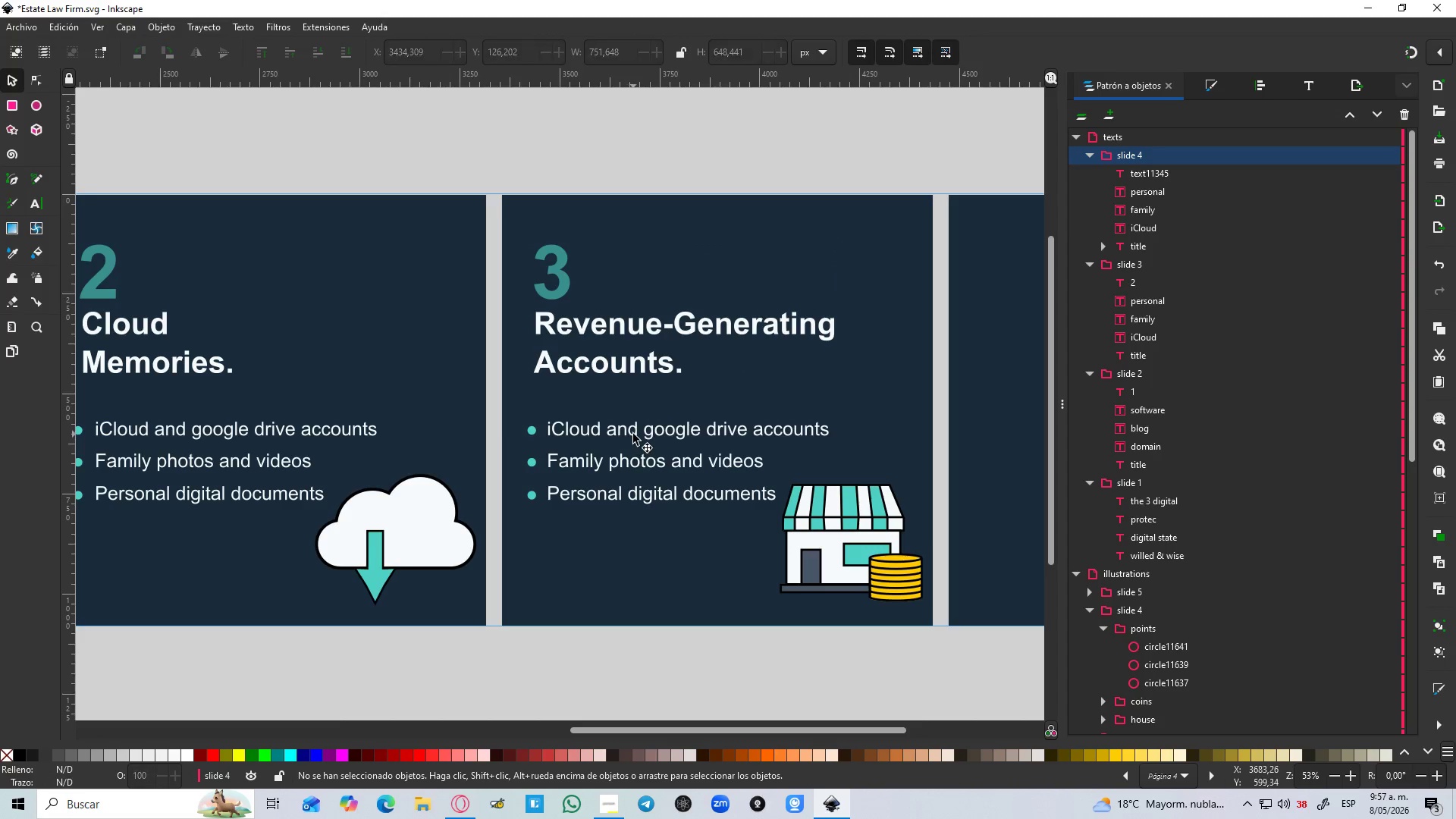 
triple_click([633, 434])
 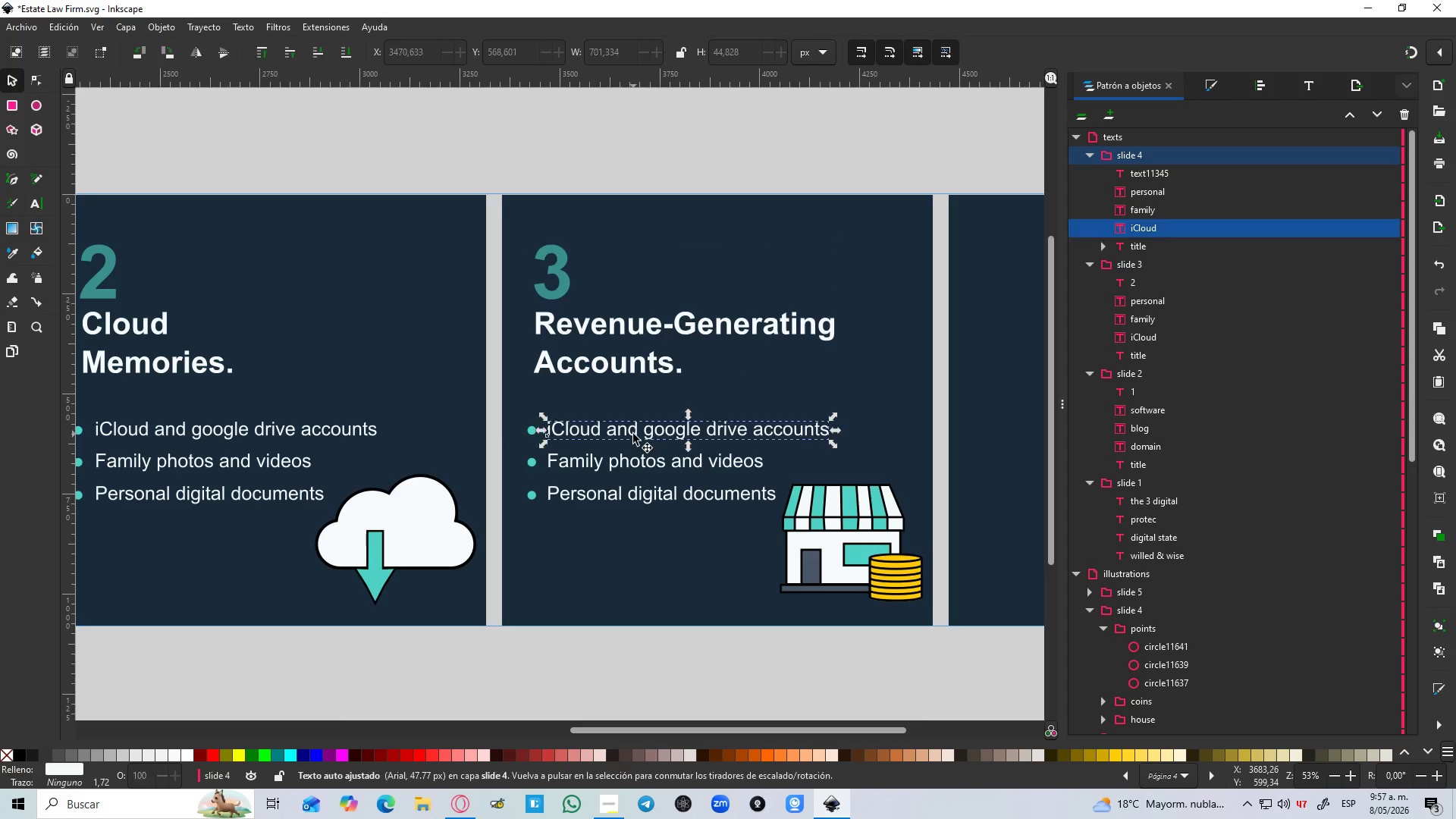 
triple_click([633, 434])
 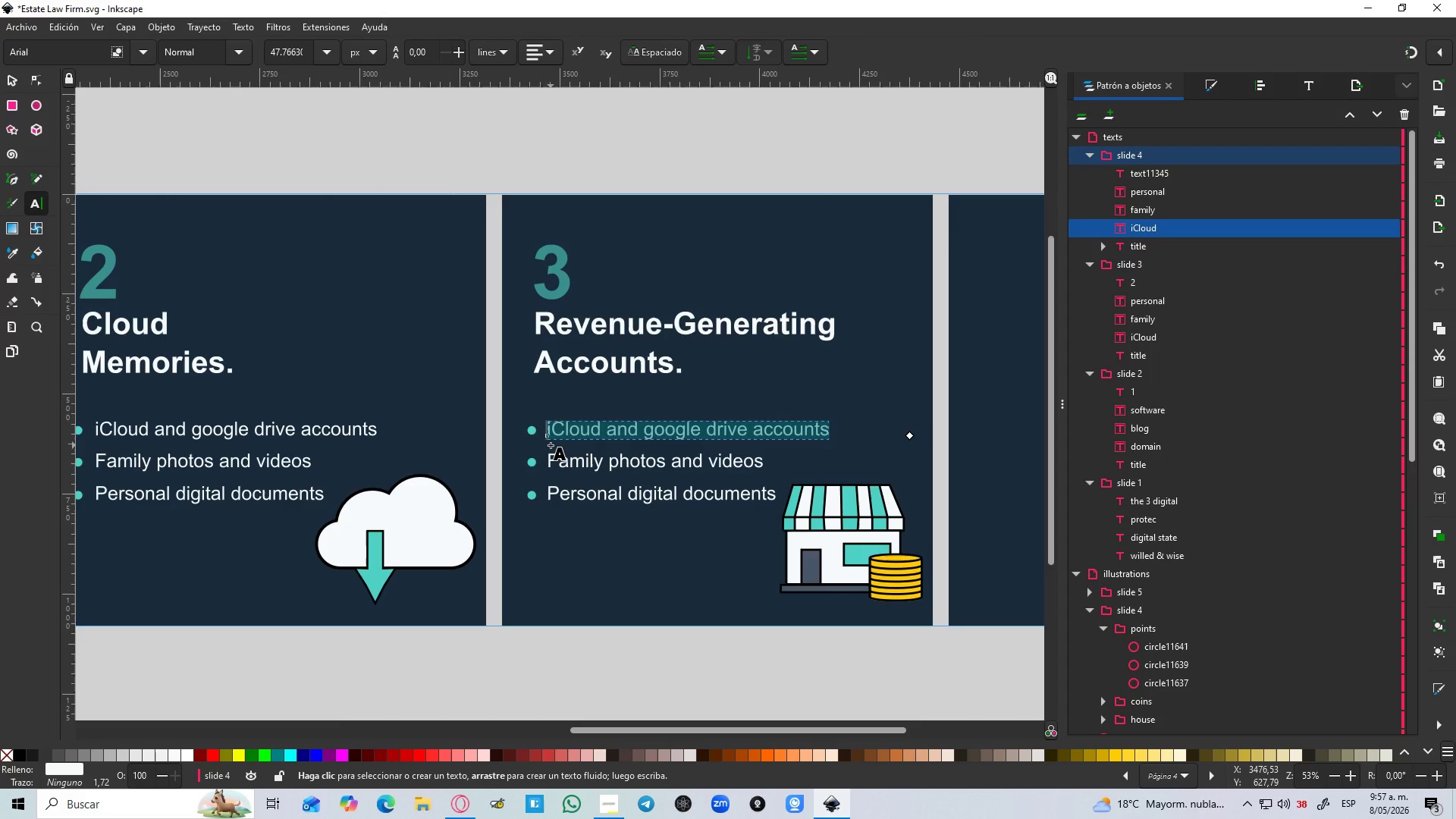 
wait(6.53)
 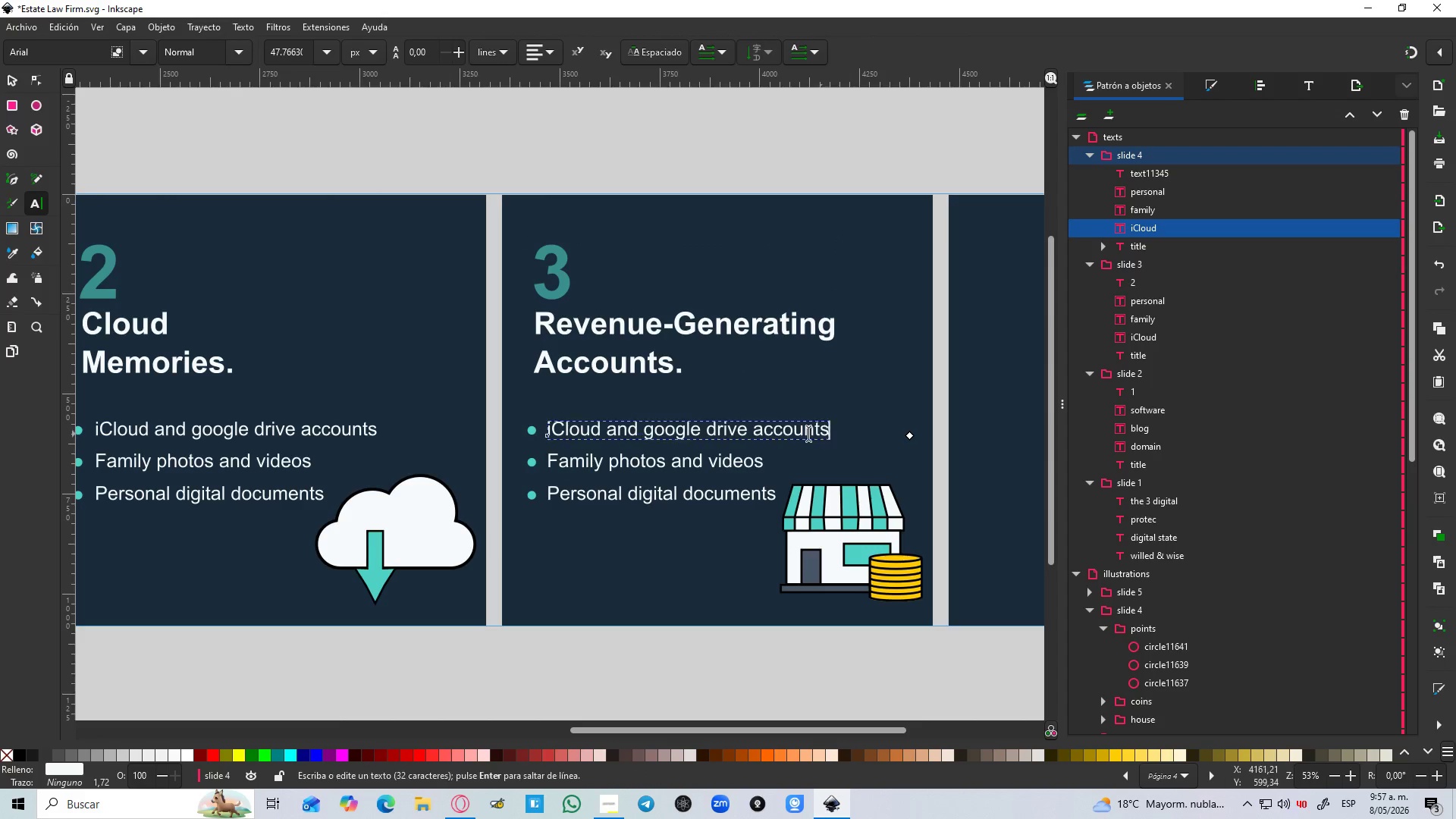 
type(Digital storefronts)
 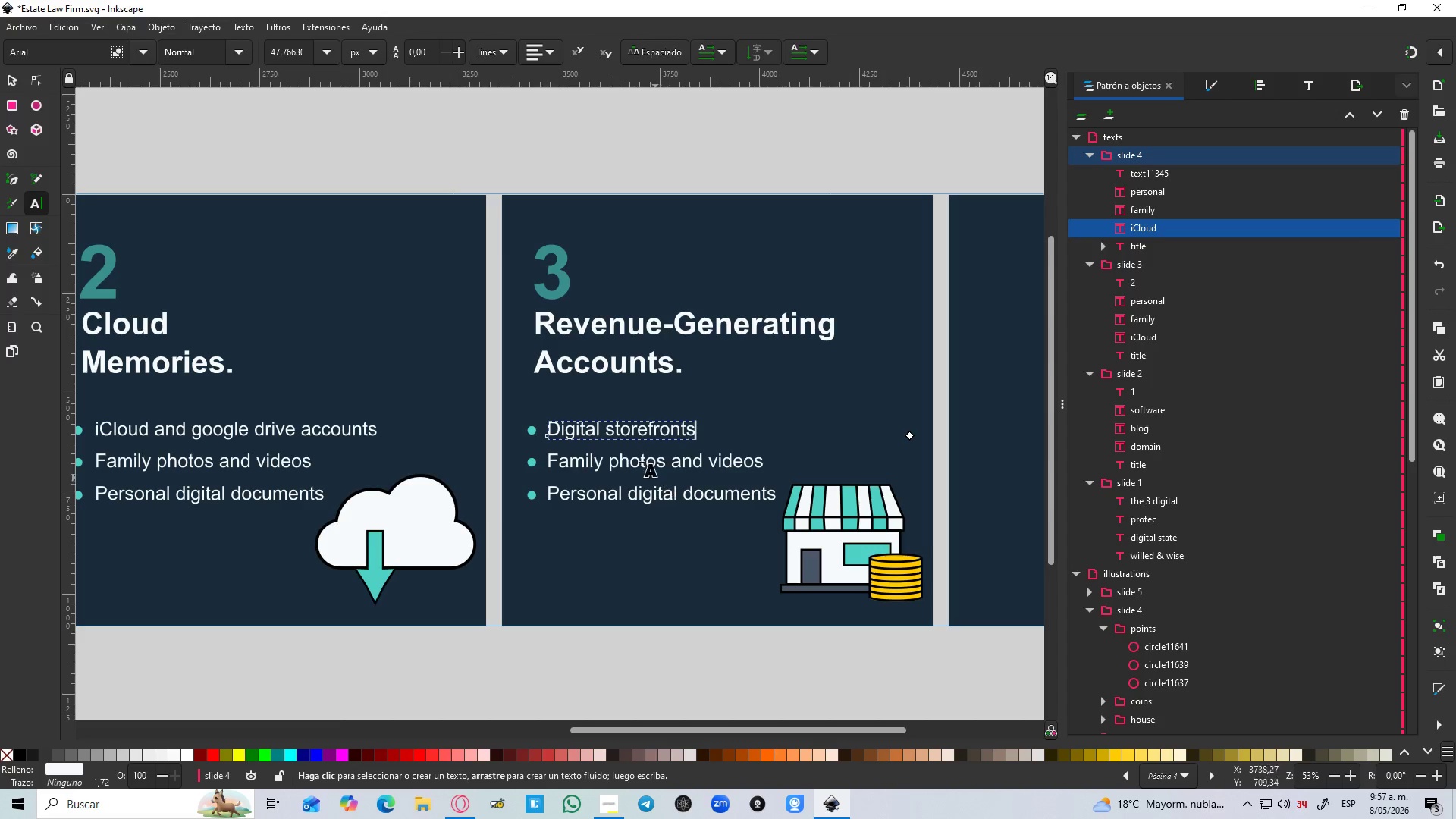 
left_click_drag(start_coordinate=[644, 467], to_coordinate=[543, 463])
 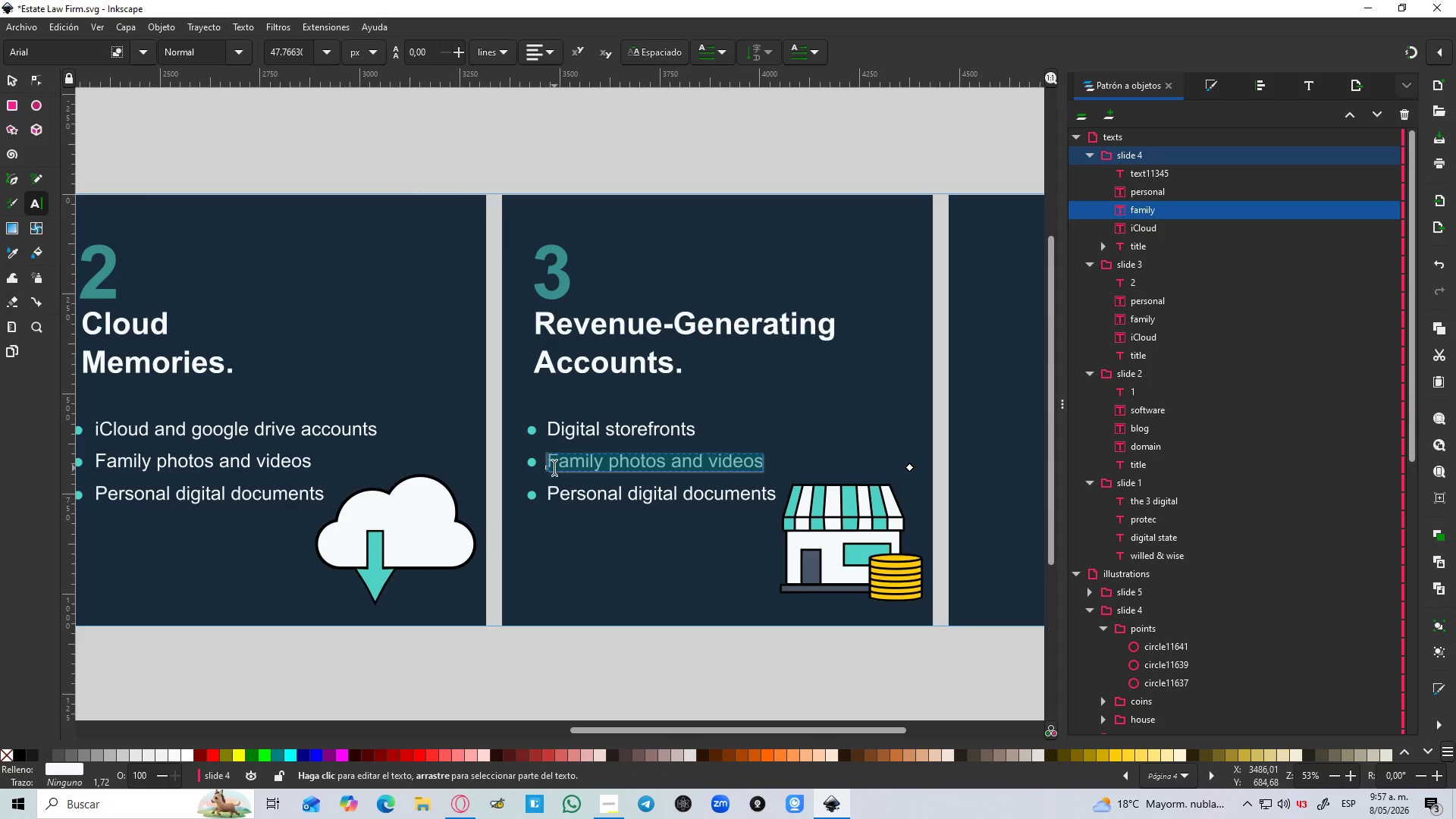 
type(affiliate marketing income)
 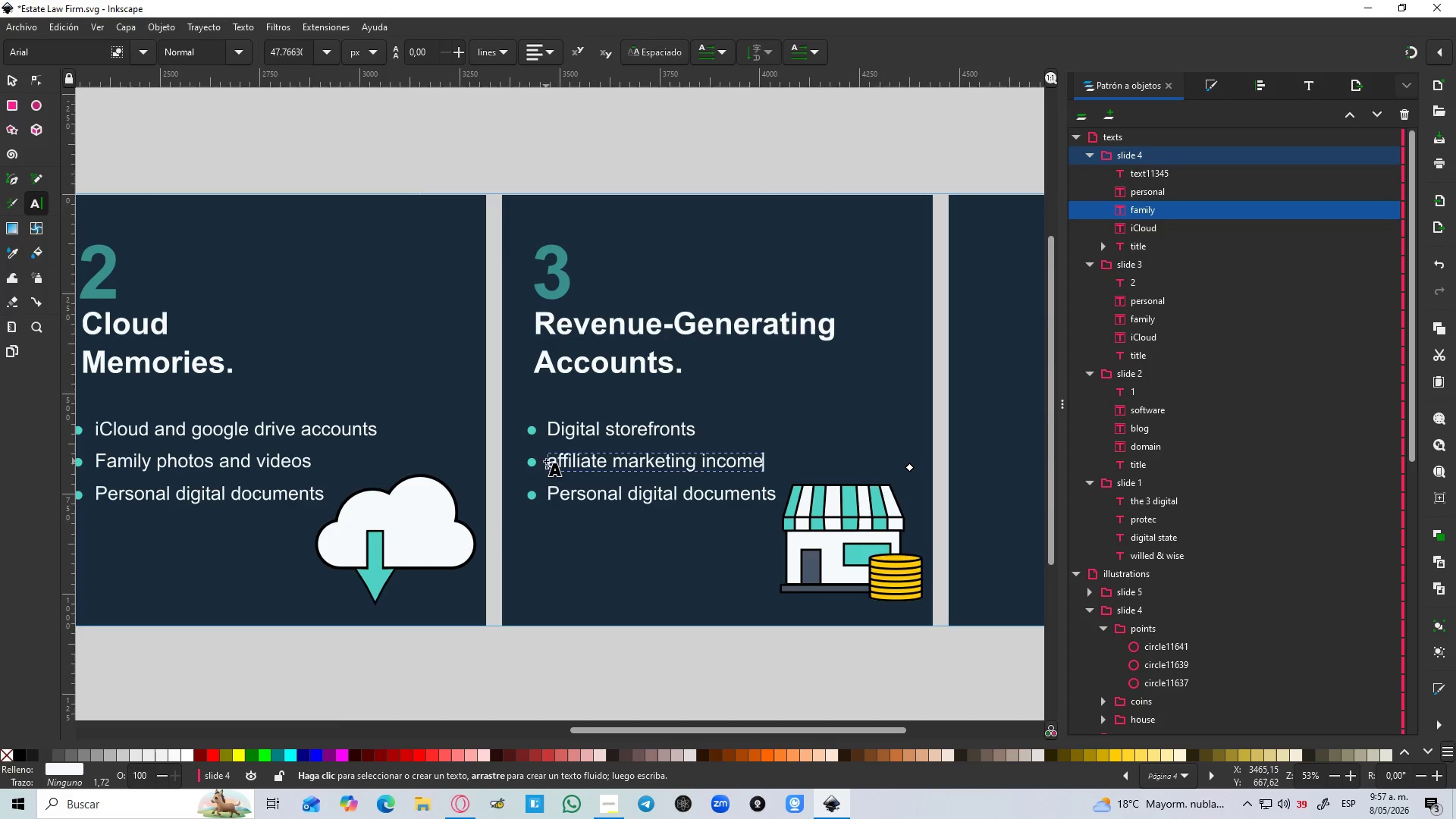 
left_click([558, 466])
 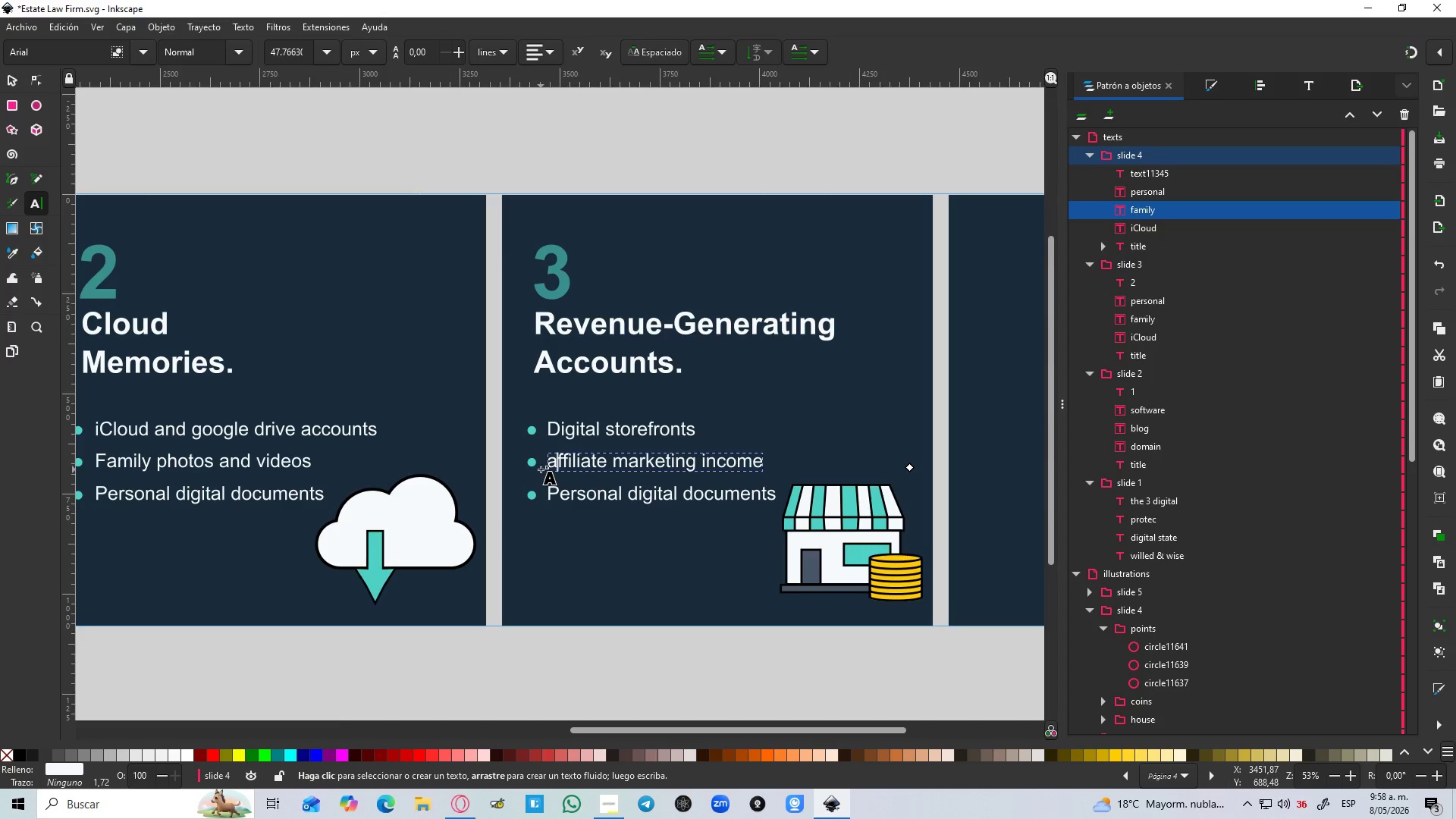 
key(Backspace)
 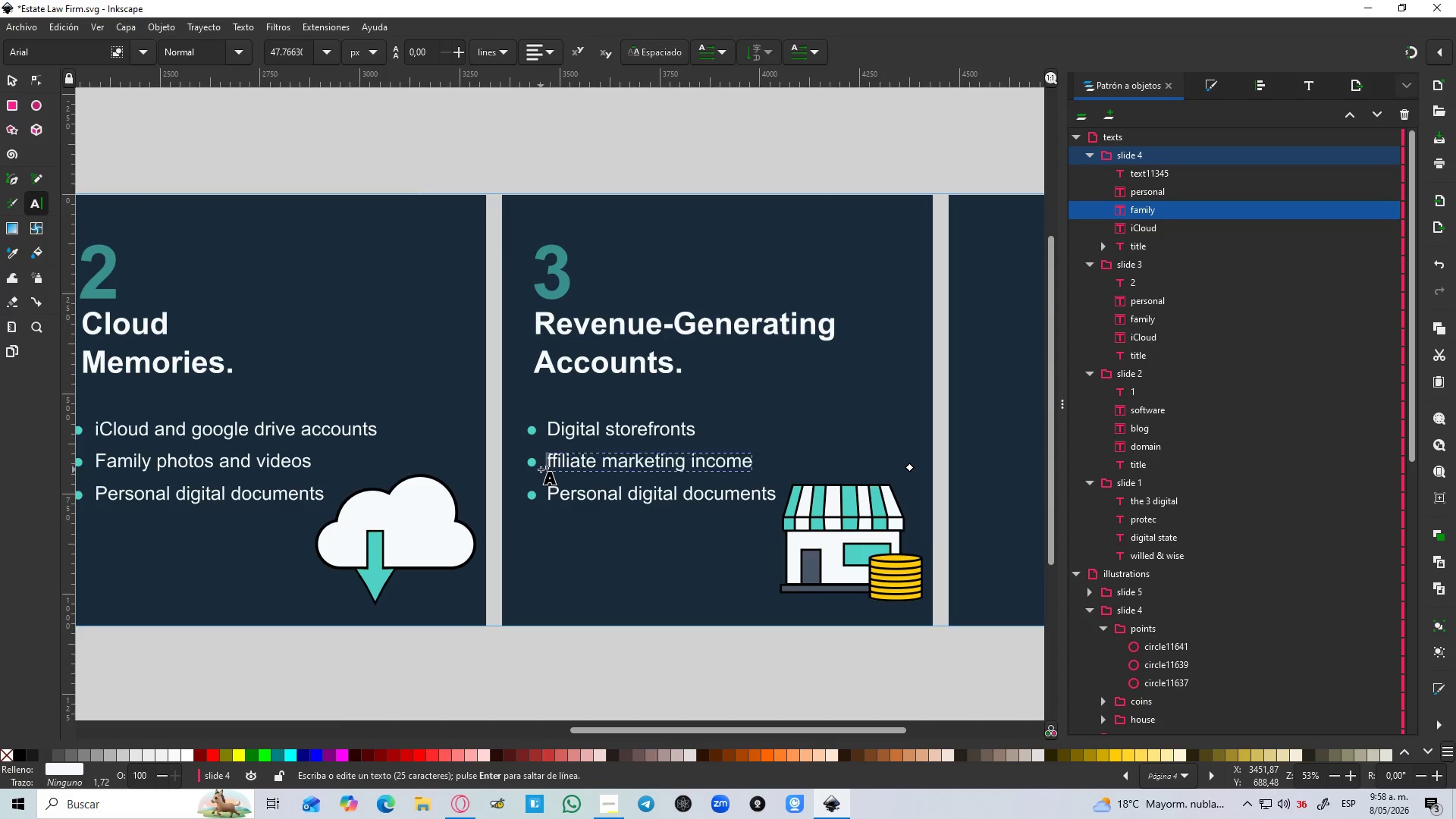 
key(Shift+A)
 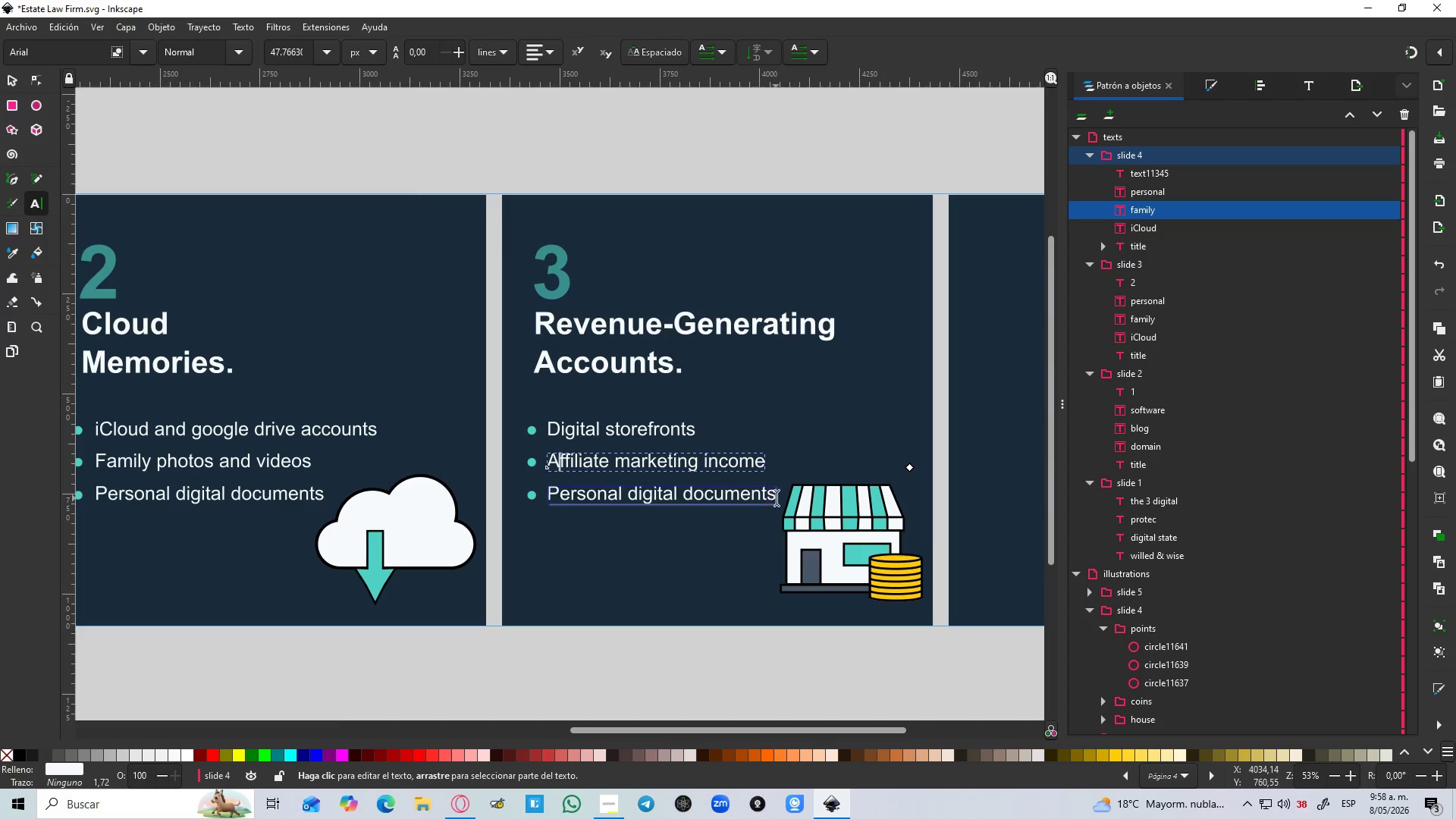 
left_click_drag(start_coordinate=[778, 498], to_coordinate=[513, 500])
 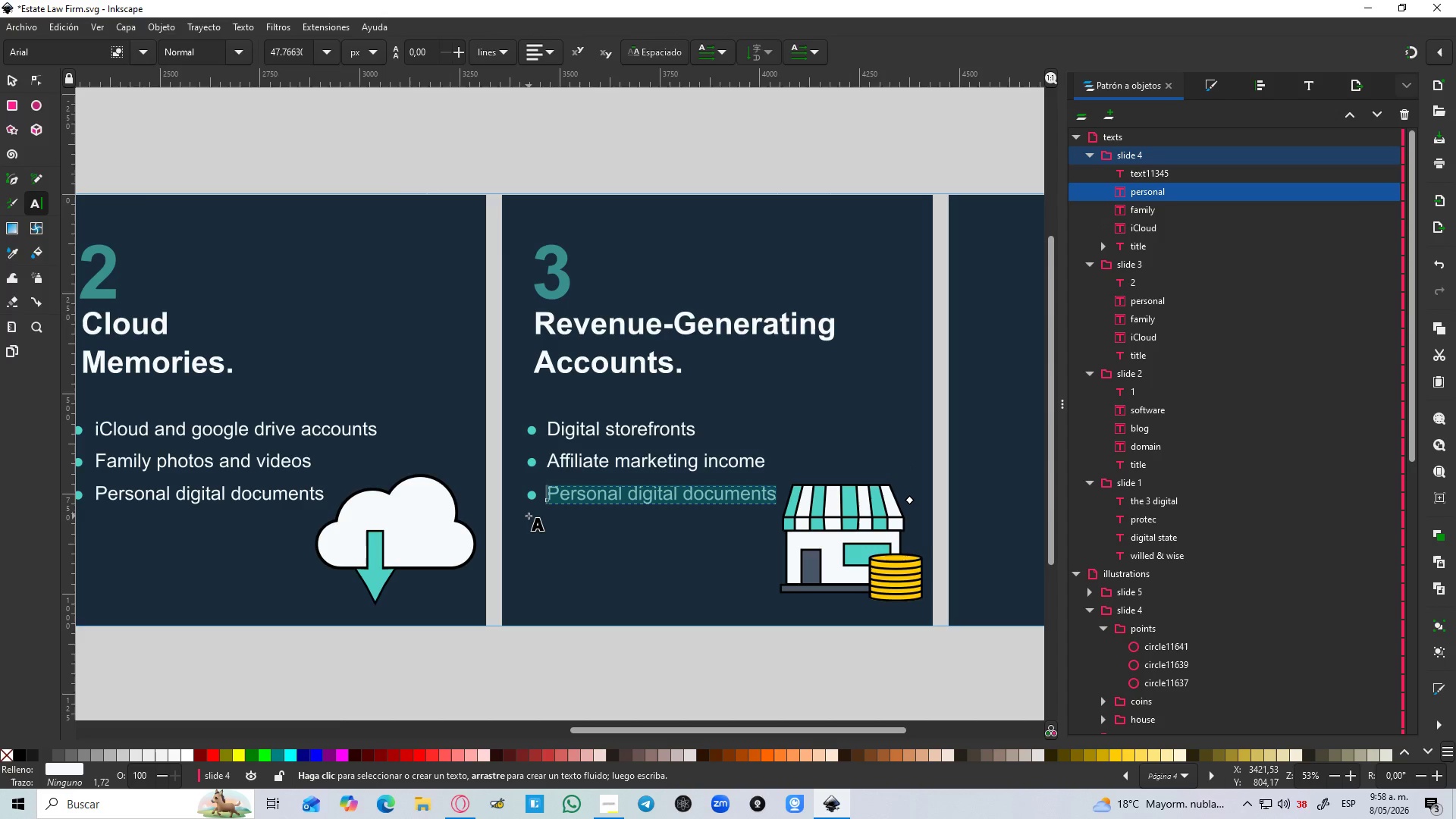 
type(E-book rot)
key(Backspace)
type(yalties)
 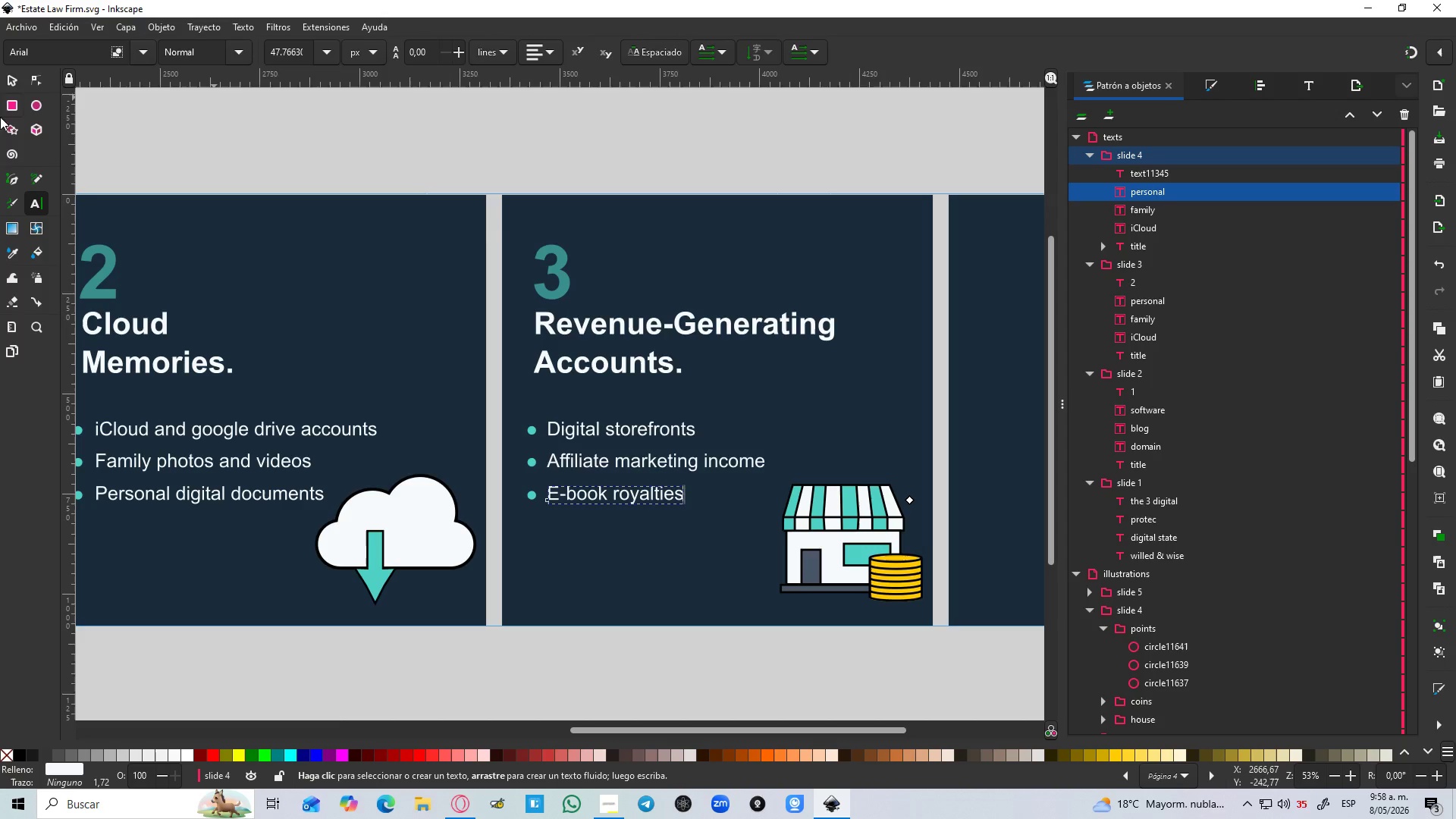 
left_click([20, 80])
 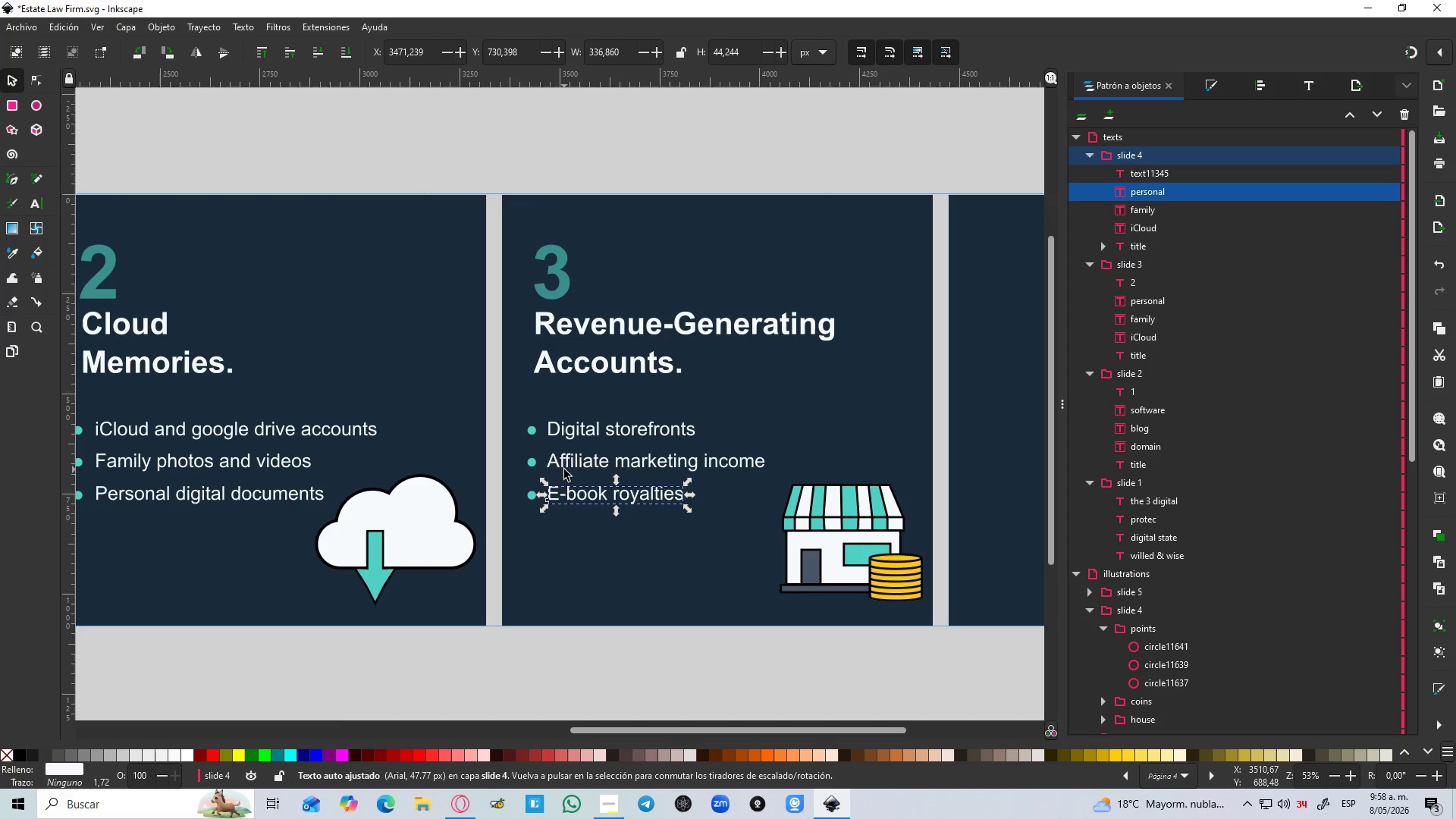 
wait(36.7)
 